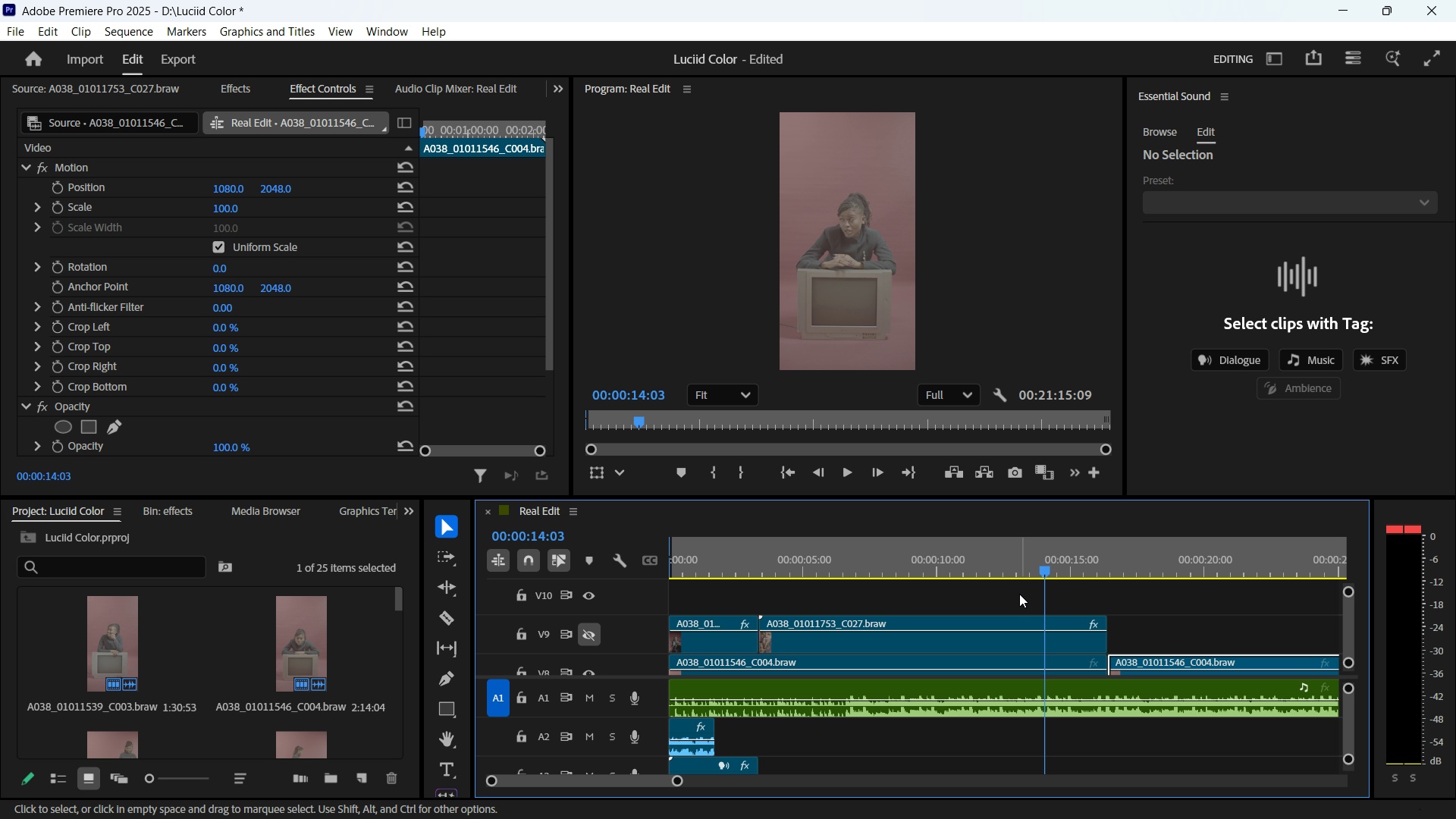 
hold_key(key=ControlLeft, duration=4.81)
scroll: coordinate [1019, 594], scroll_direction: down, amount: 3.0
 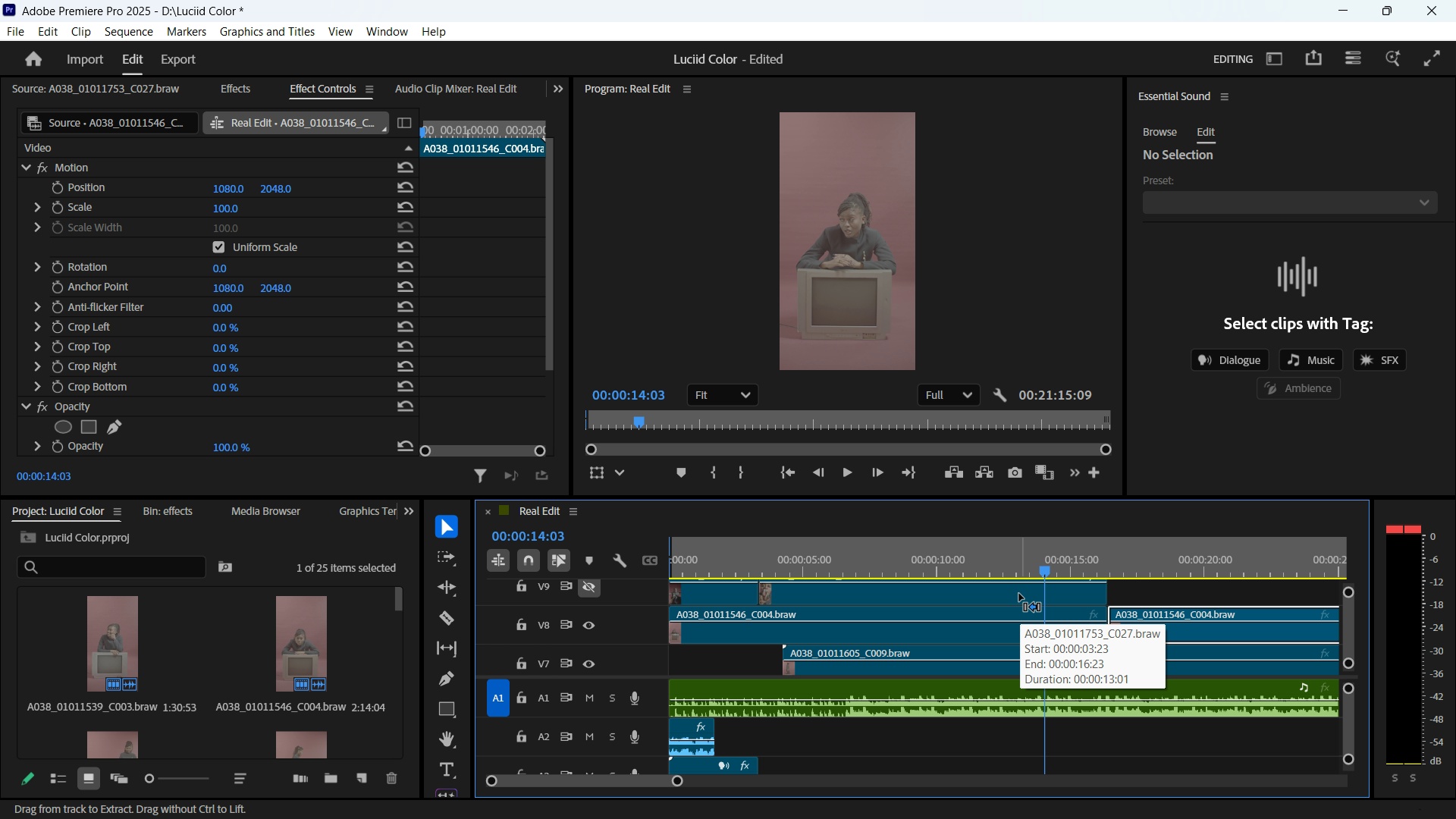 
scroll: coordinate [1019, 594], scroll_direction: up, amount: 2.0
 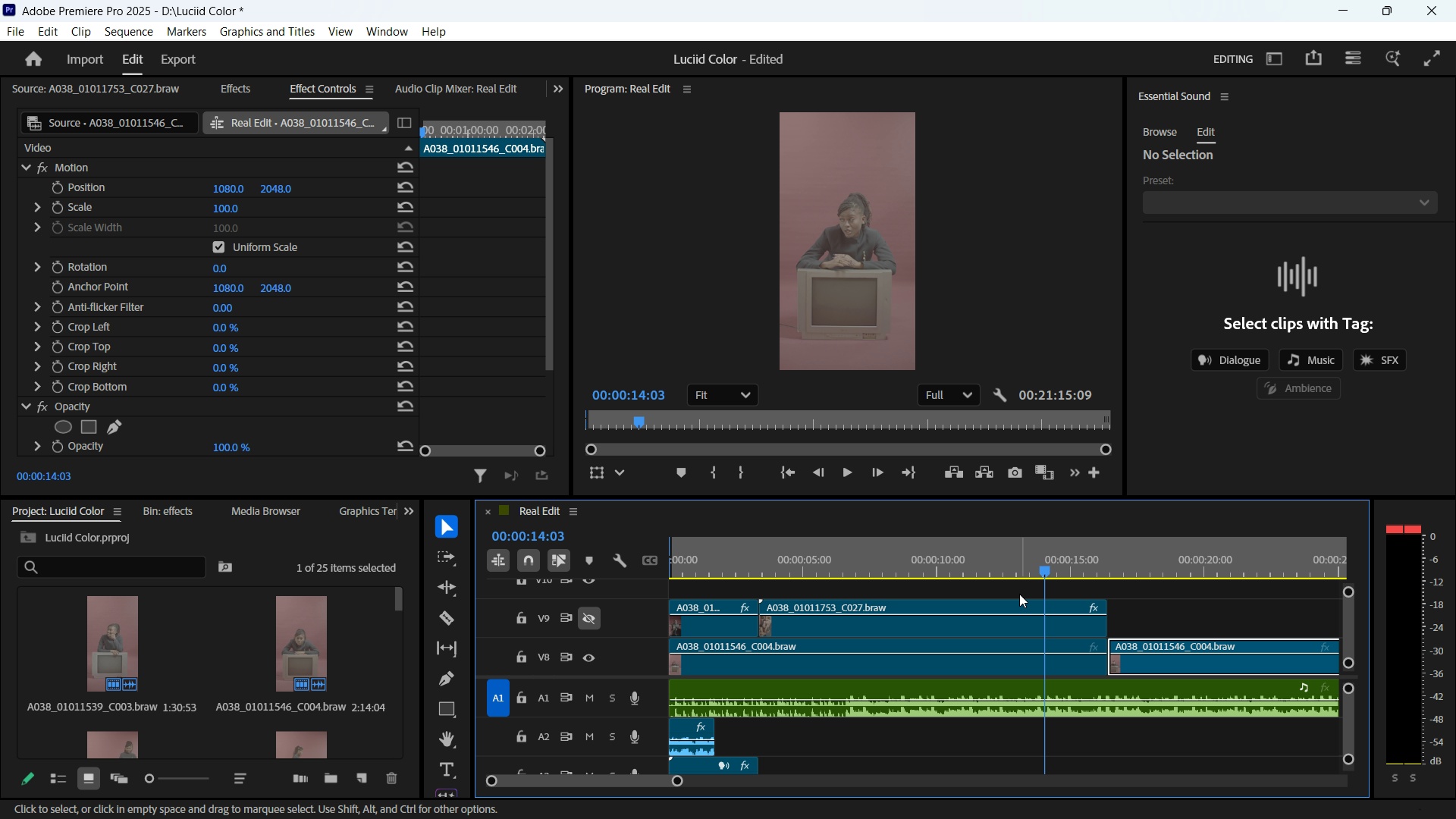 
scroll: coordinate [1019, 594], scroll_direction: down, amount: 7.0
 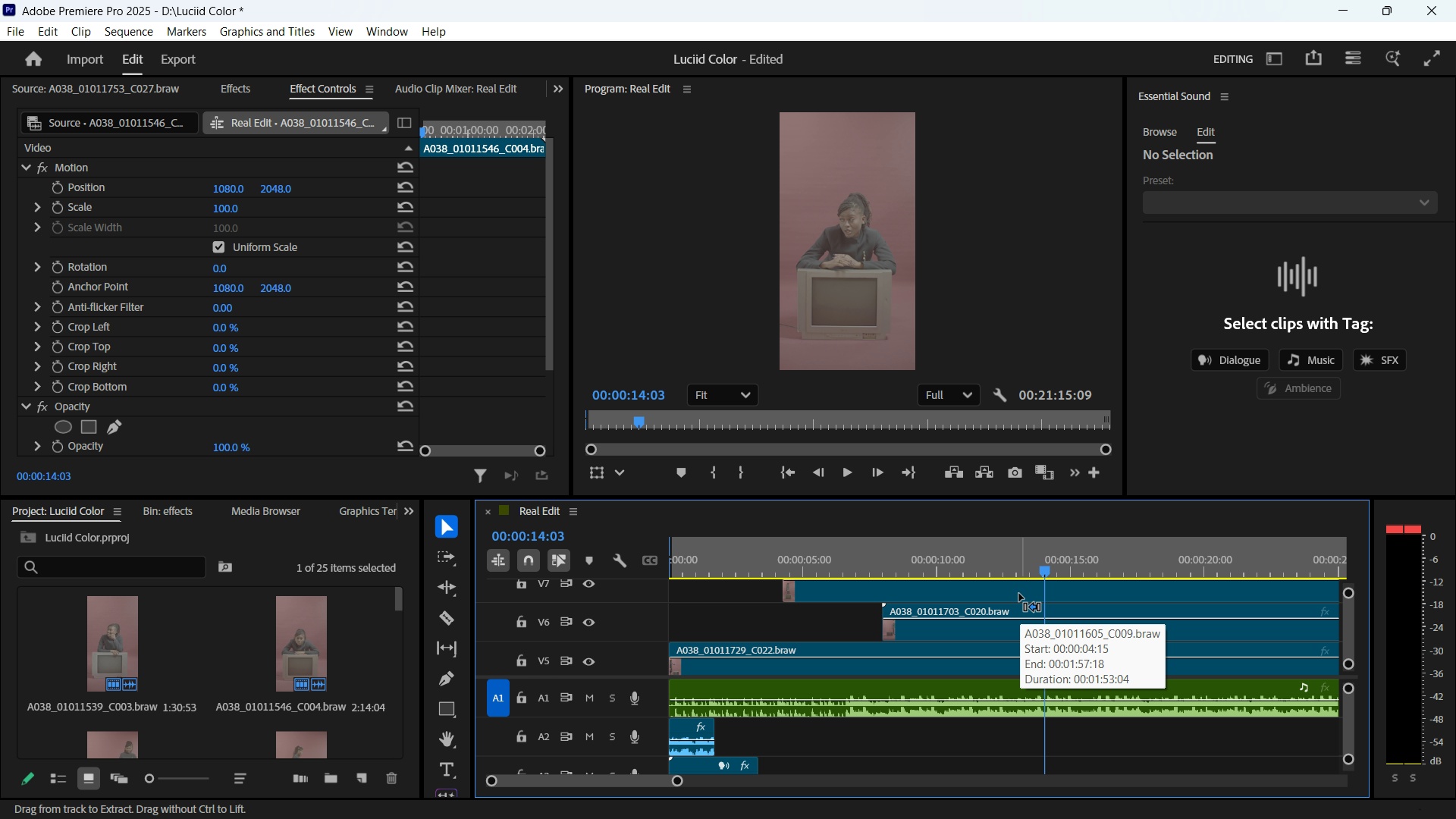 
scroll: coordinate [1019, 594], scroll_direction: up, amount: 8.0
 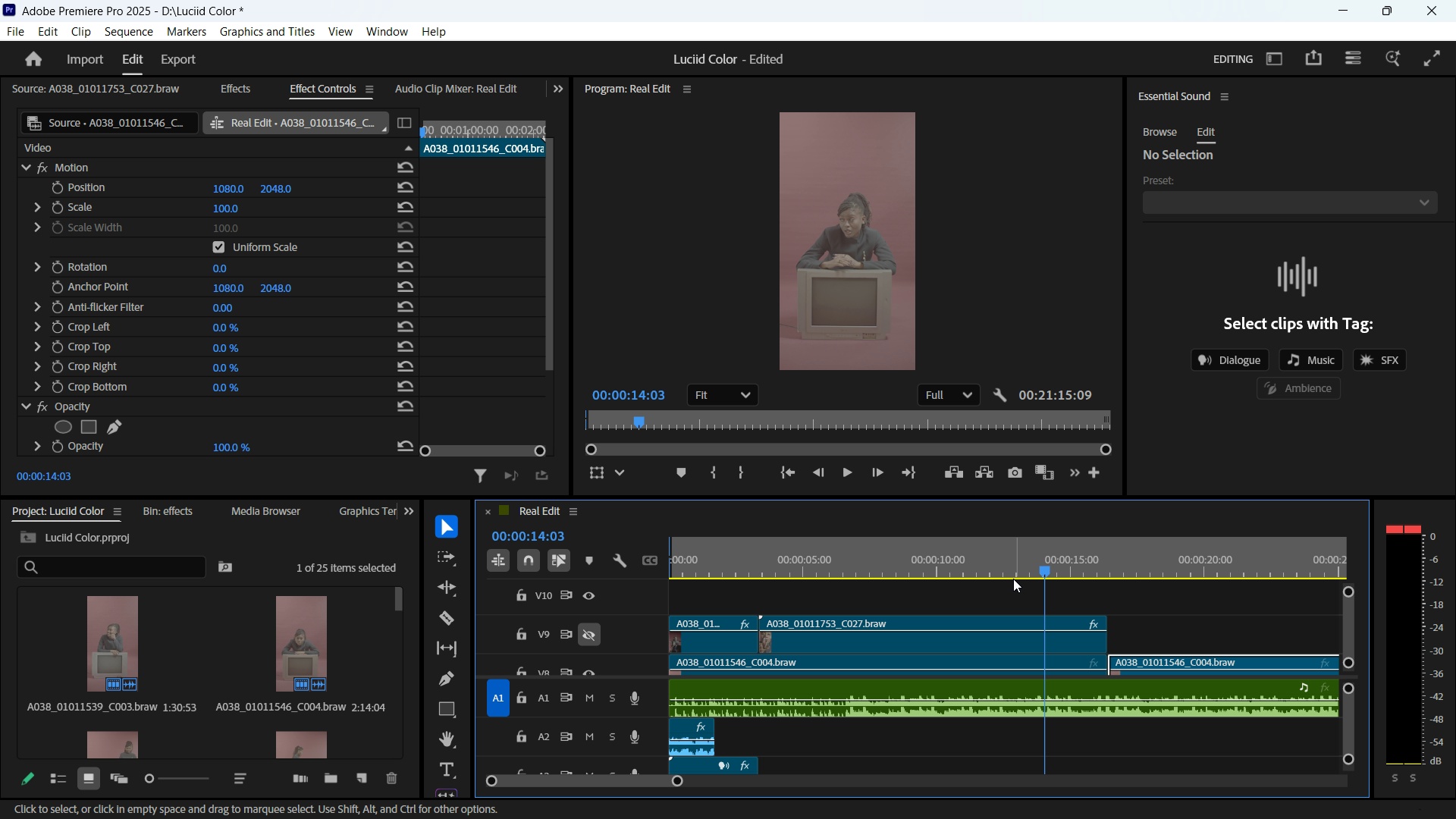 
left_click_drag(start_coordinate=[996, 544], to_coordinate=[954, 545])
 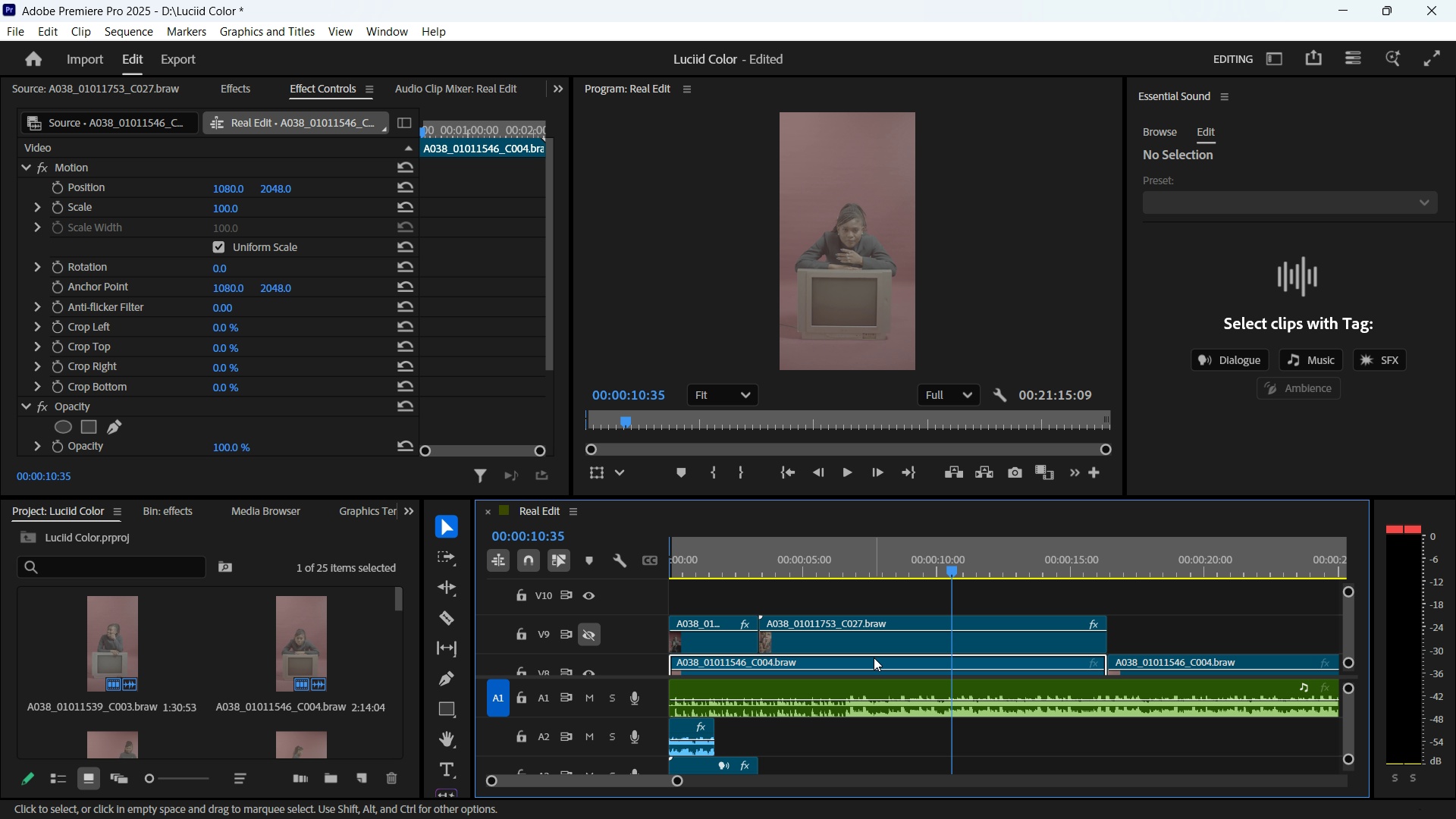 
double_click([874, 657])
 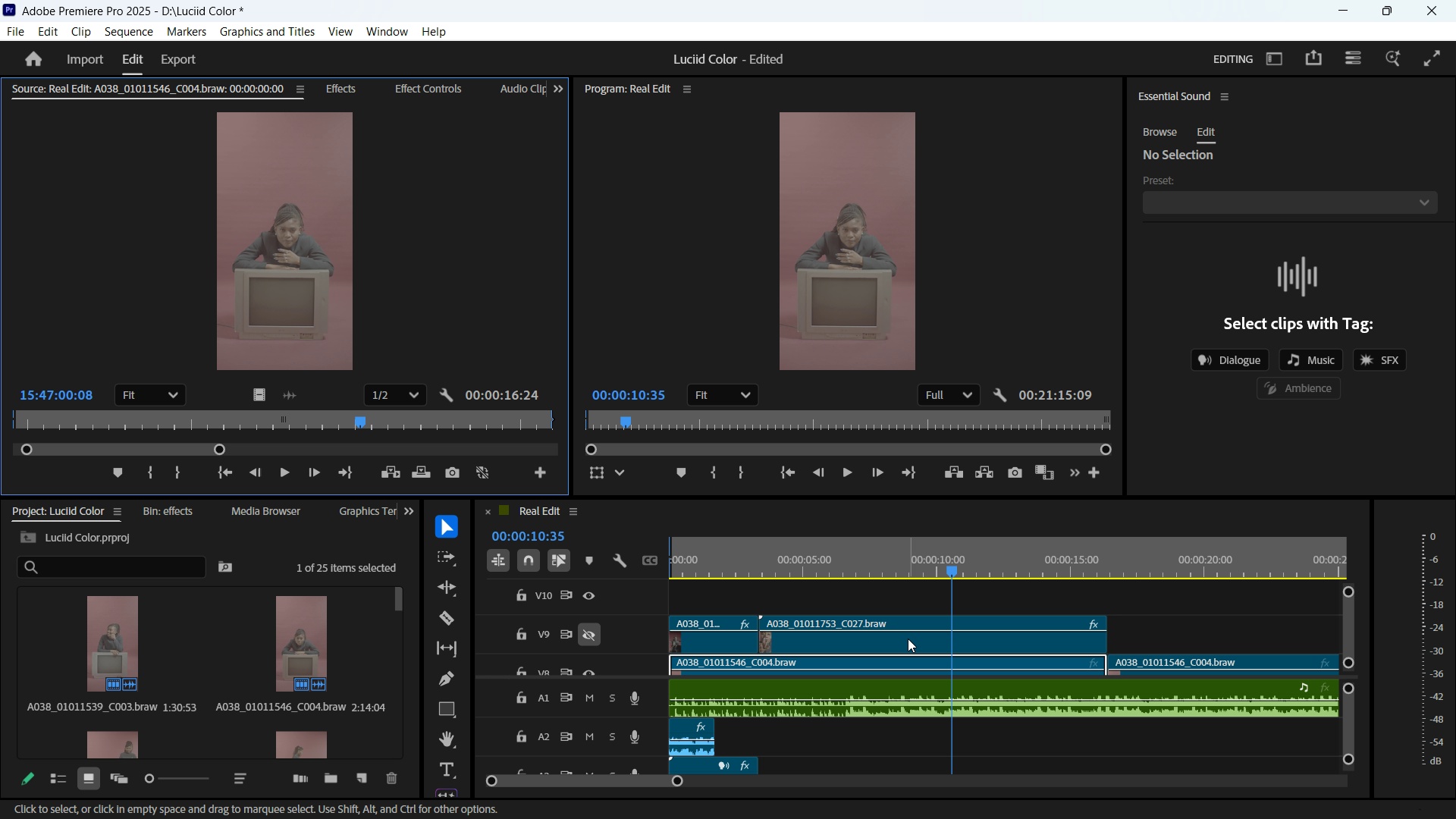 
double_click([908, 639])
 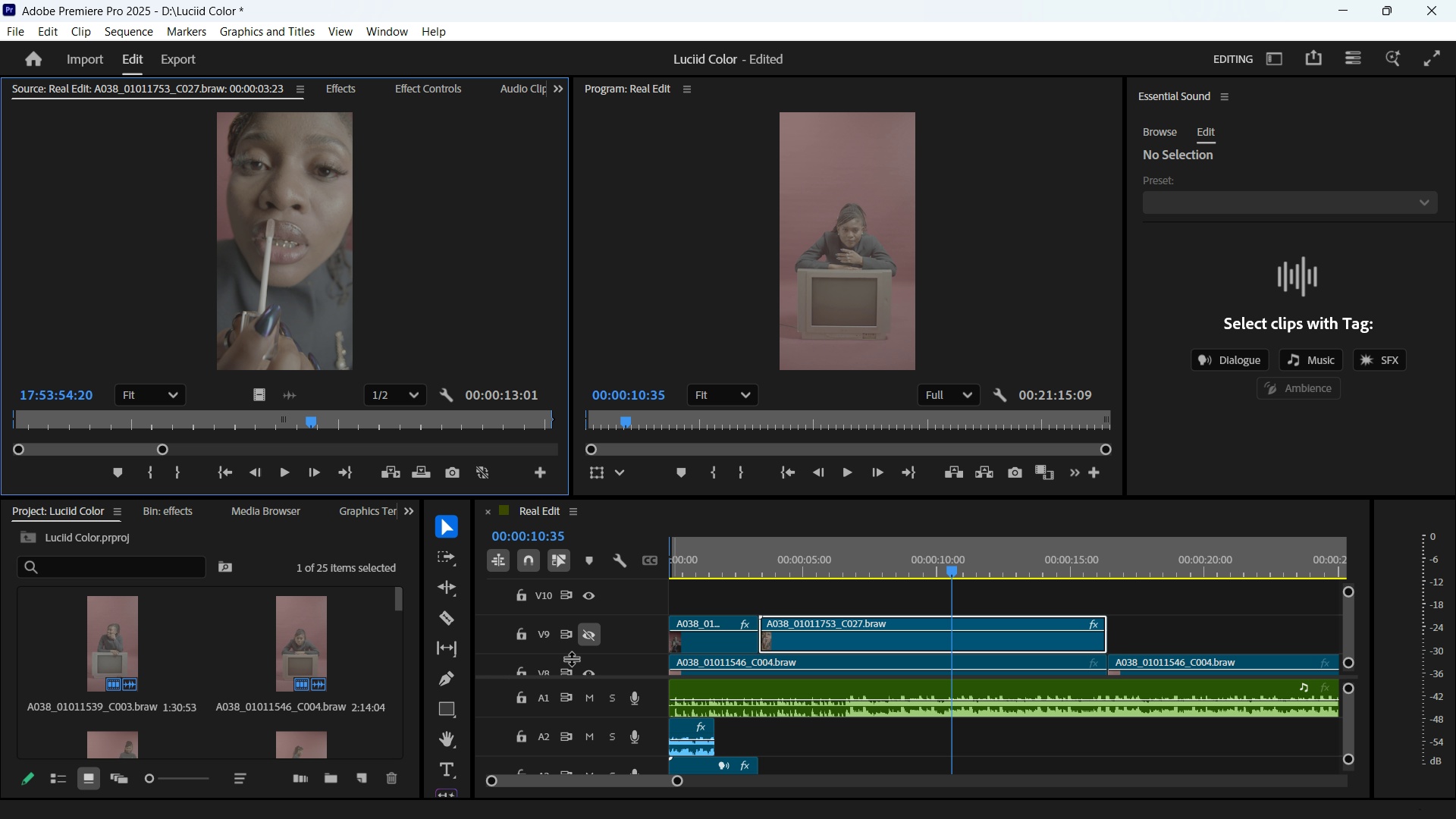 
left_click([586, 628])
 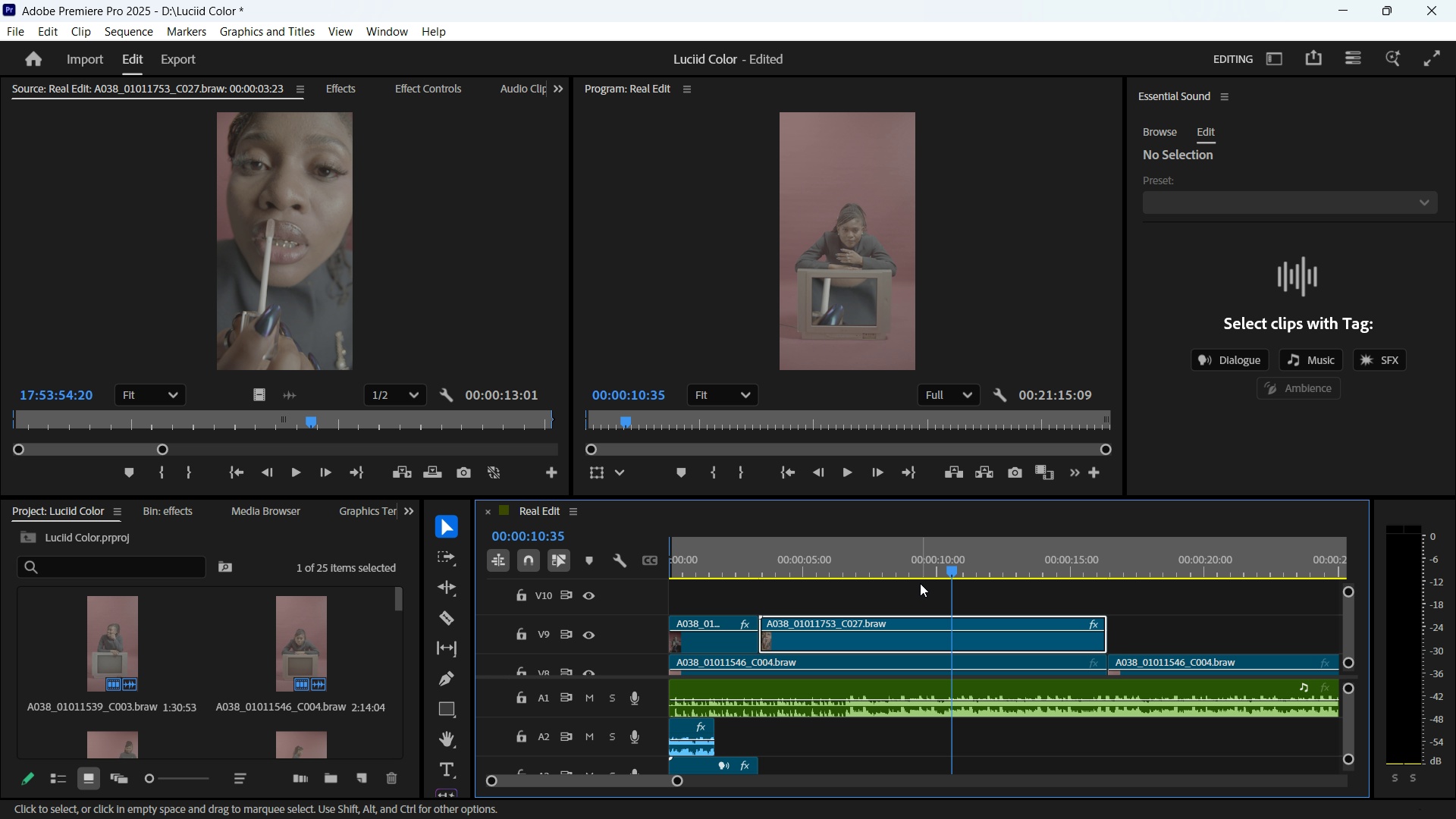 
left_click_drag(start_coordinate=[929, 559], to_coordinate=[789, 565])
 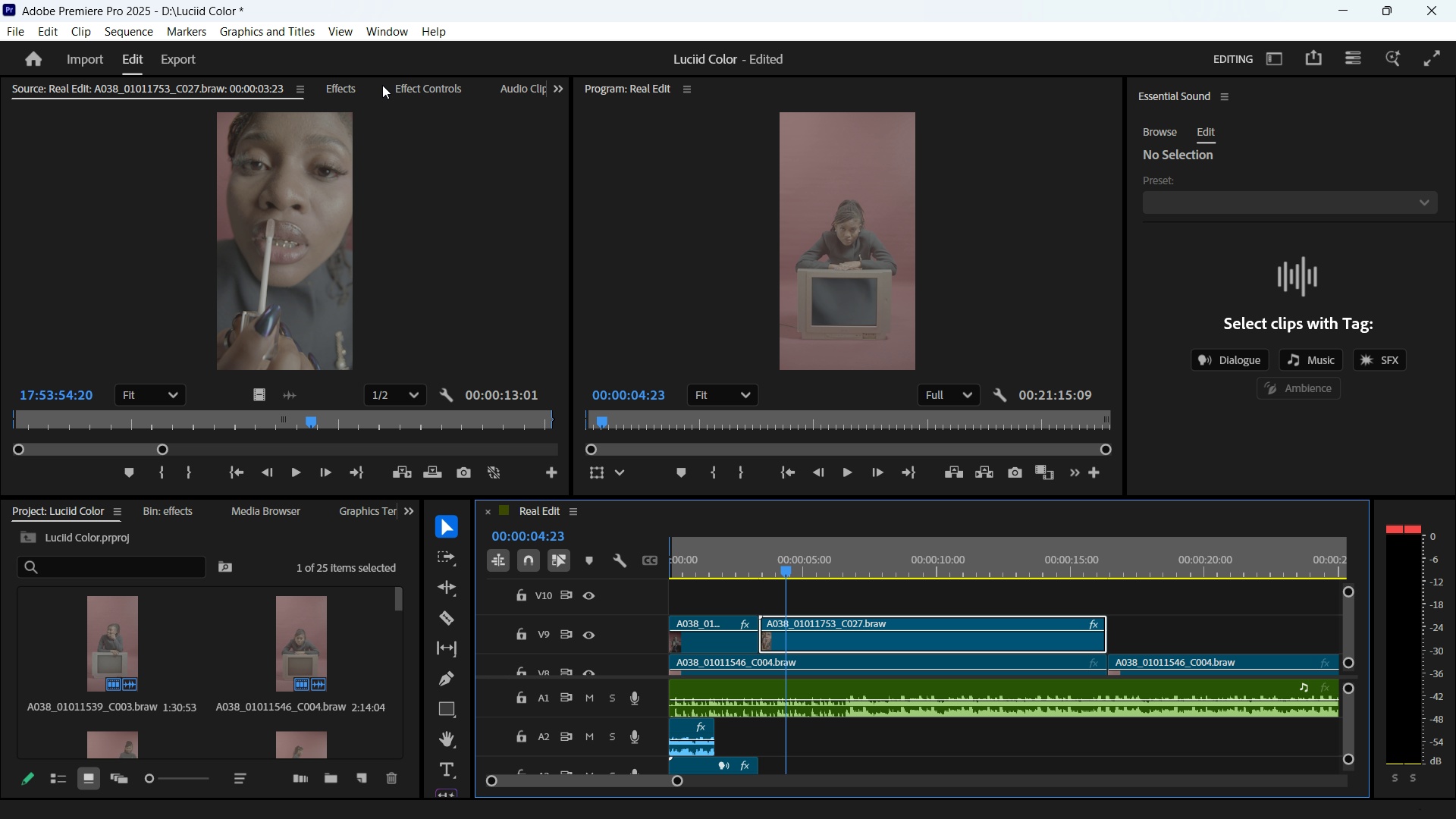 
wait(5.56)
 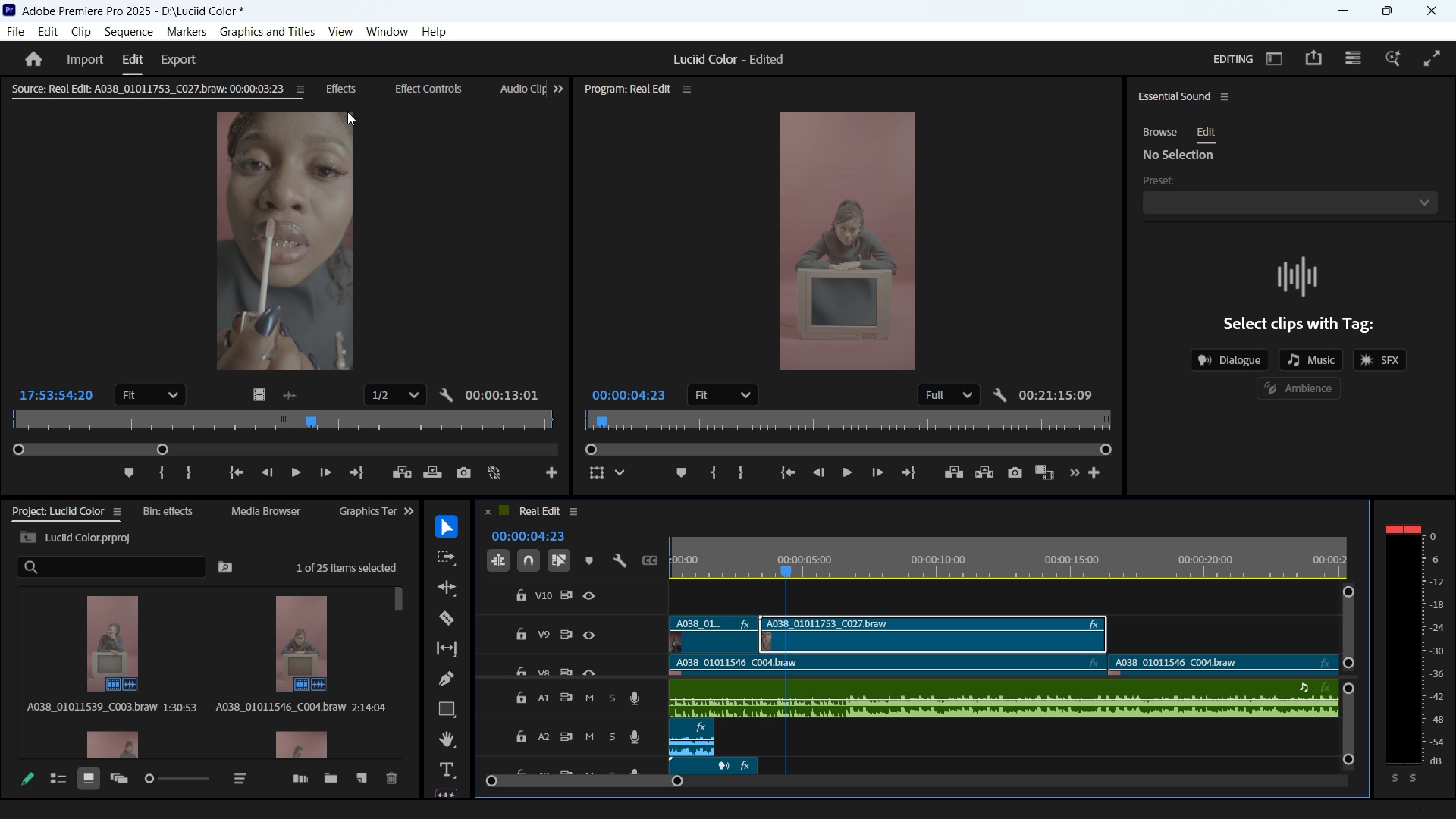 
left_click([438, 84])
 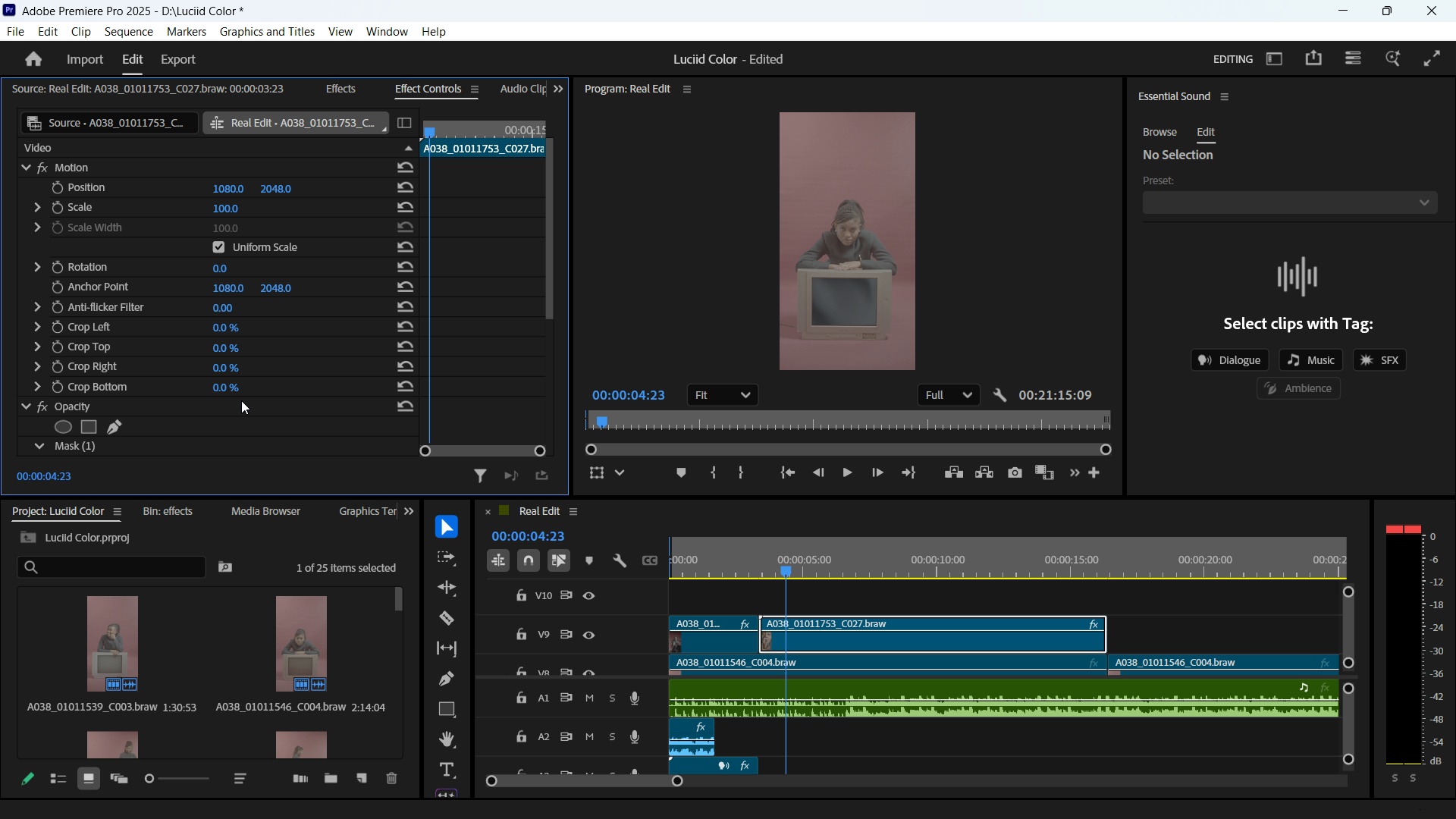 
scroll: coordinate [241, 410], scroll_direction: down, amount: 5.0
 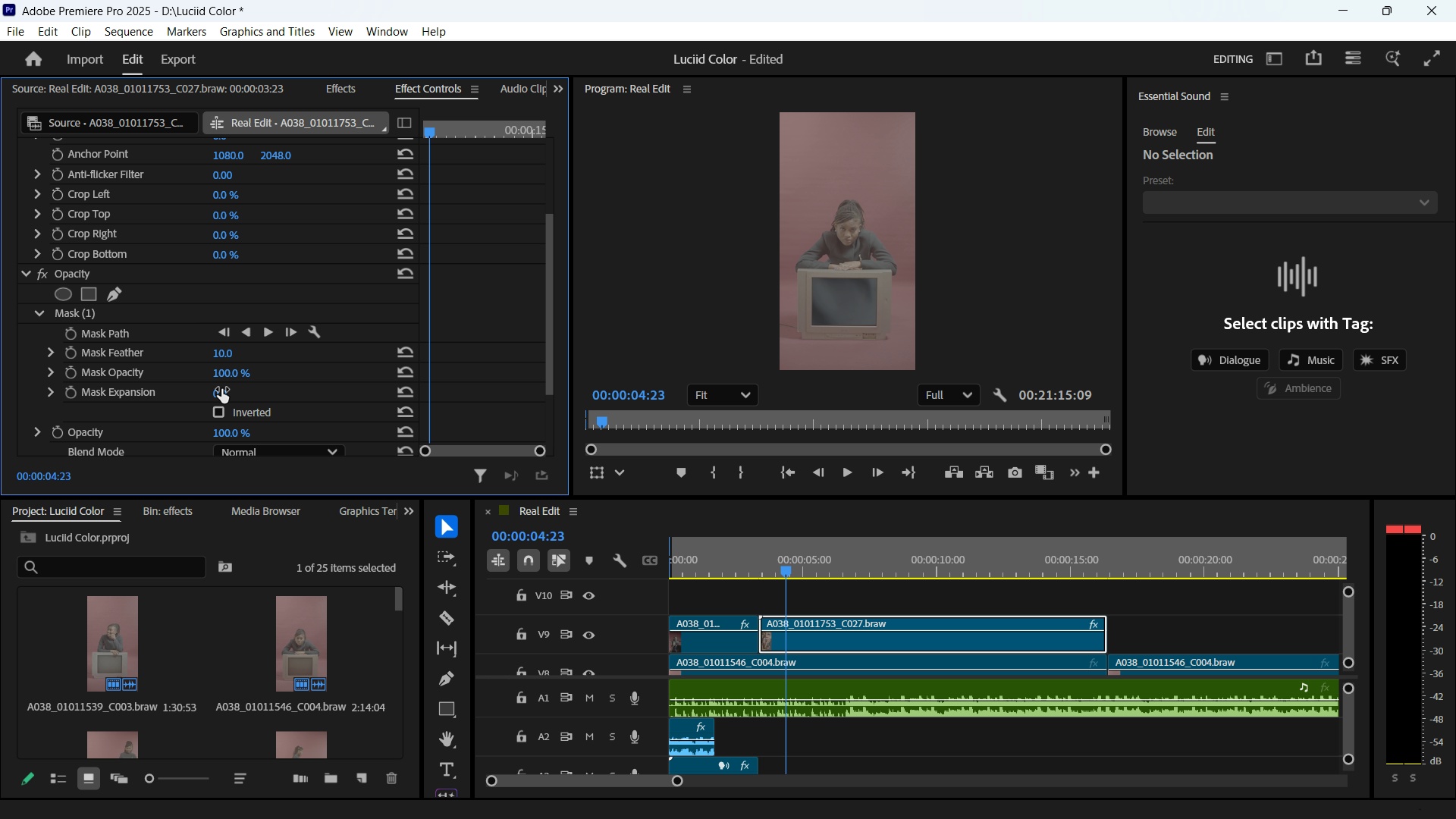 
left_click_drag(start_coordinate=[224, 392], to_coordinate=[254, 390])
 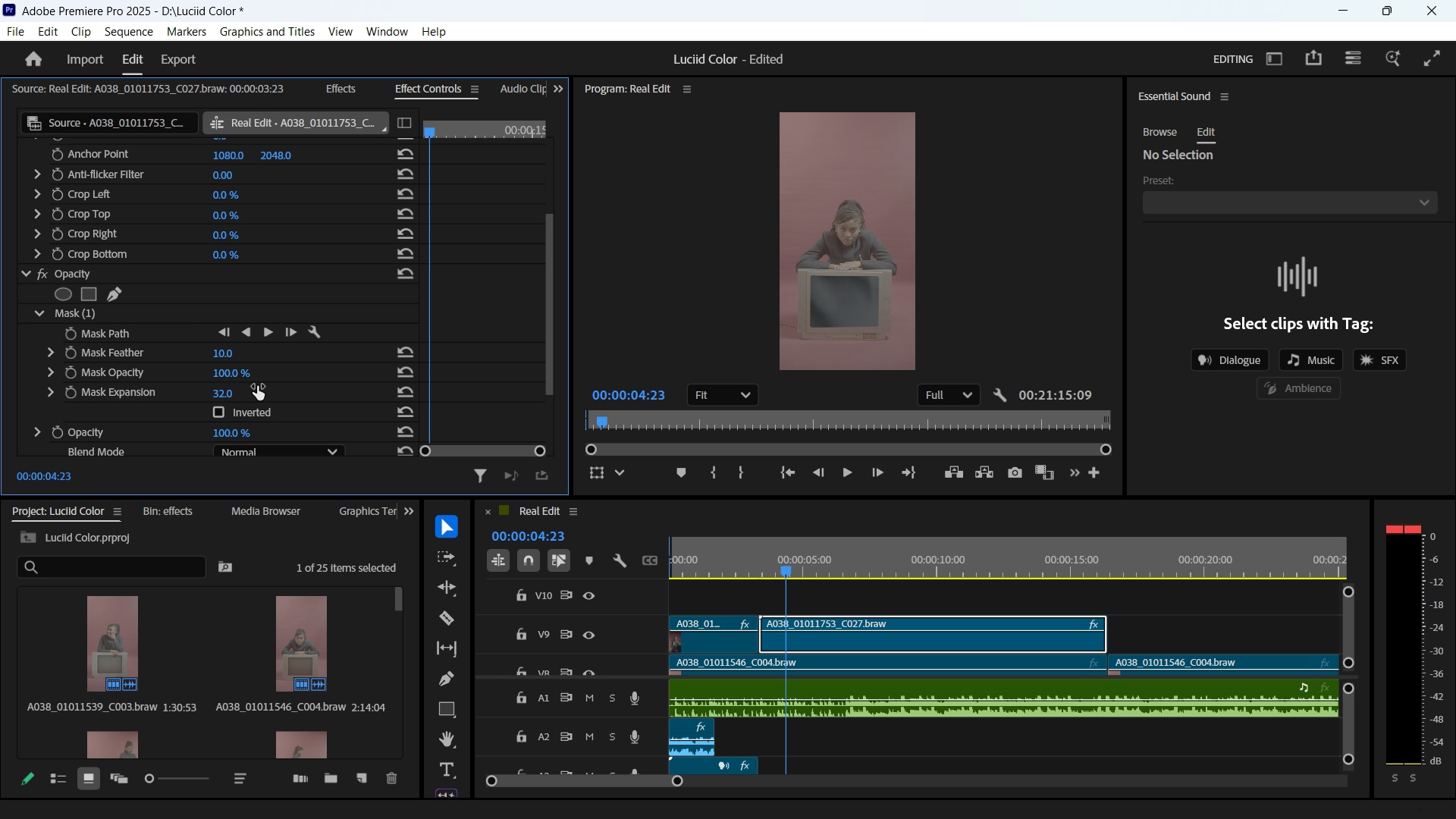 
key(Control+Z)
 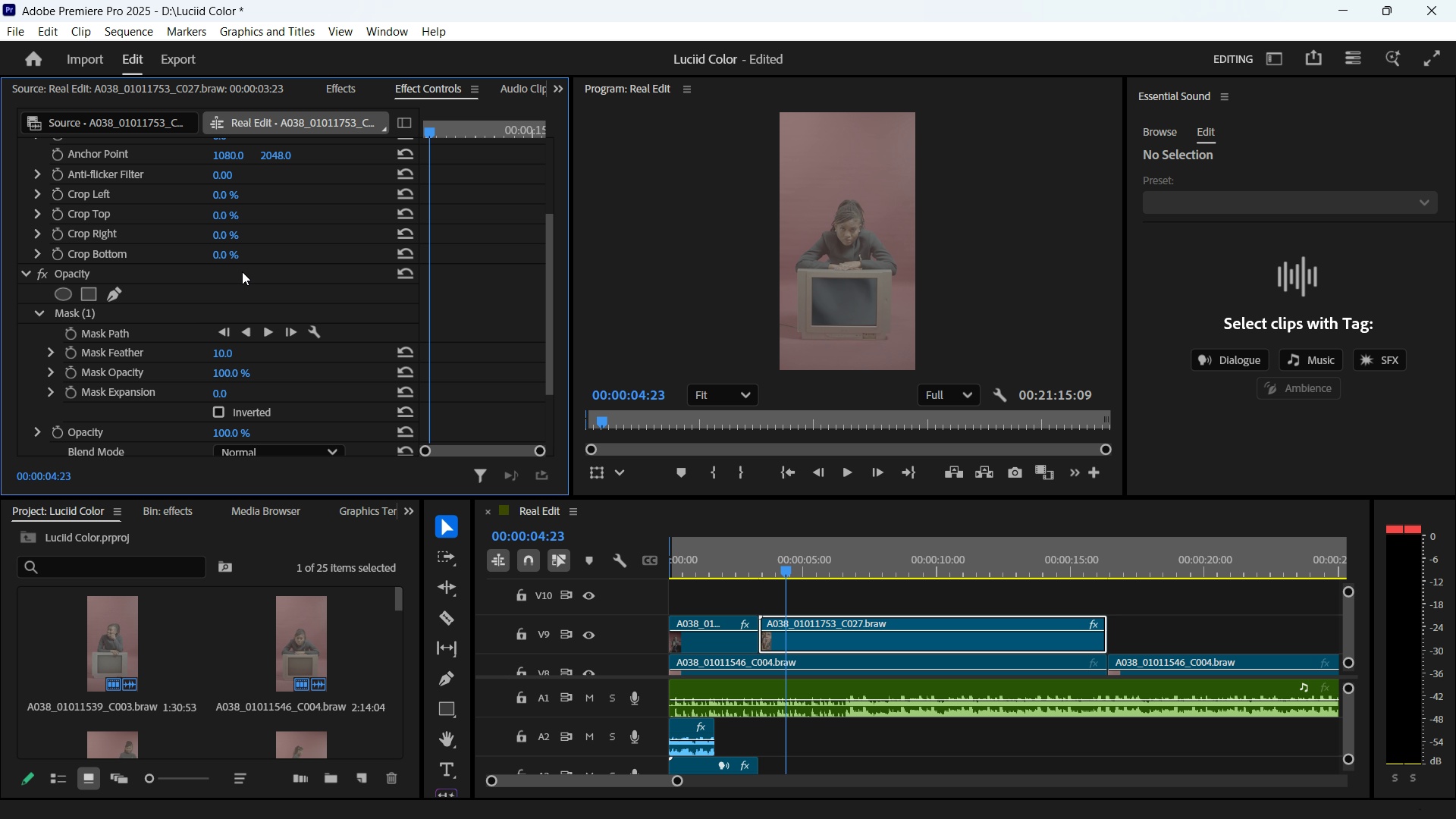 
scroll: coordinate [247, 282], scroll_direction: up, amount: 8.0
 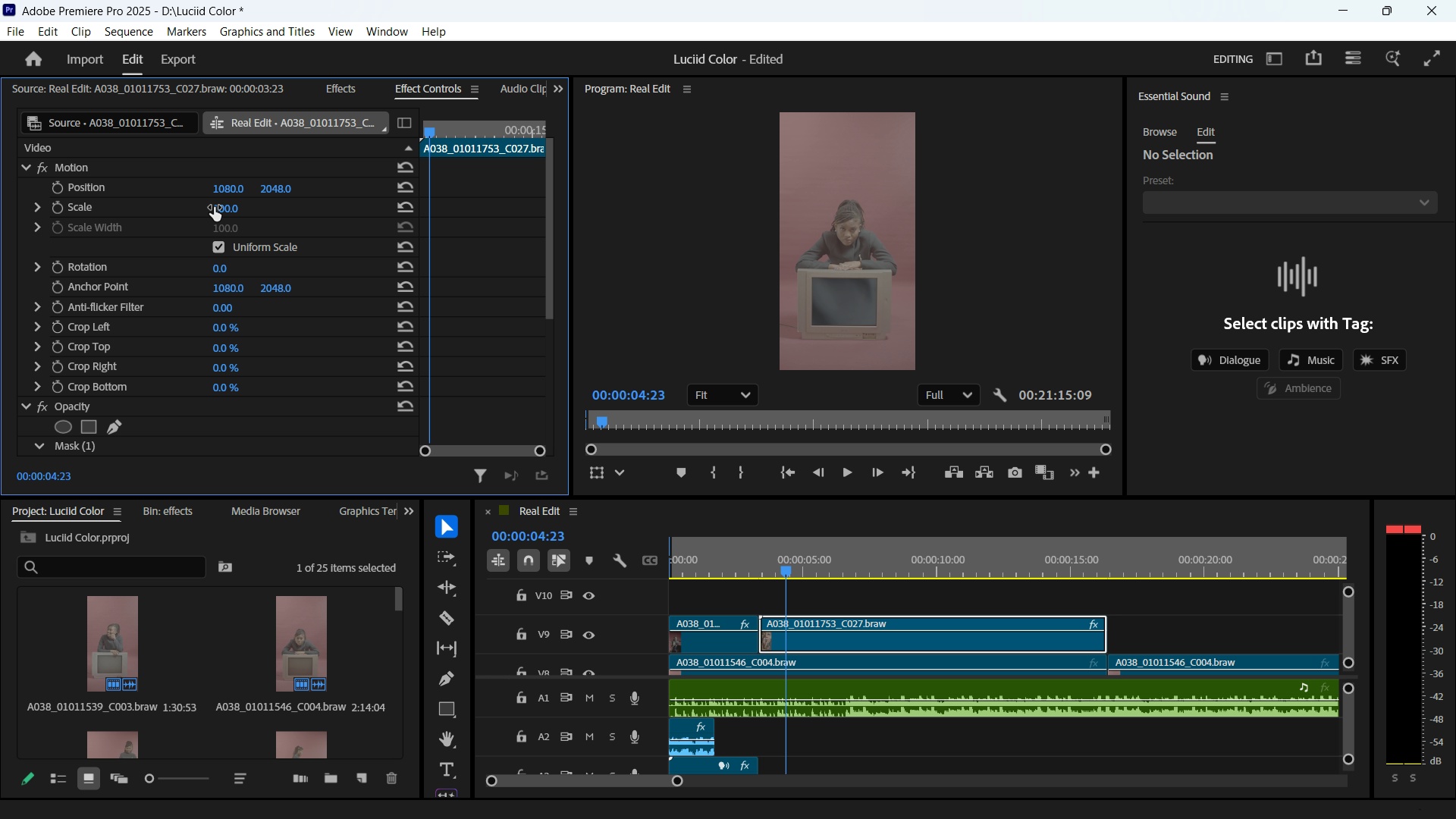 
left_click_drag(start_coordinate=[223, 206], to_coordinate=[278, 205])
 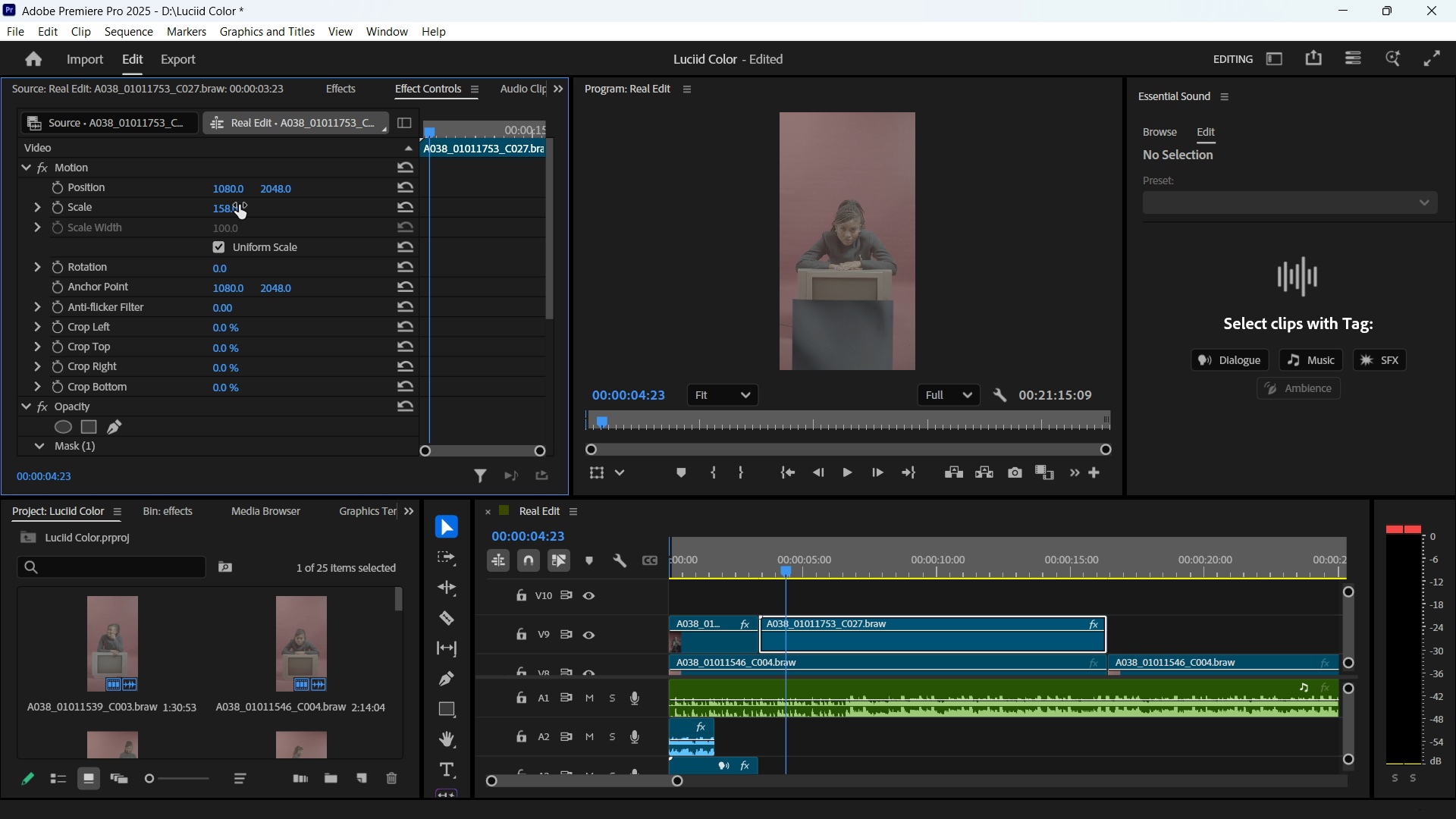 
hold_key(key=ControlLeft, duration=0.66)
 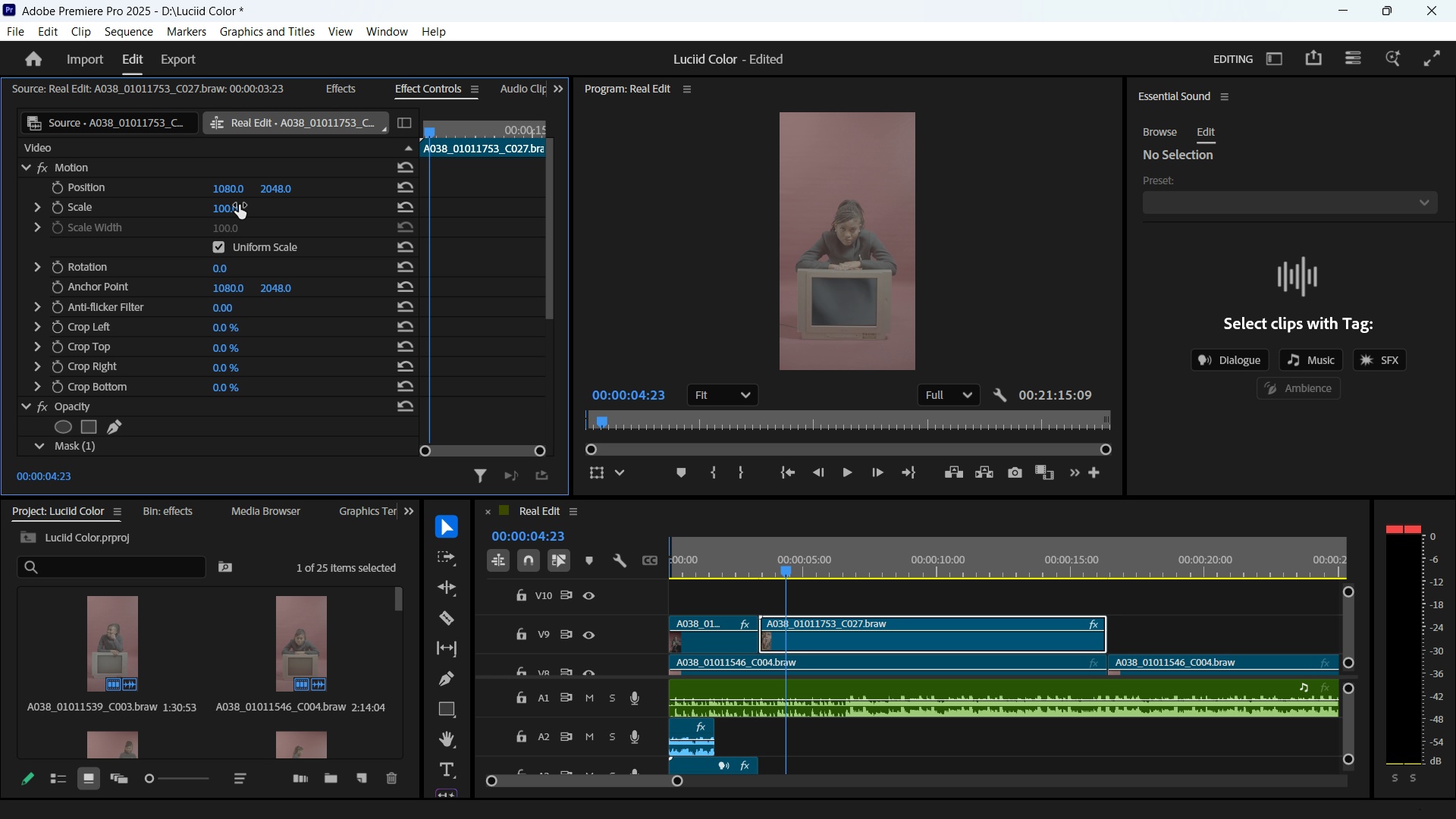 
key(Z)
 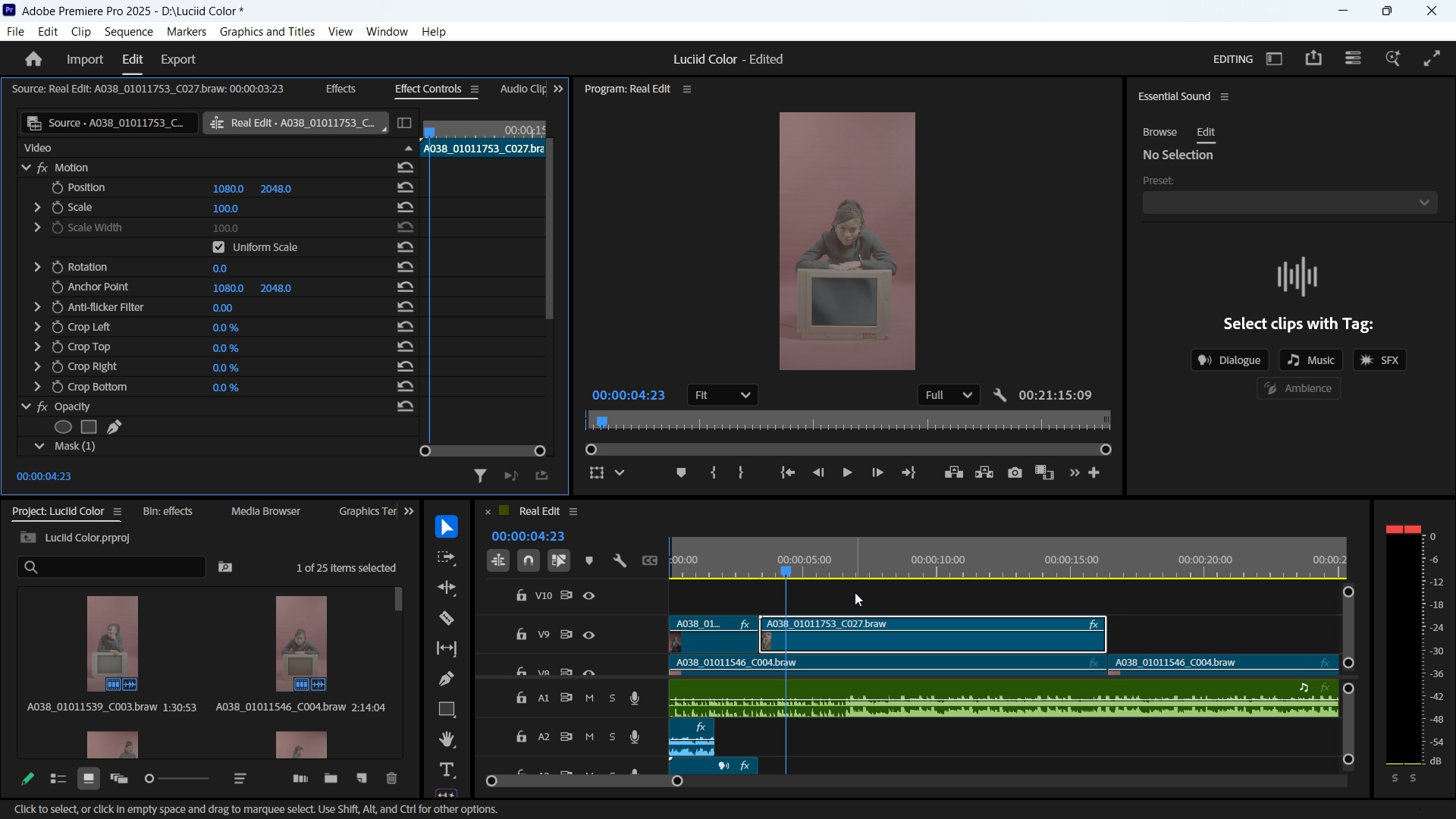 
wait(5.99)
 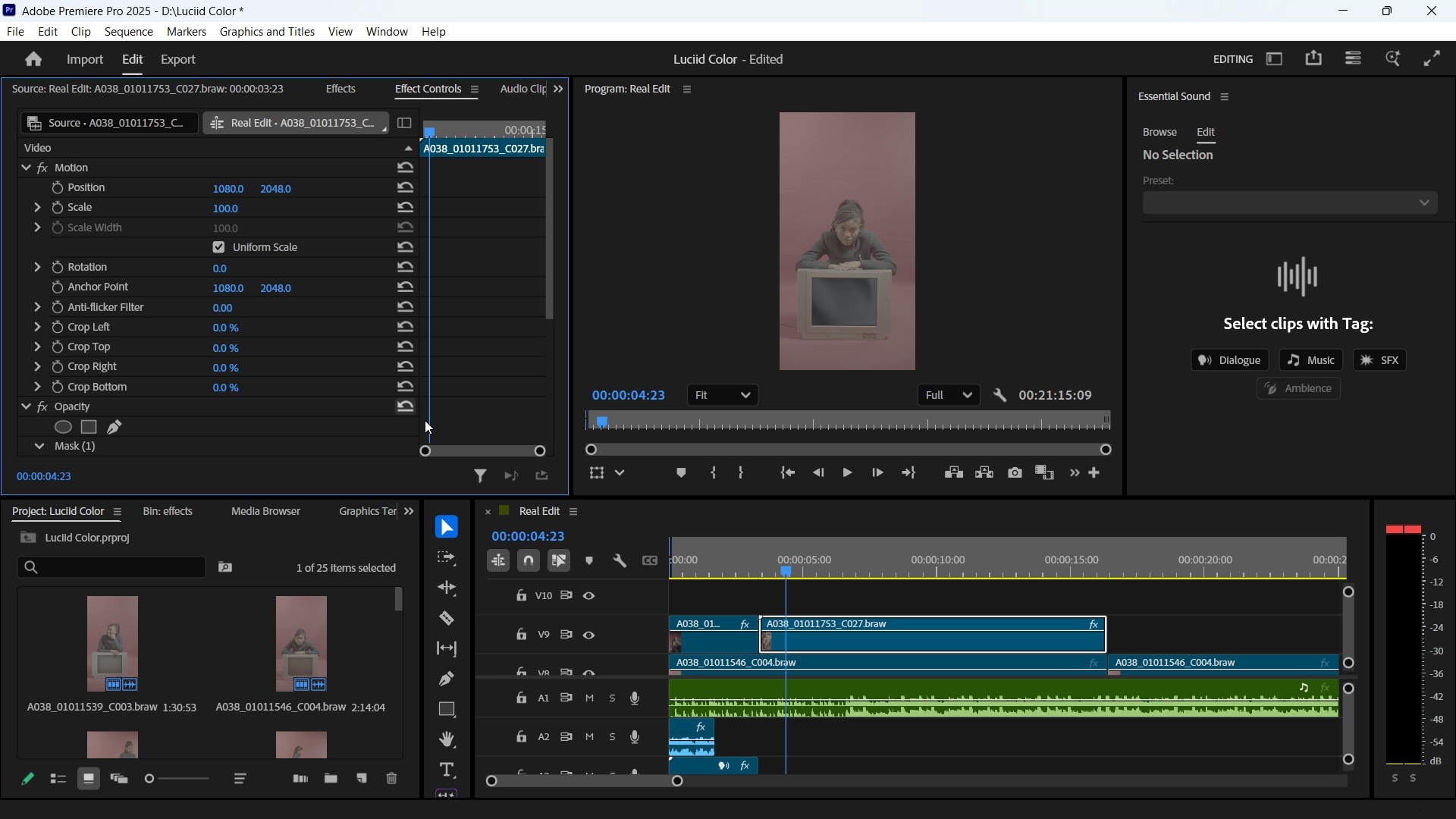 
scroll: coordinate [115, 381], scroll_direction: down, amount: 3.0
 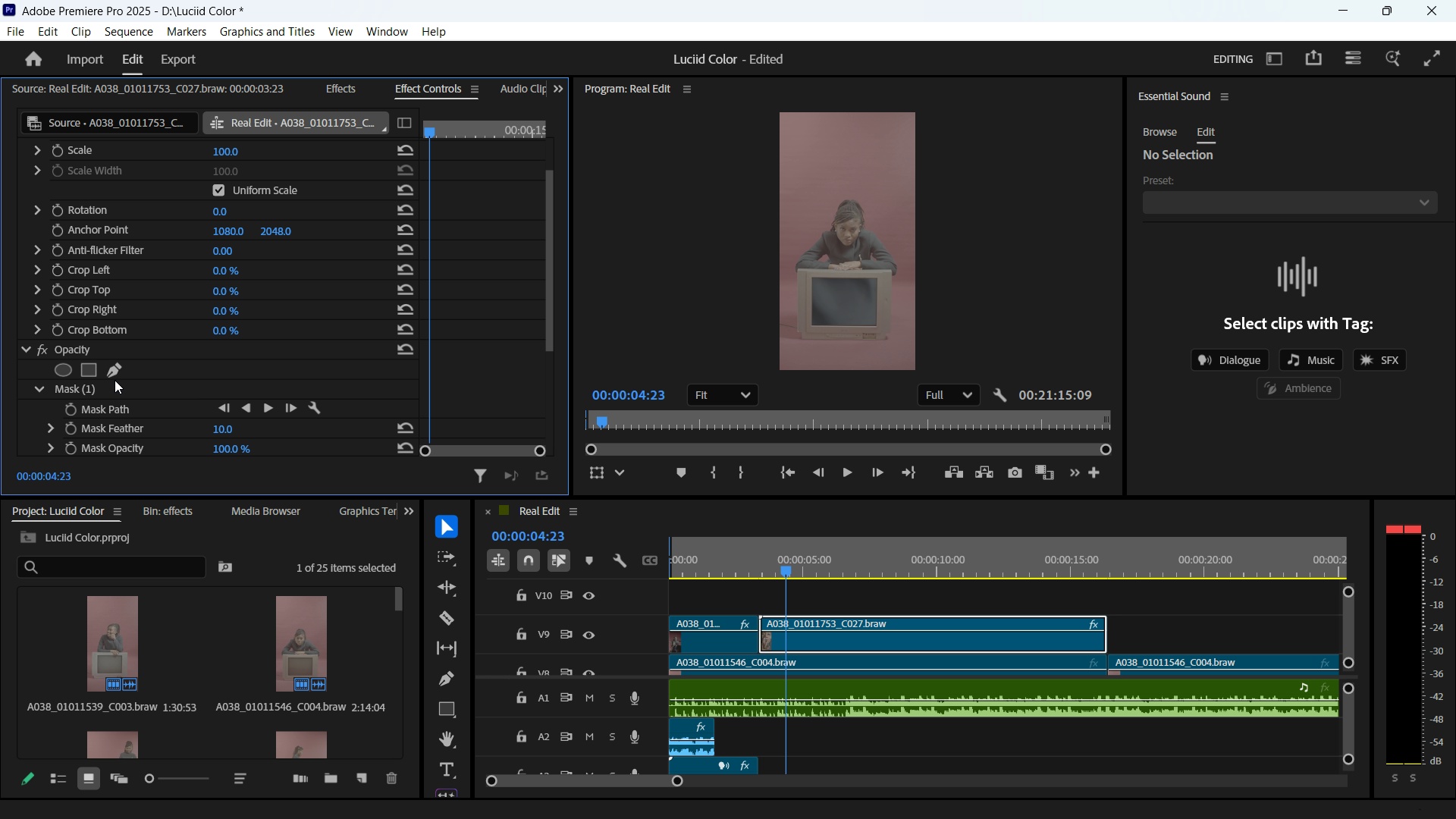 
left_click([115, 380])
 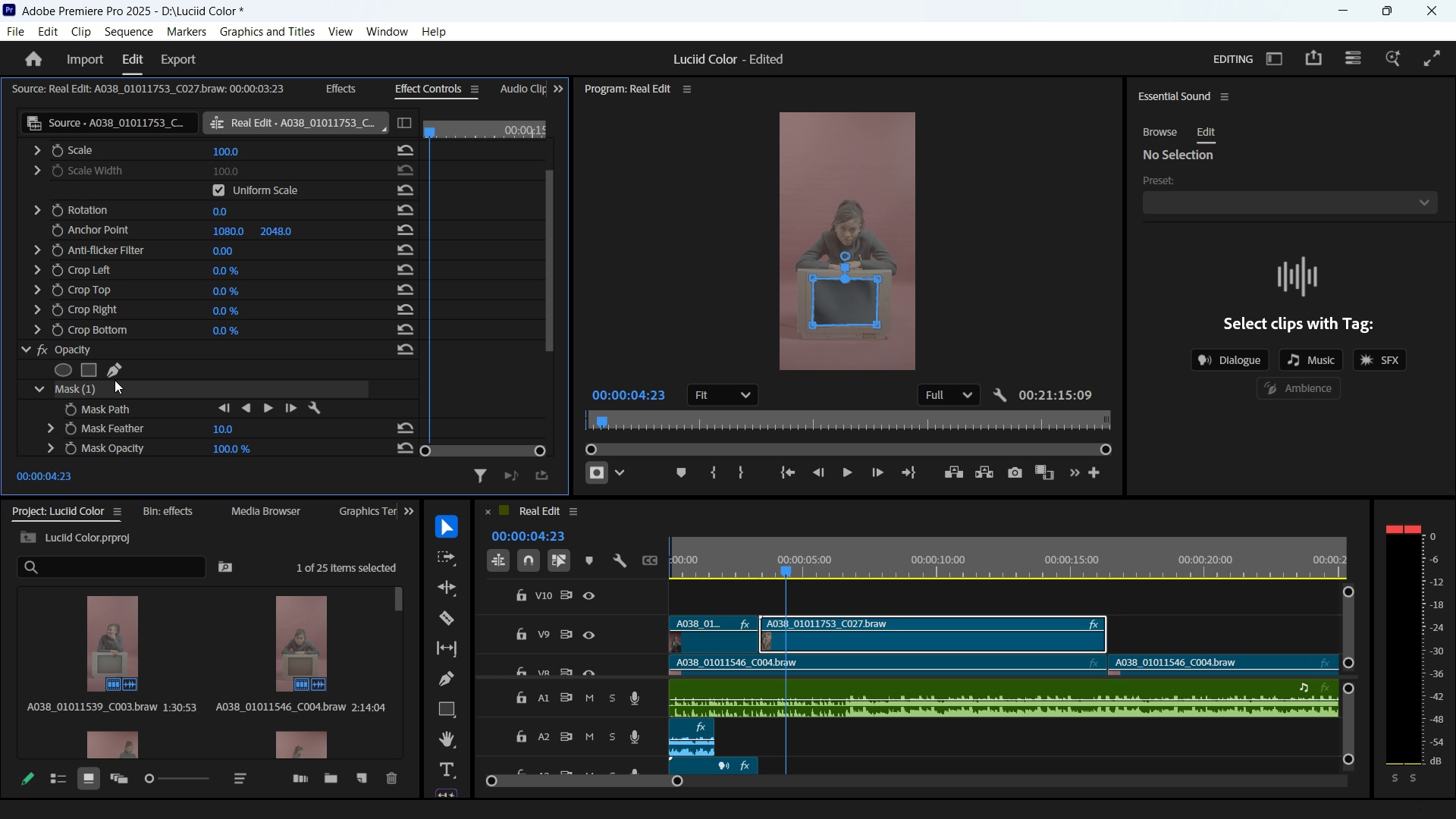 
key(Delete)
 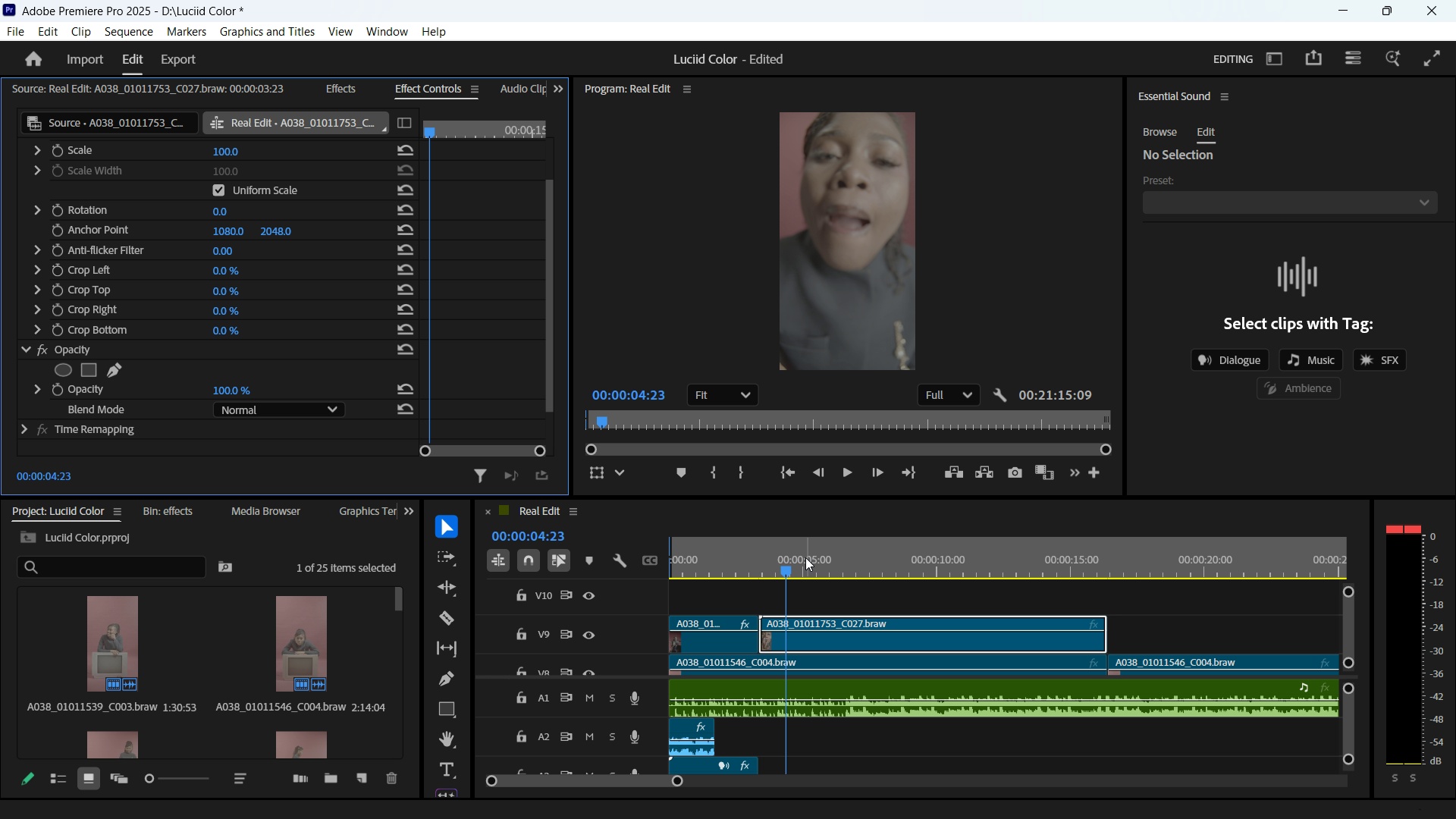 
left_click_drag(start_coordinate=[805, 557], to_coordinate=[778, 566])
 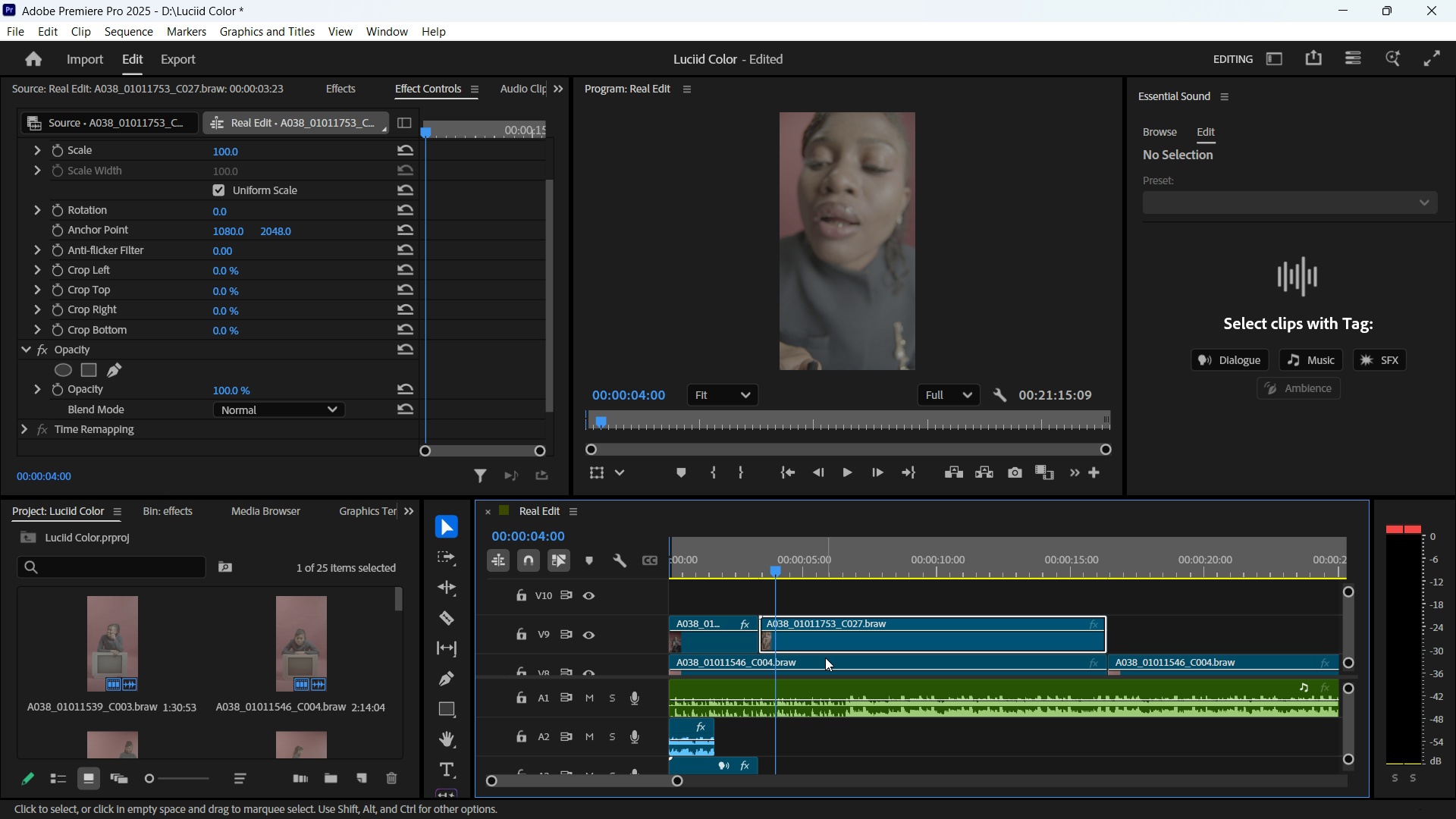 
left_click([825, 657])
 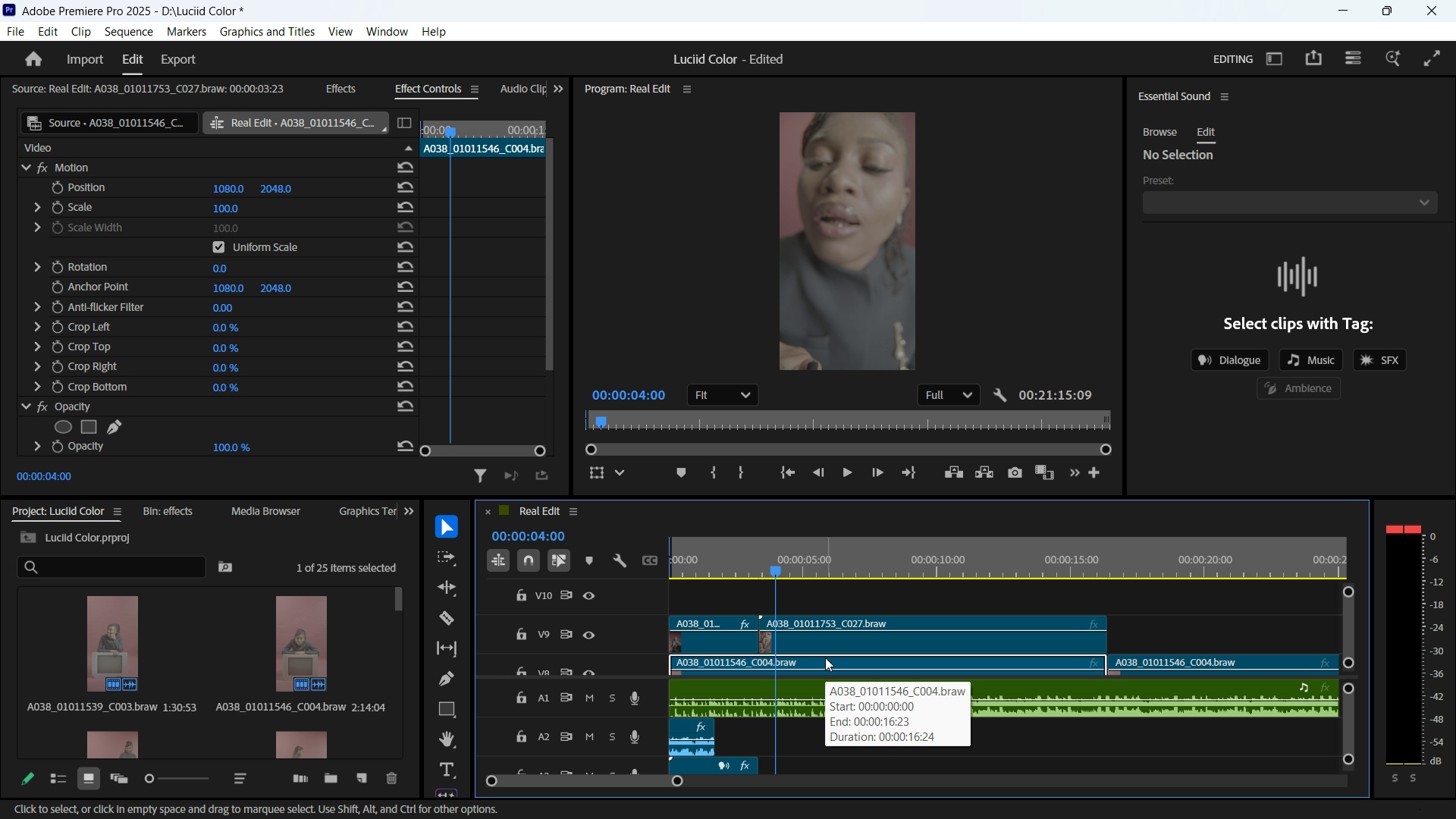 
wait(6.97)
 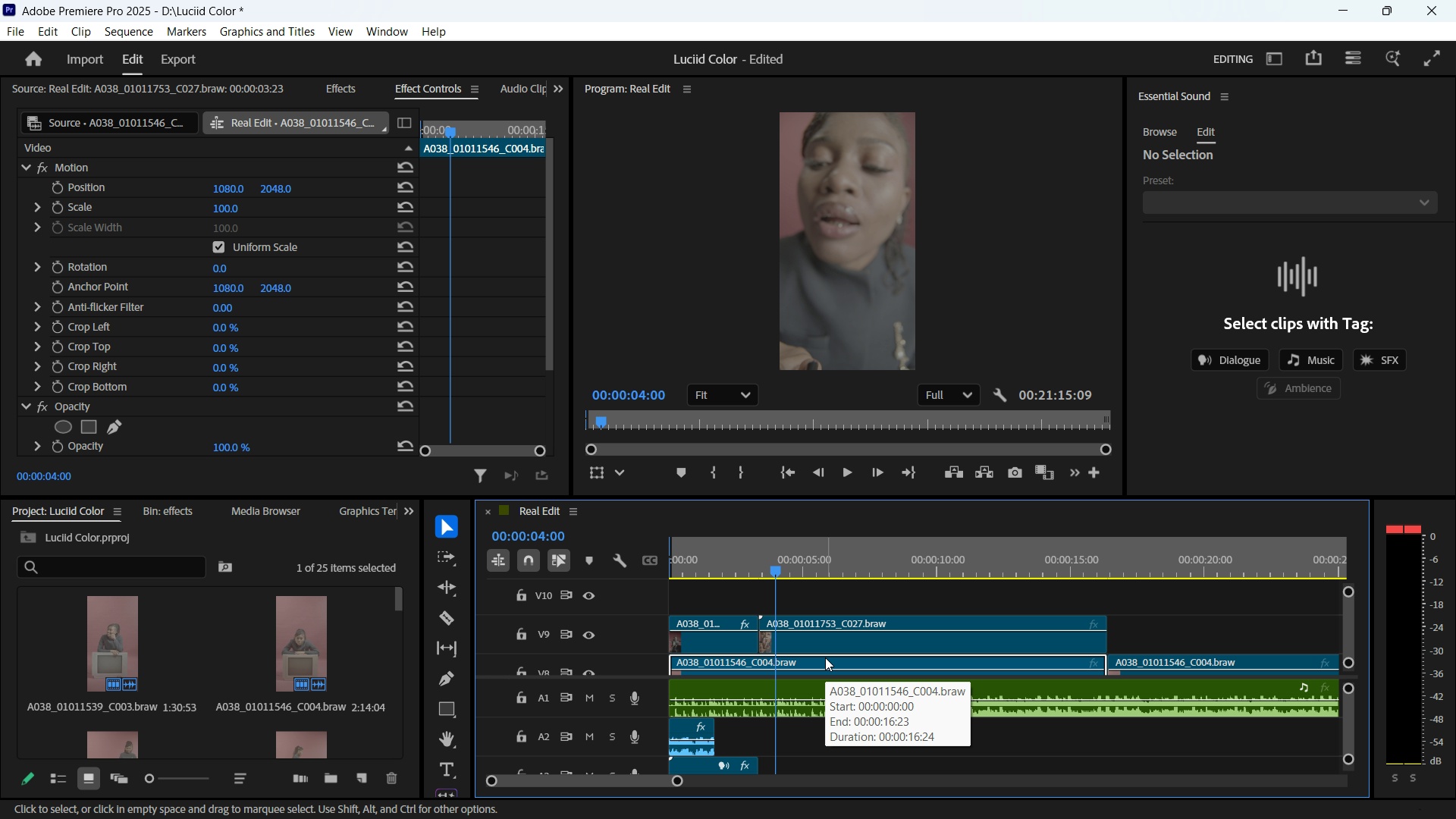 
left_click_drag(start_coordinate=[825, 657], to_coordinate=[817, 595])
 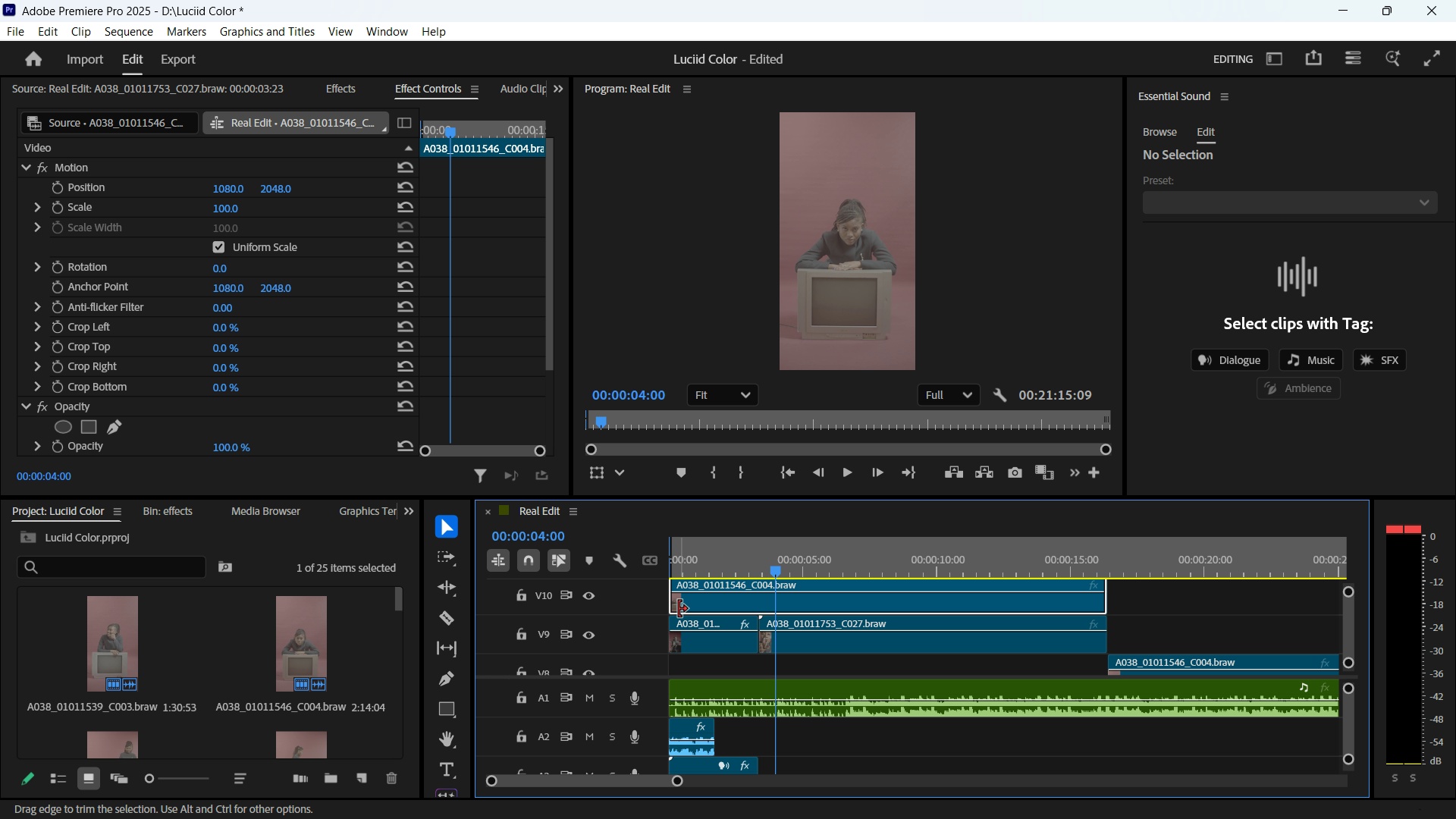 
left_click_drag(start_coordinate=[679, 607], to_coordinate=[766, 590])
 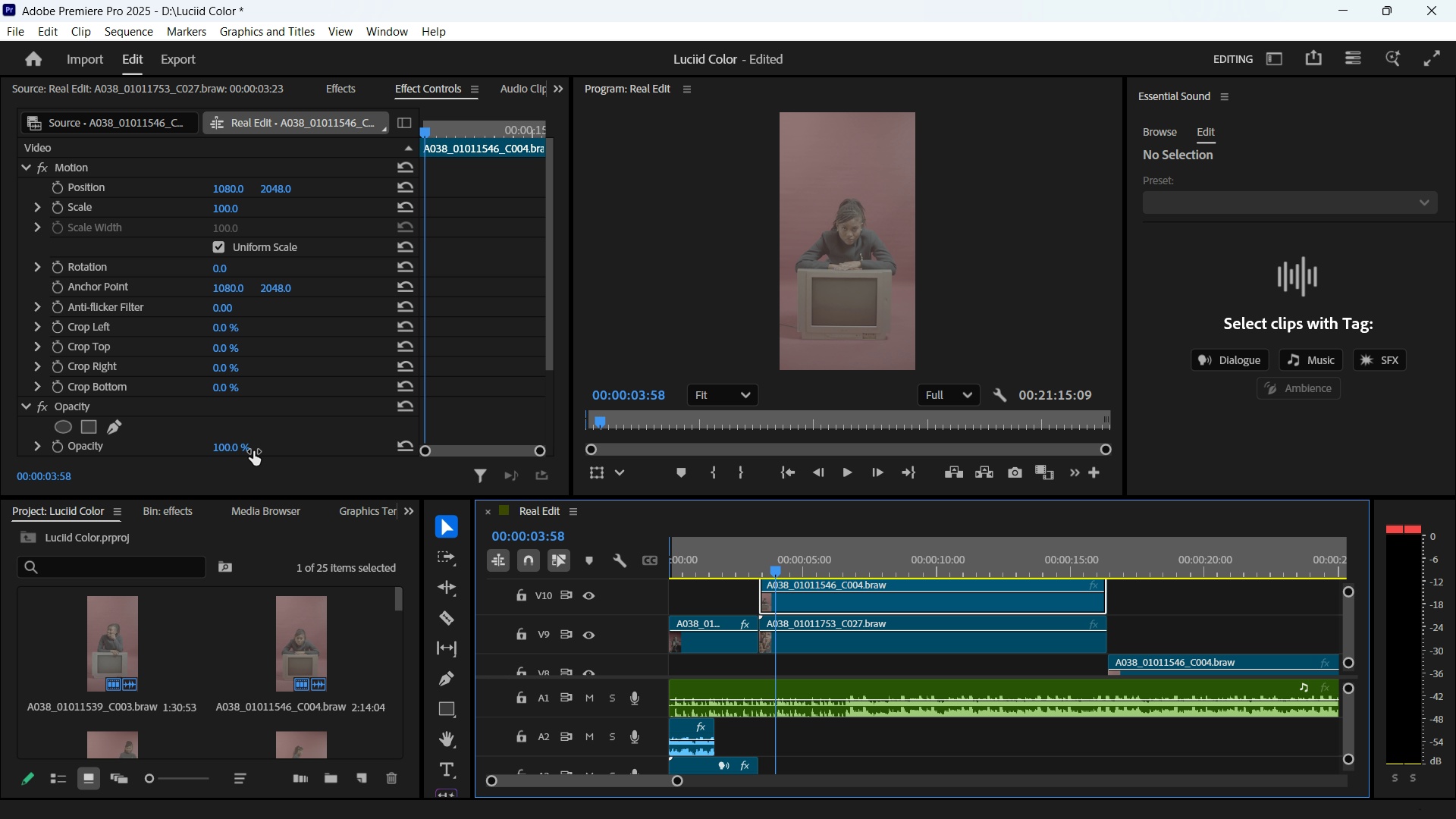 
wait(7.5)
 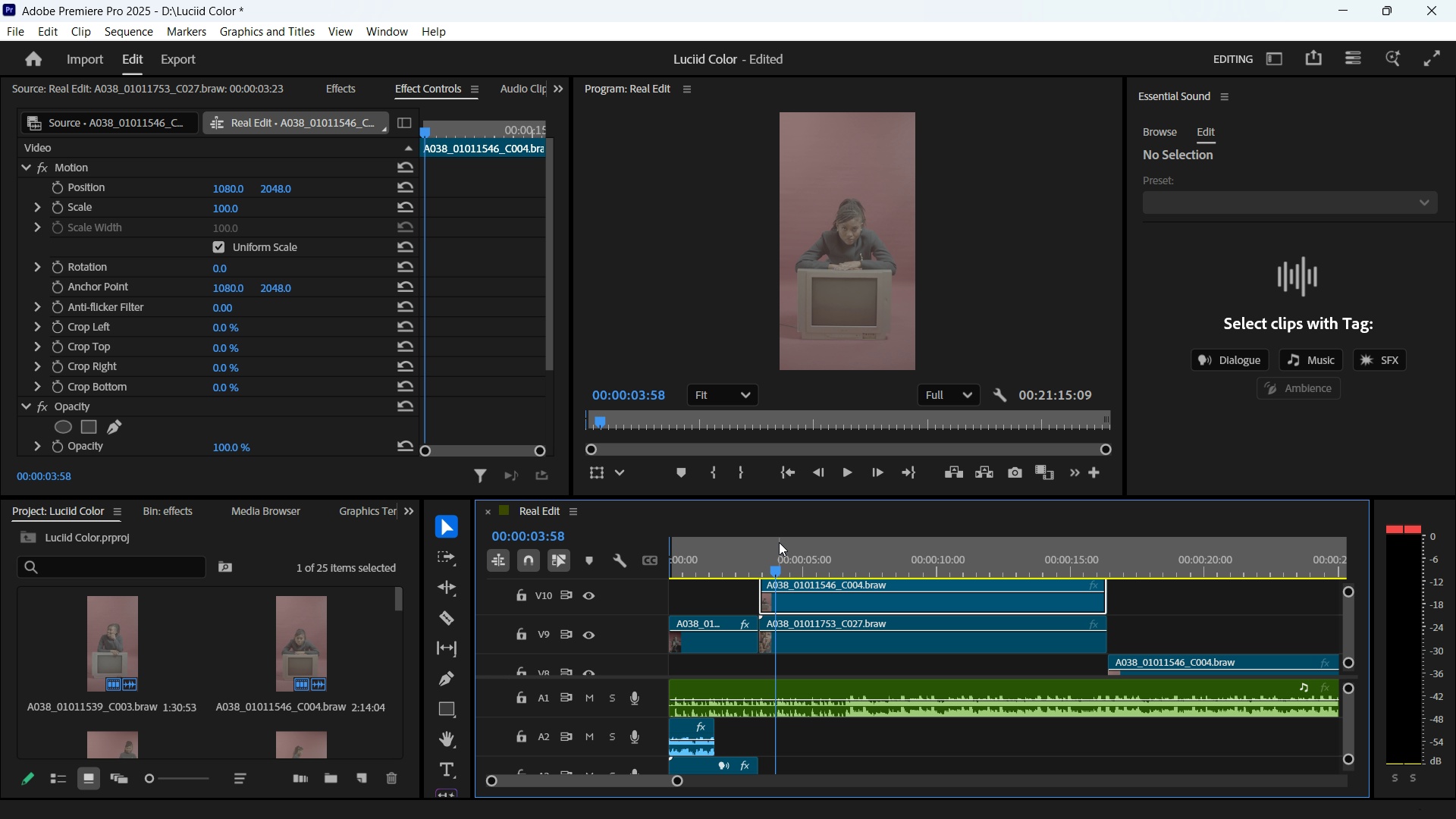 
scroll: coordinate [165, 410], scroll_direction: down, amount: 3.0
 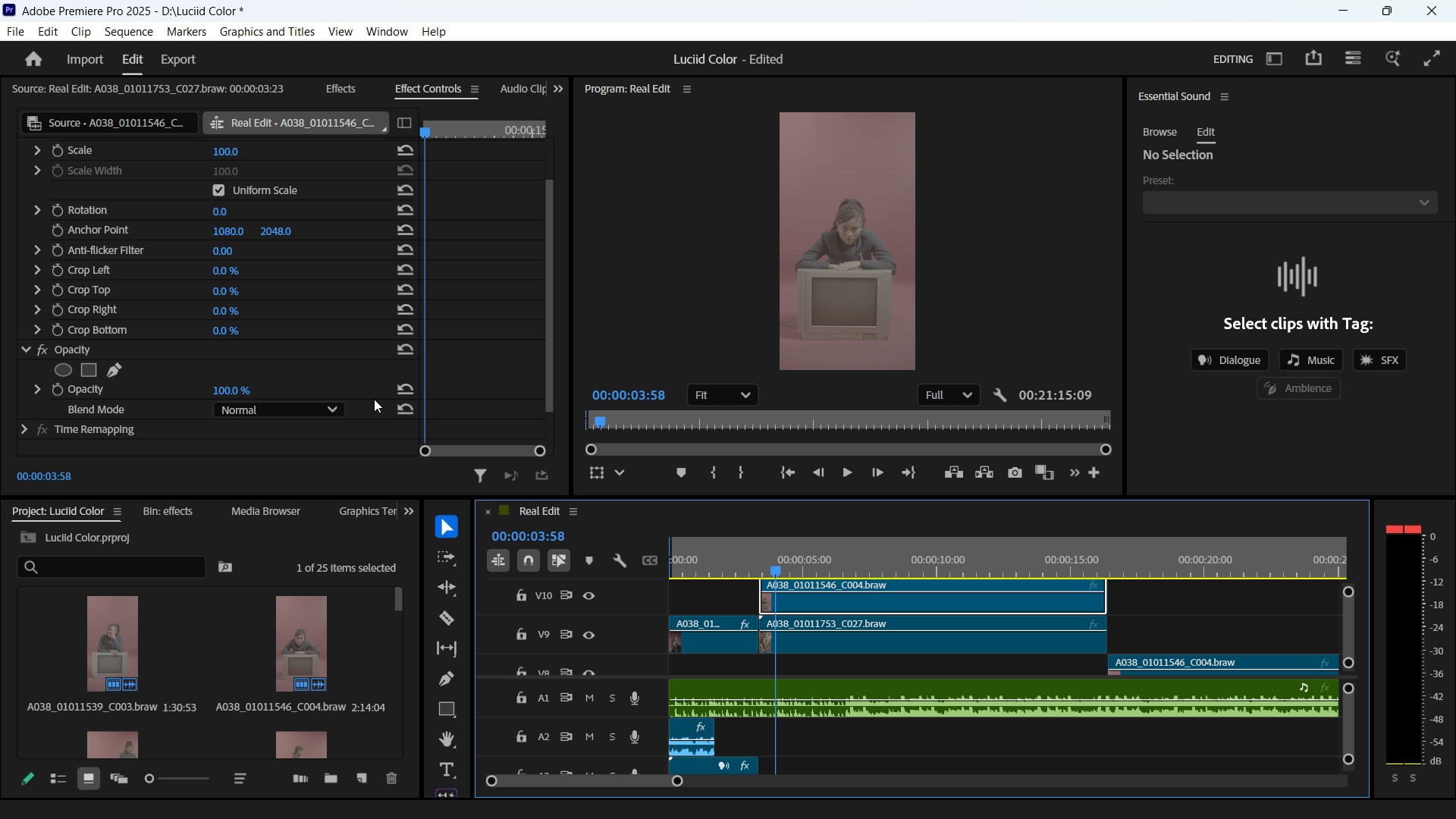 
scroll: coordinate [864, 321], scroll_direction: up, amount: 4.0
 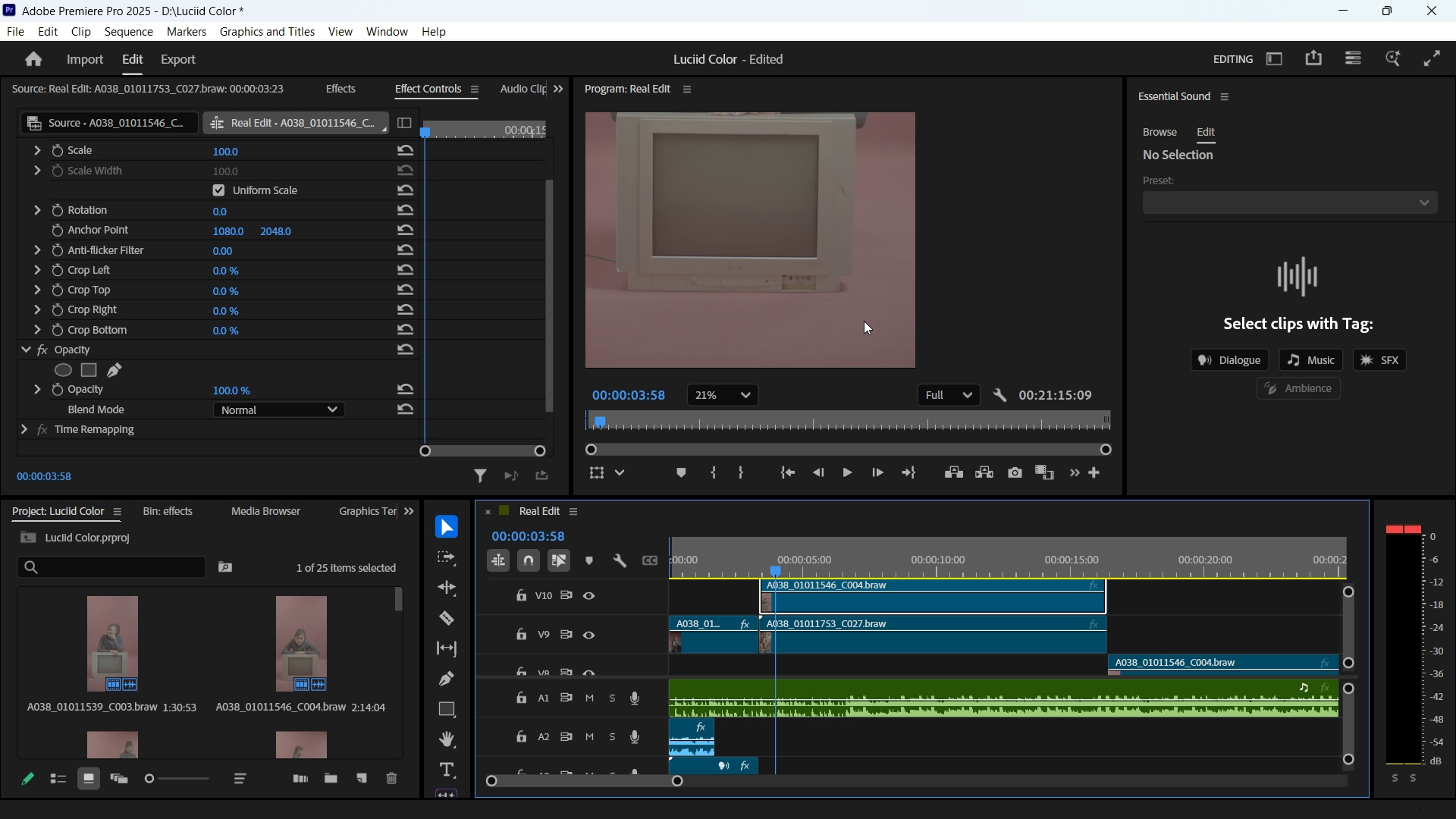 
scroll: coordinate [864, 321], scroll_direction: down, amount: 1.0
 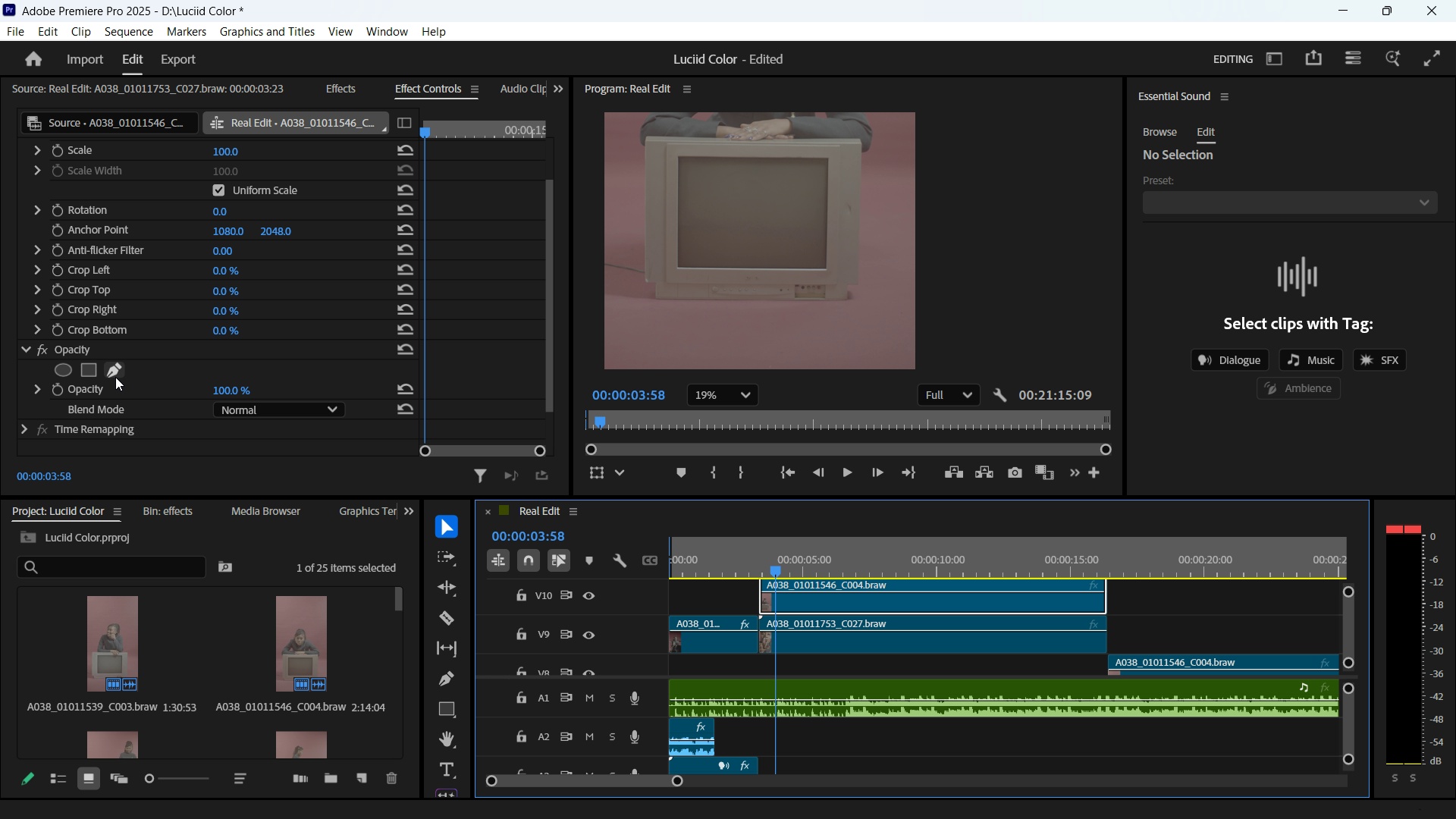 
left_click([115, 377])
 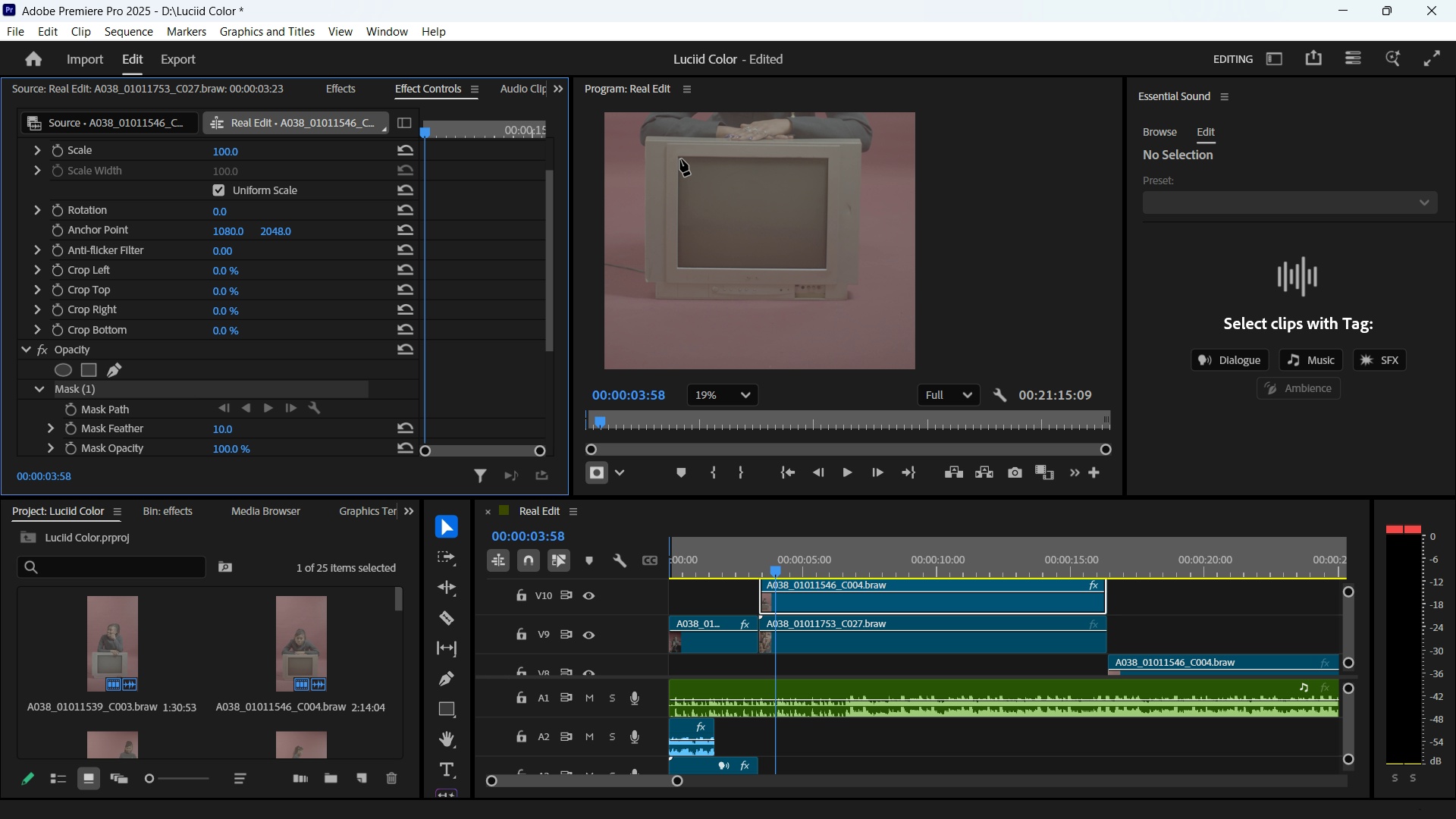 
scroll: coordinate [680, 159], scroll_direction: up, amount: 7.0
 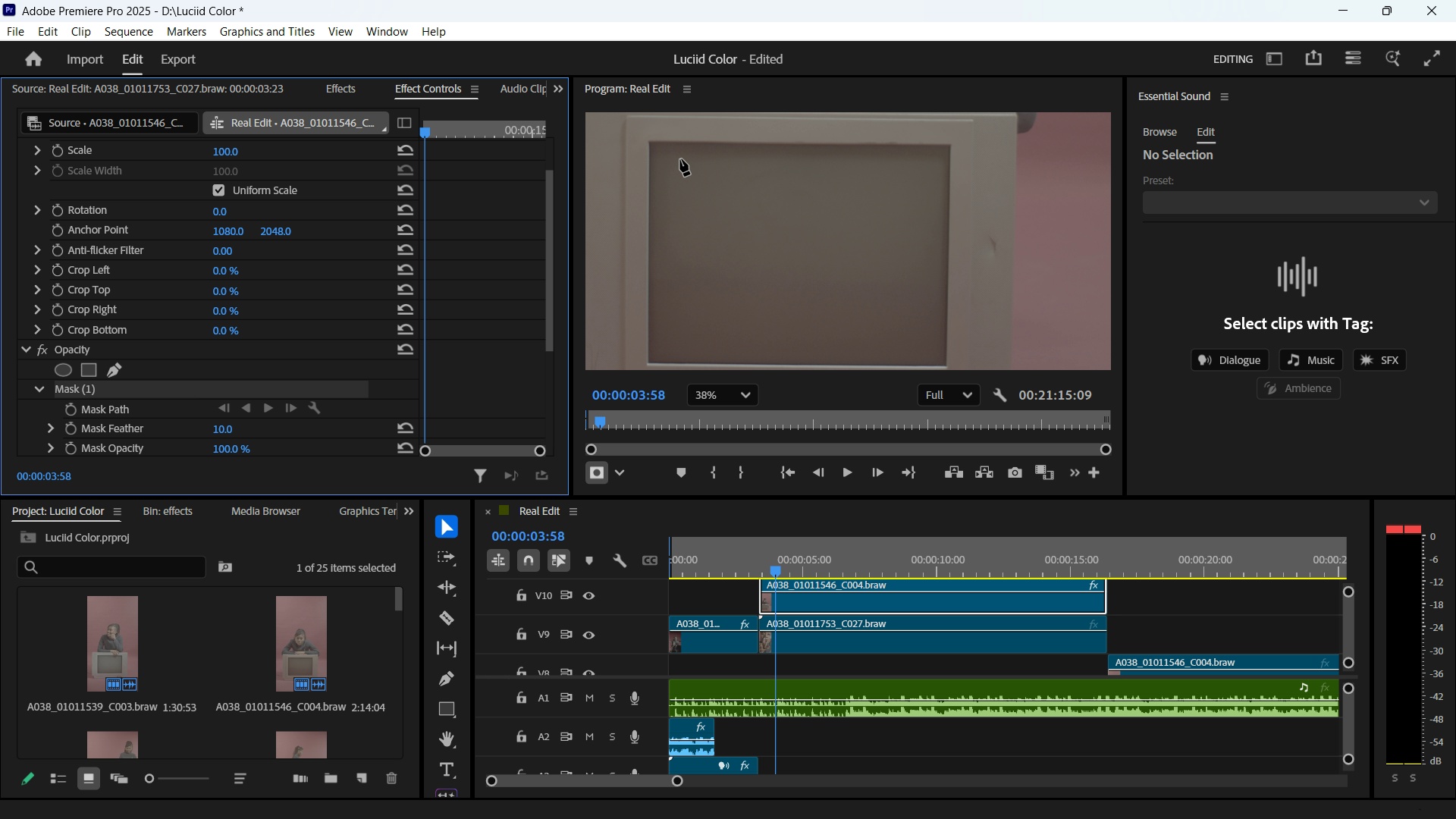 
scroll: coordinate [680, 159], scroll_direction: down, amount: 2.0
 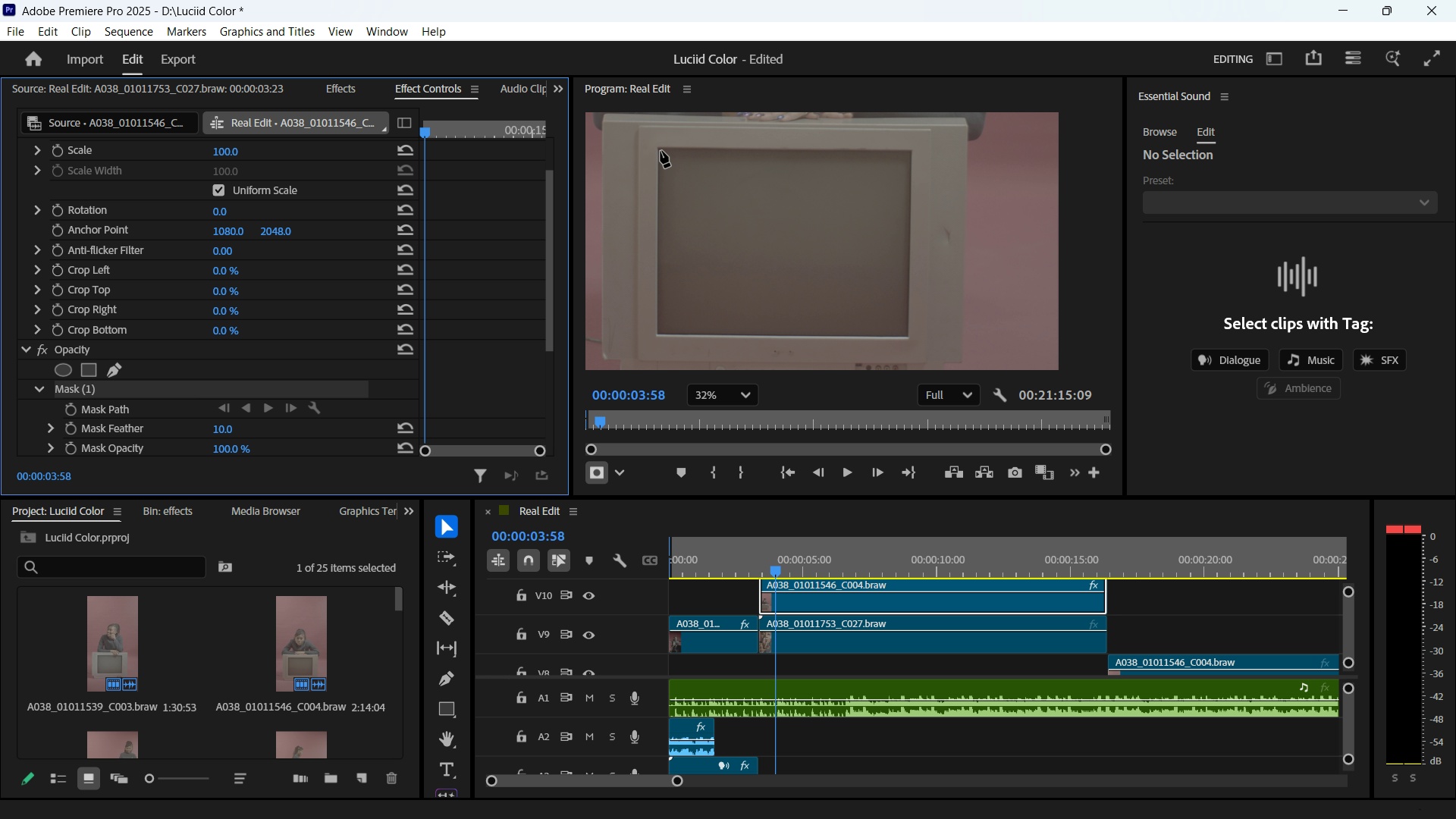 
left_click([661, 151])
 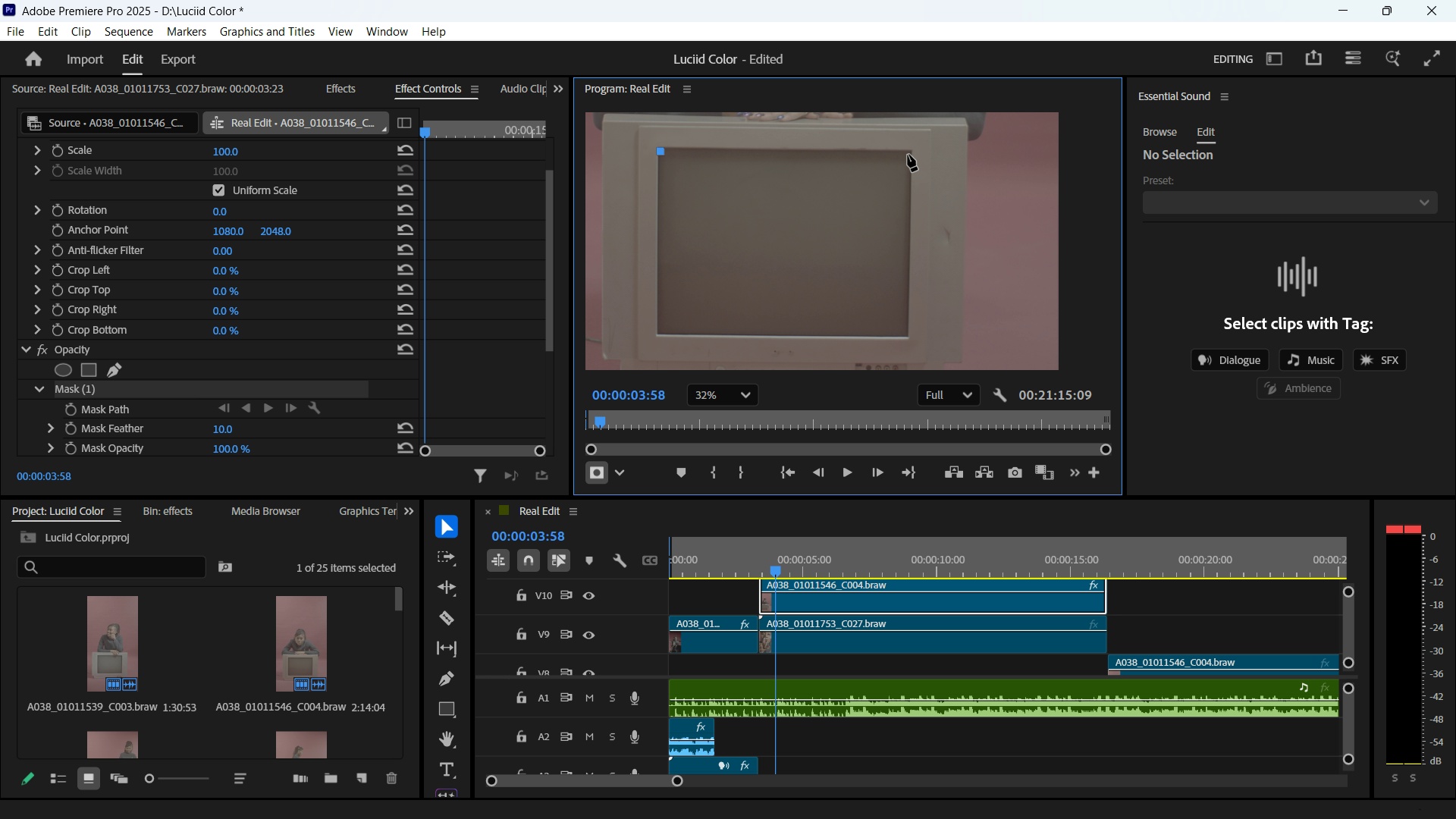 
left_click([908, 155])
 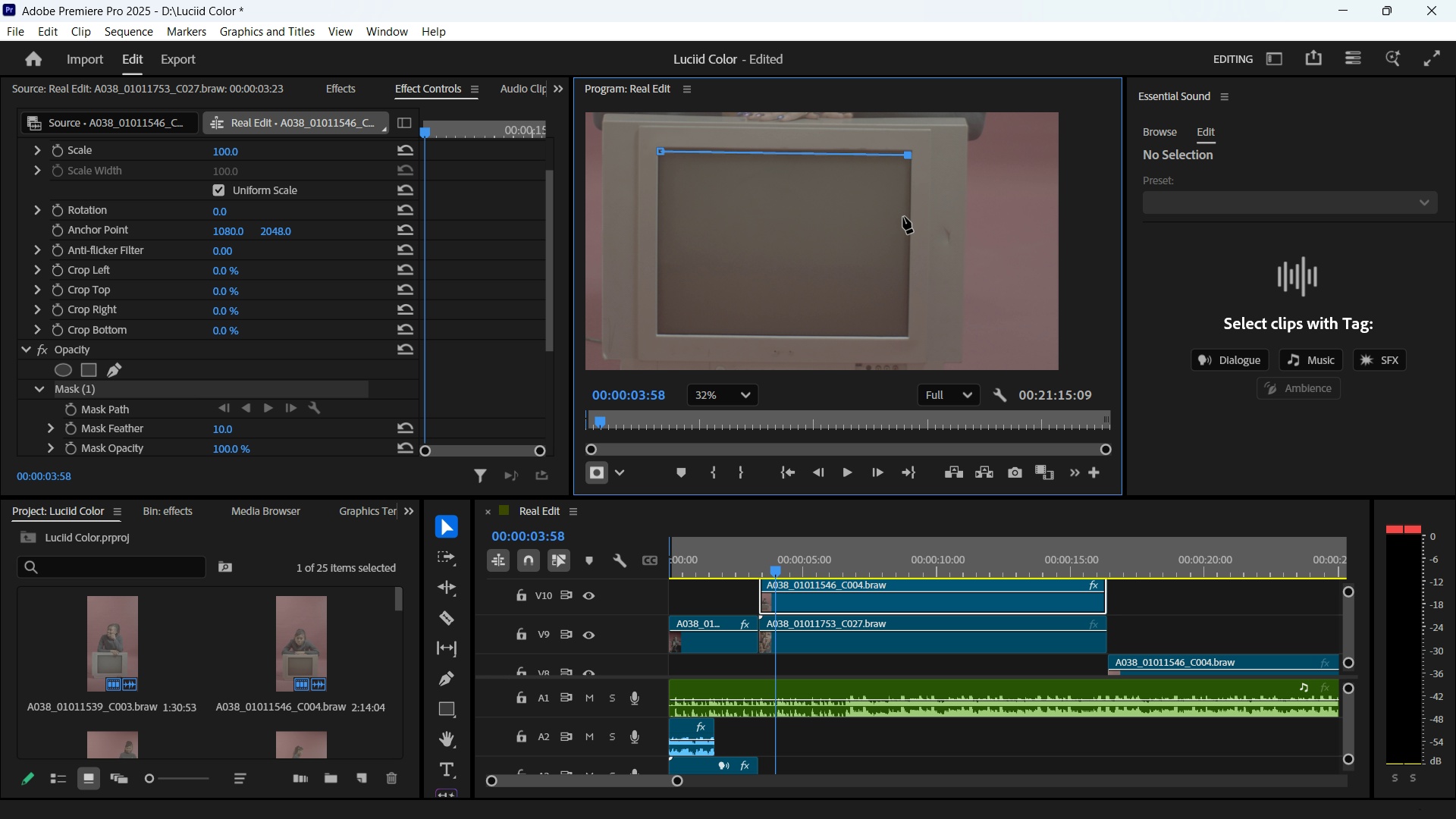 
wait(11.28)
 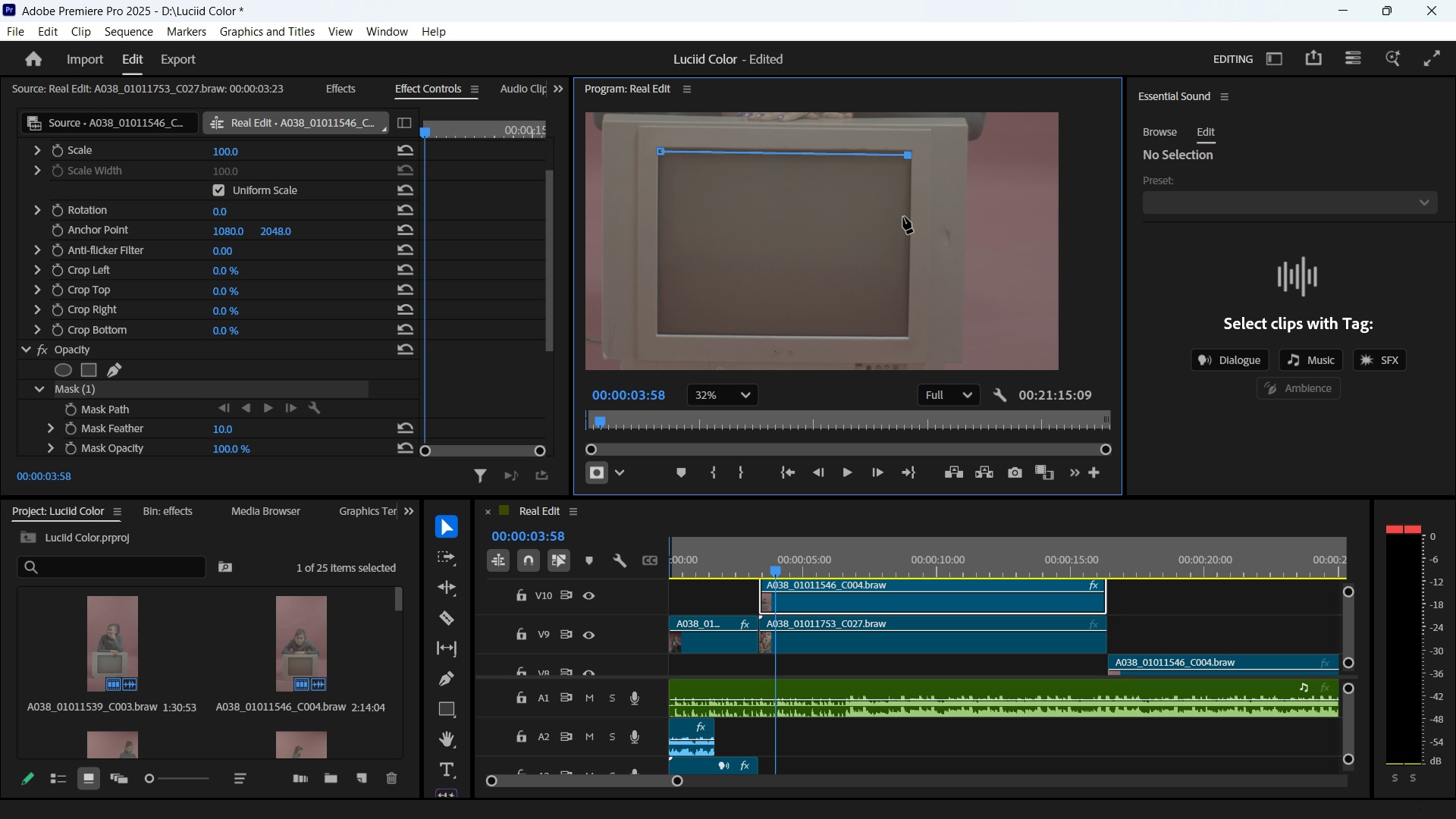 
left_click([906, 335])
 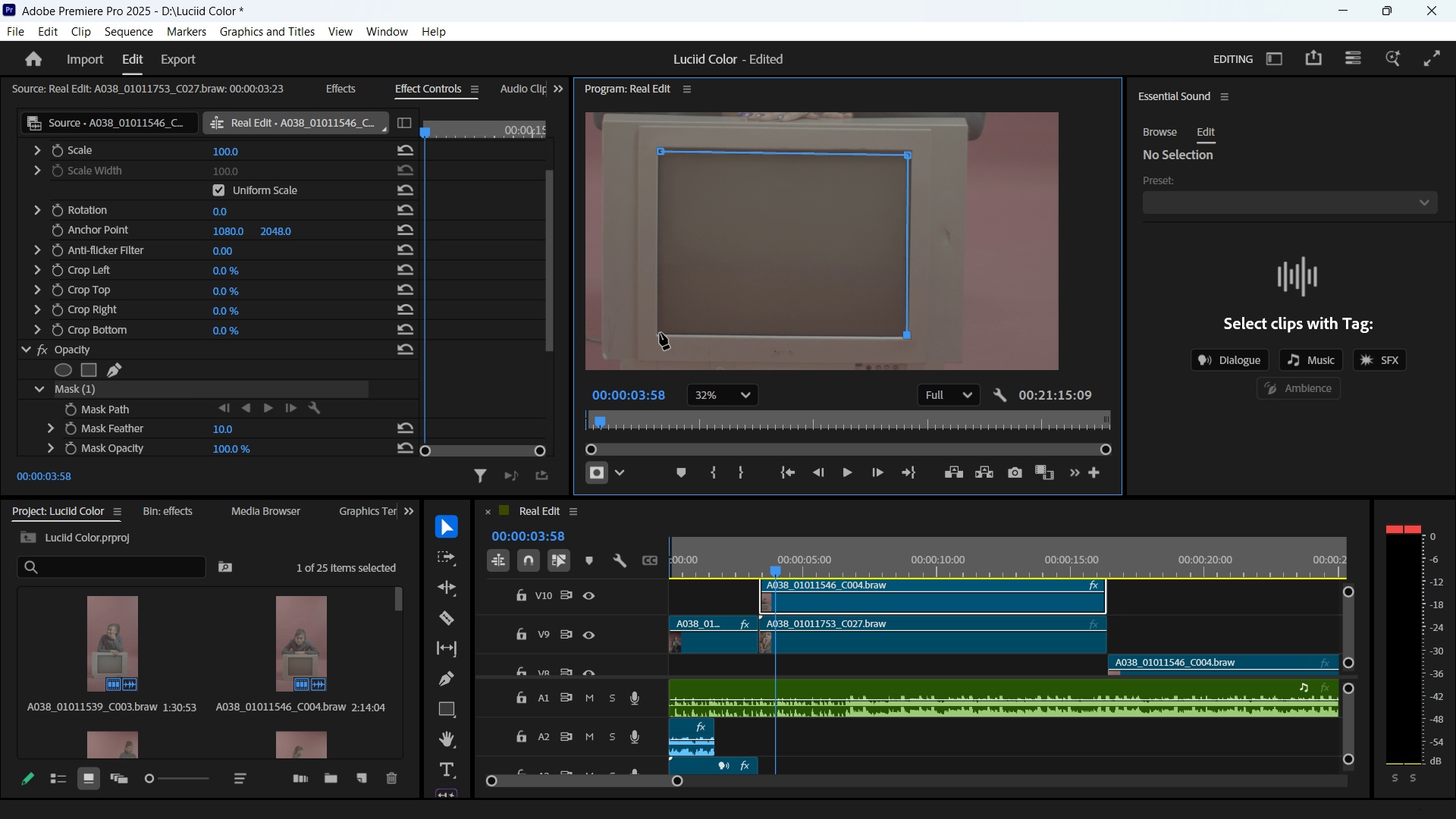 
left_click([659, 333])
 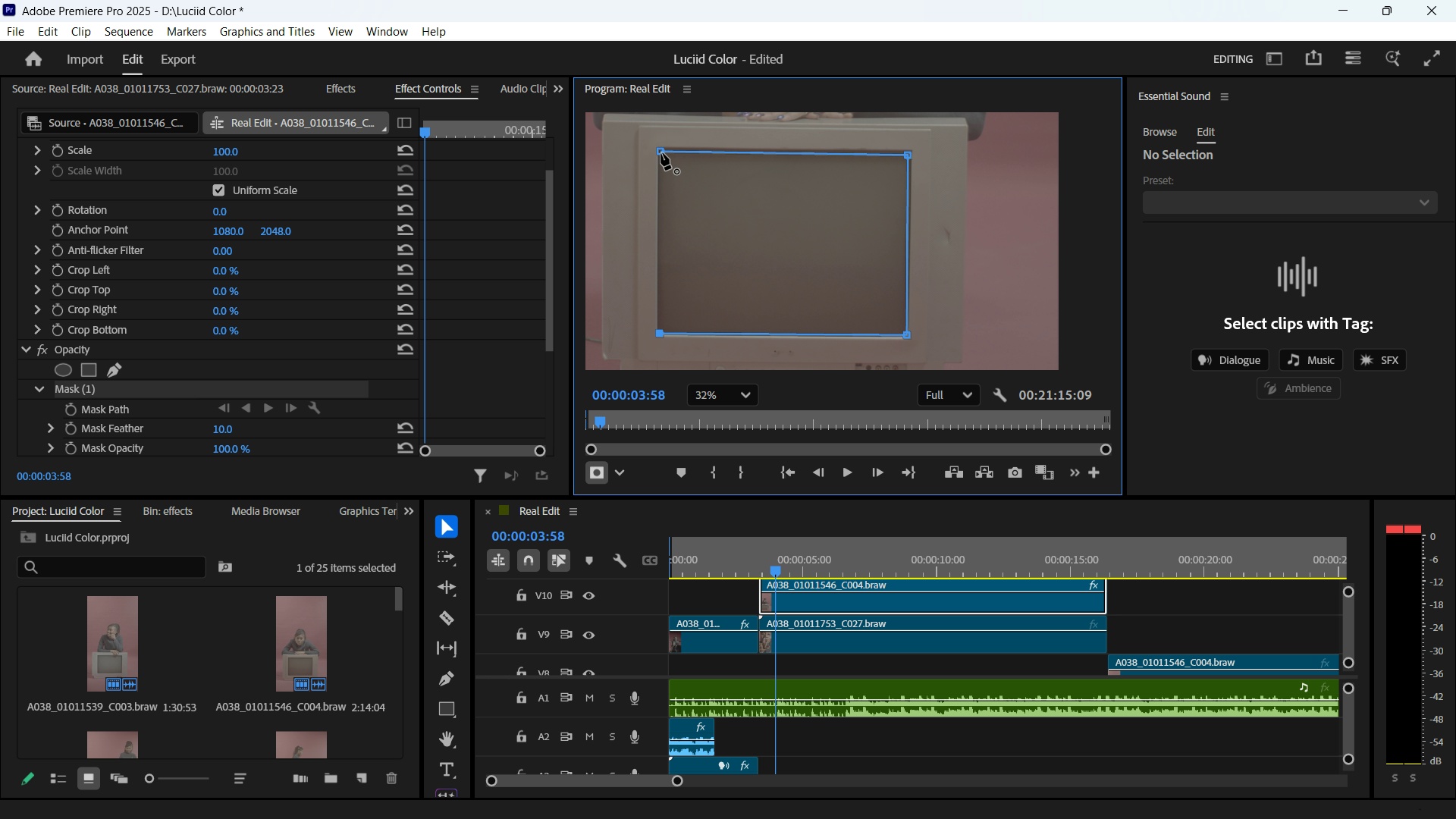 
left_click([661, 153])
 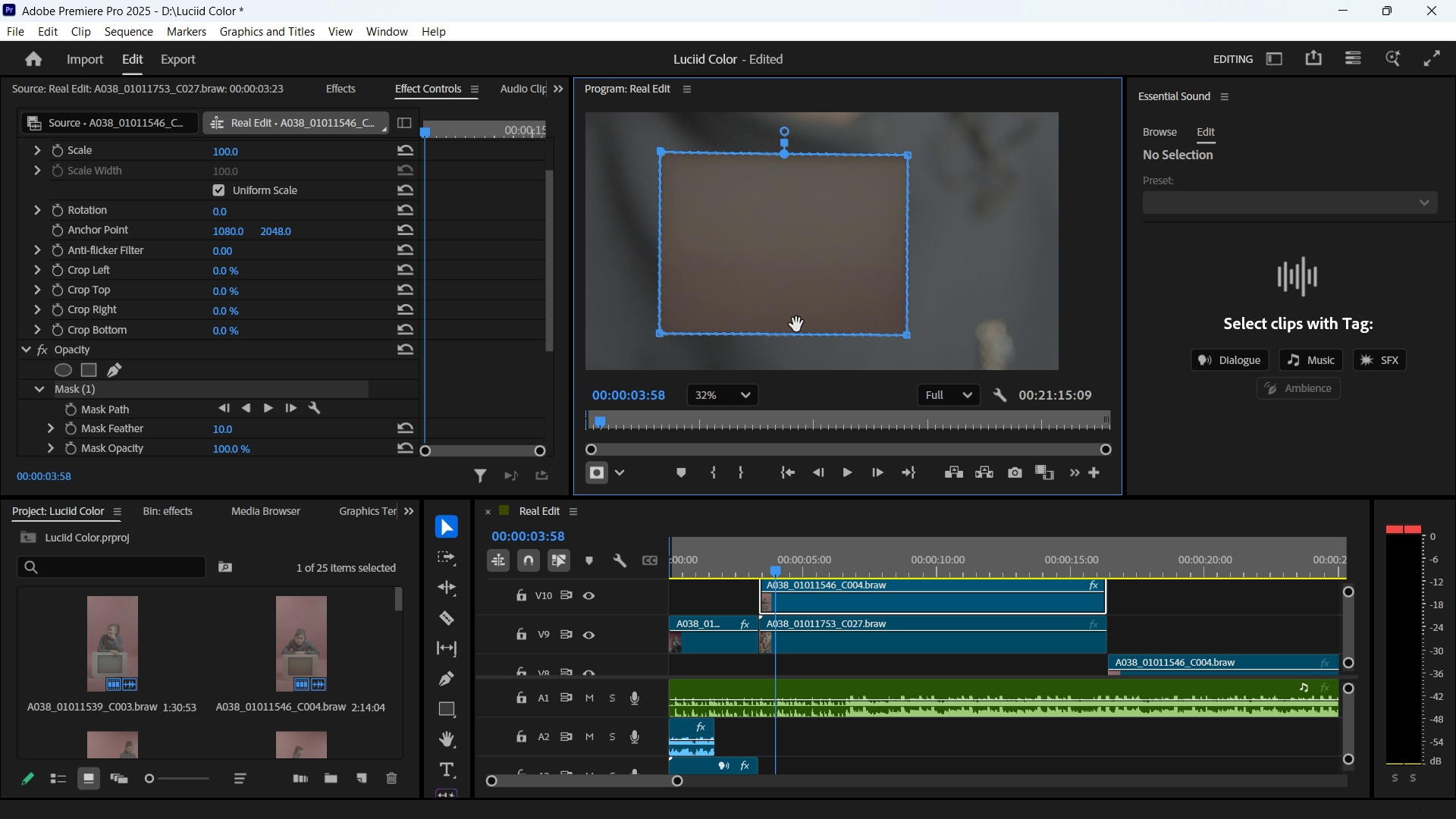 
wait(11.89)
 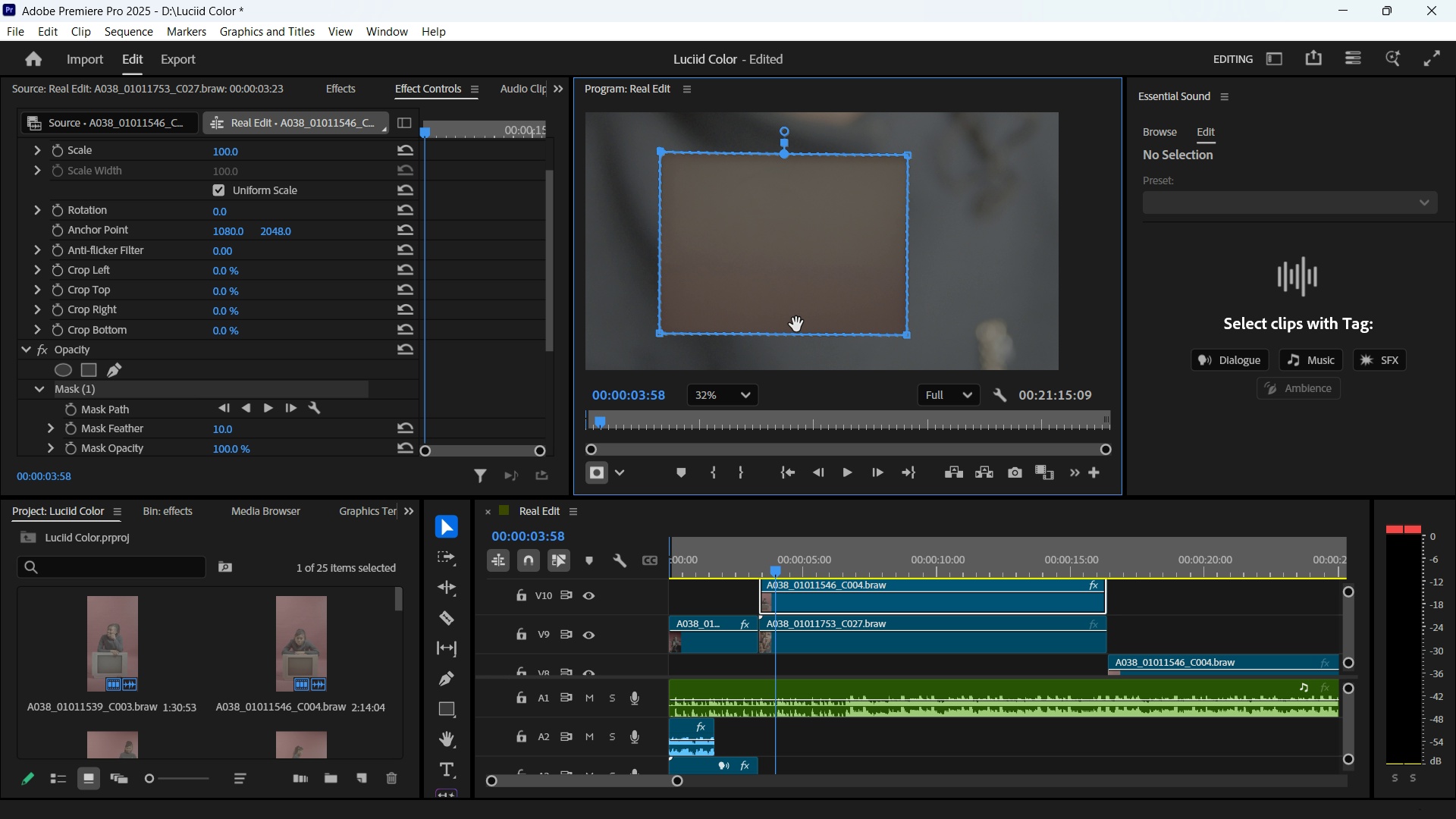 
hold_key(key=ControlLeft, duration=1.77)
scroll: coordinate [815, 618], scroll_direction: up, amount: 2.0
 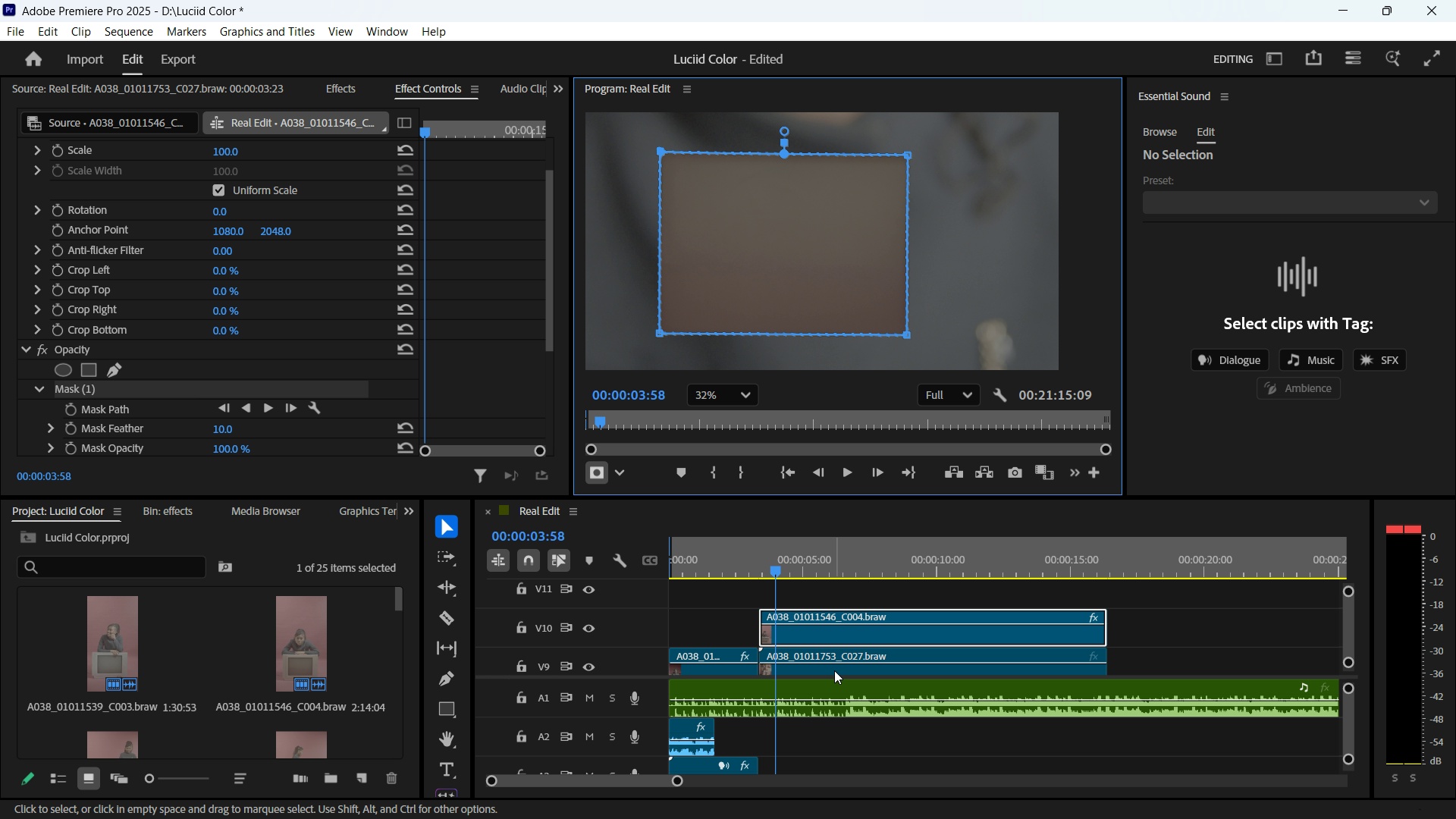 
wait(6.49)
 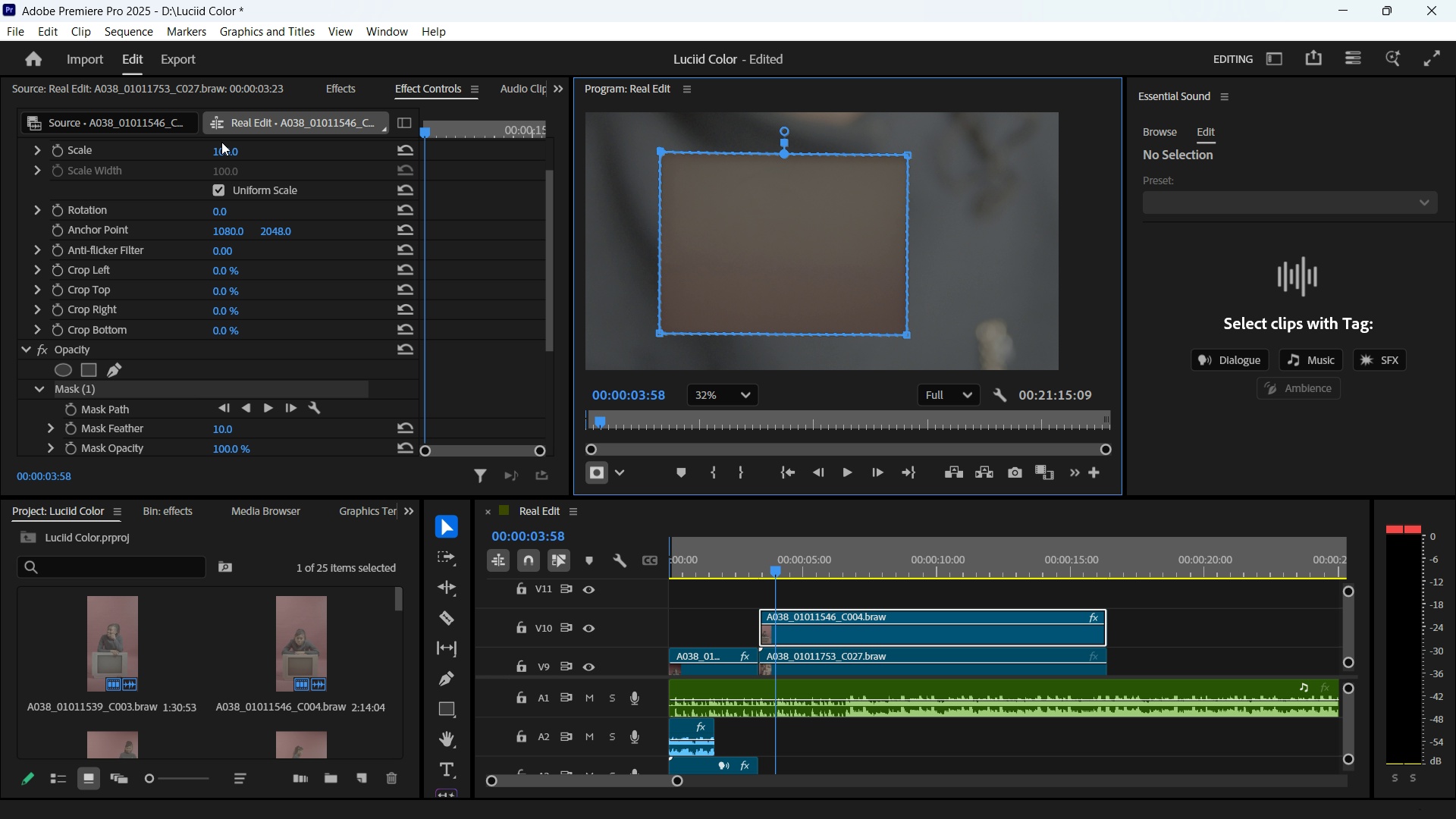 
left_click([834, 670])
 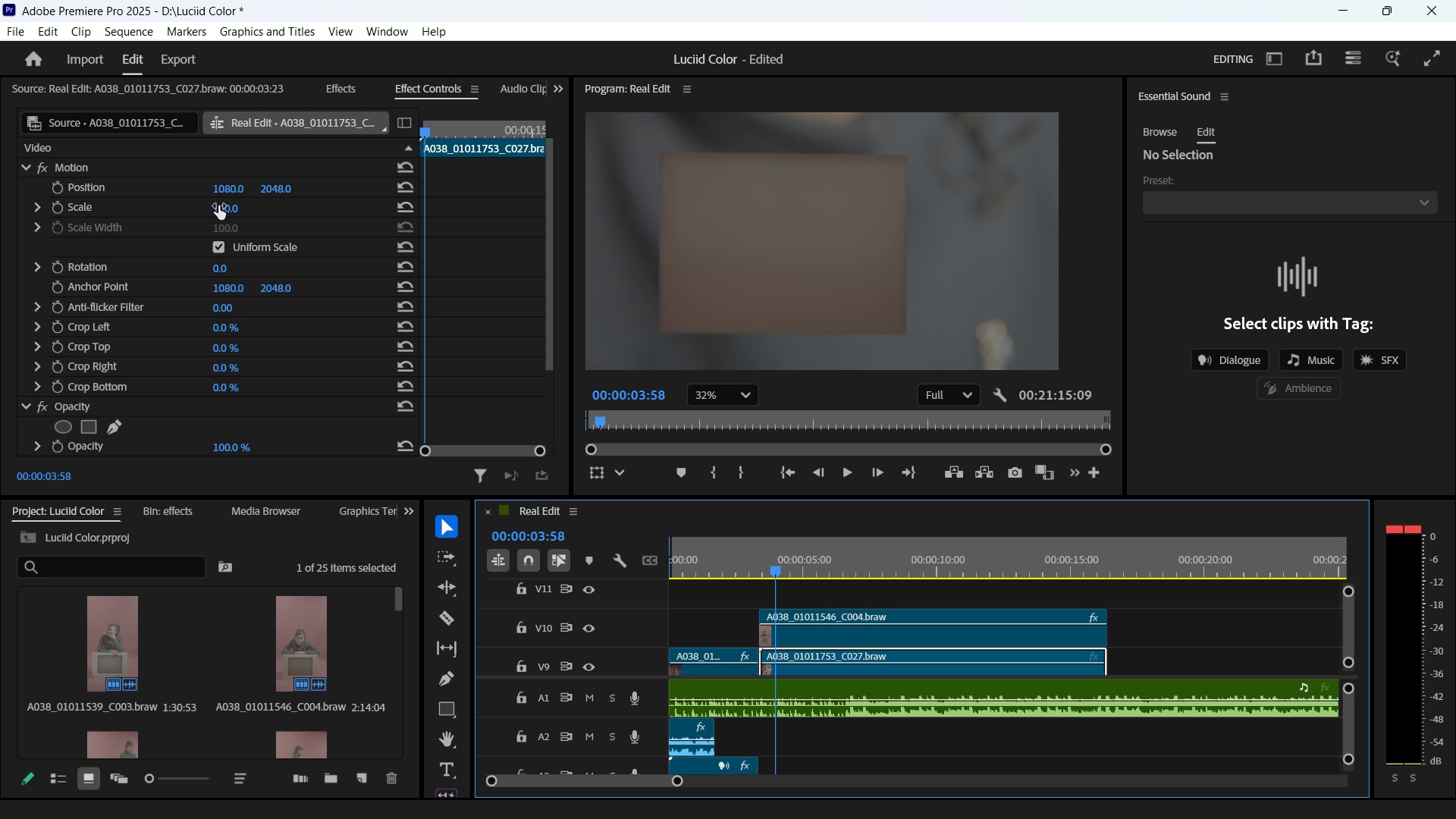 
left_click_drag(start_coordinate=[224, 209], to_coordinate=[243, 209])
 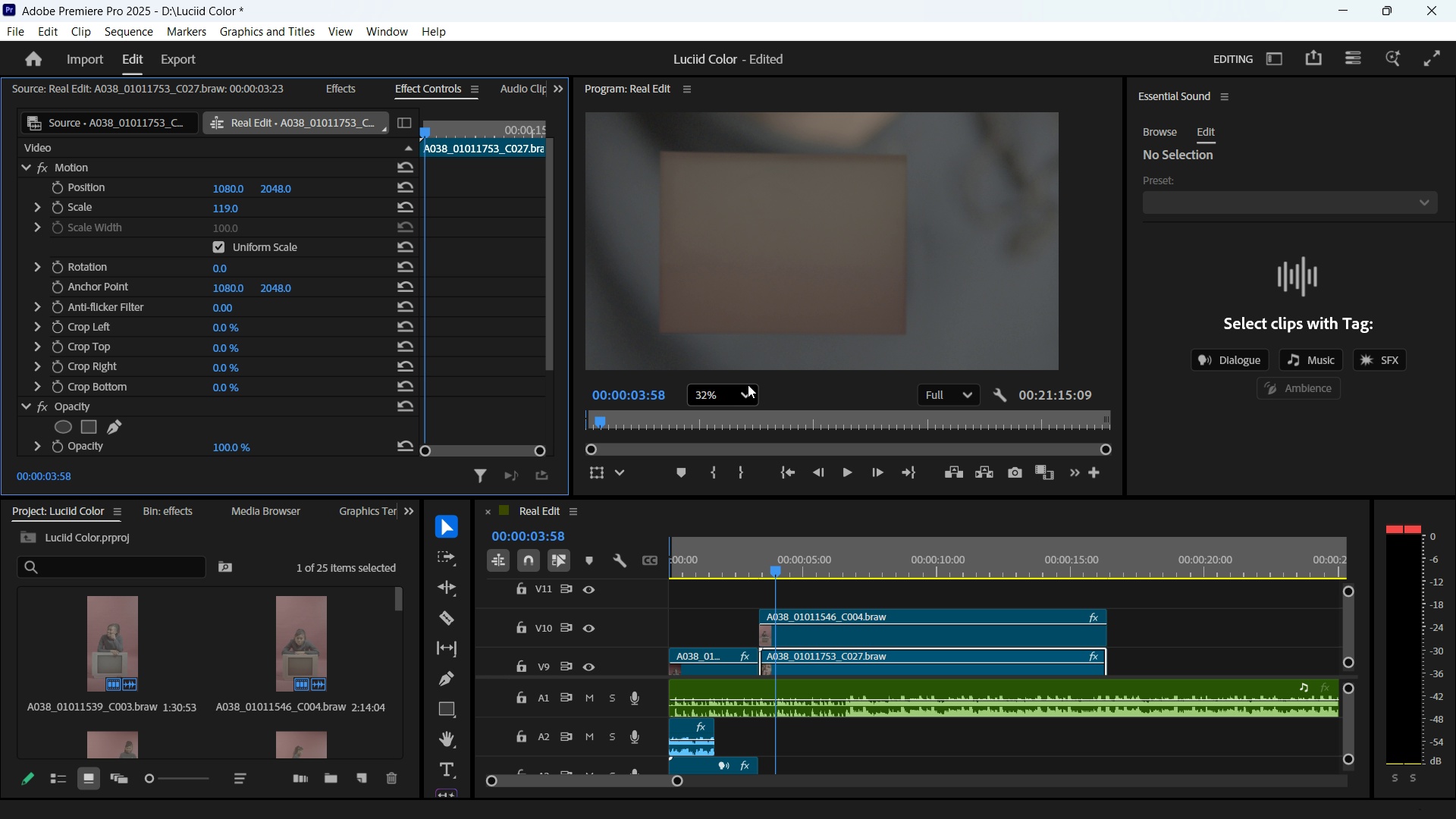 
left_click([745, 391])
 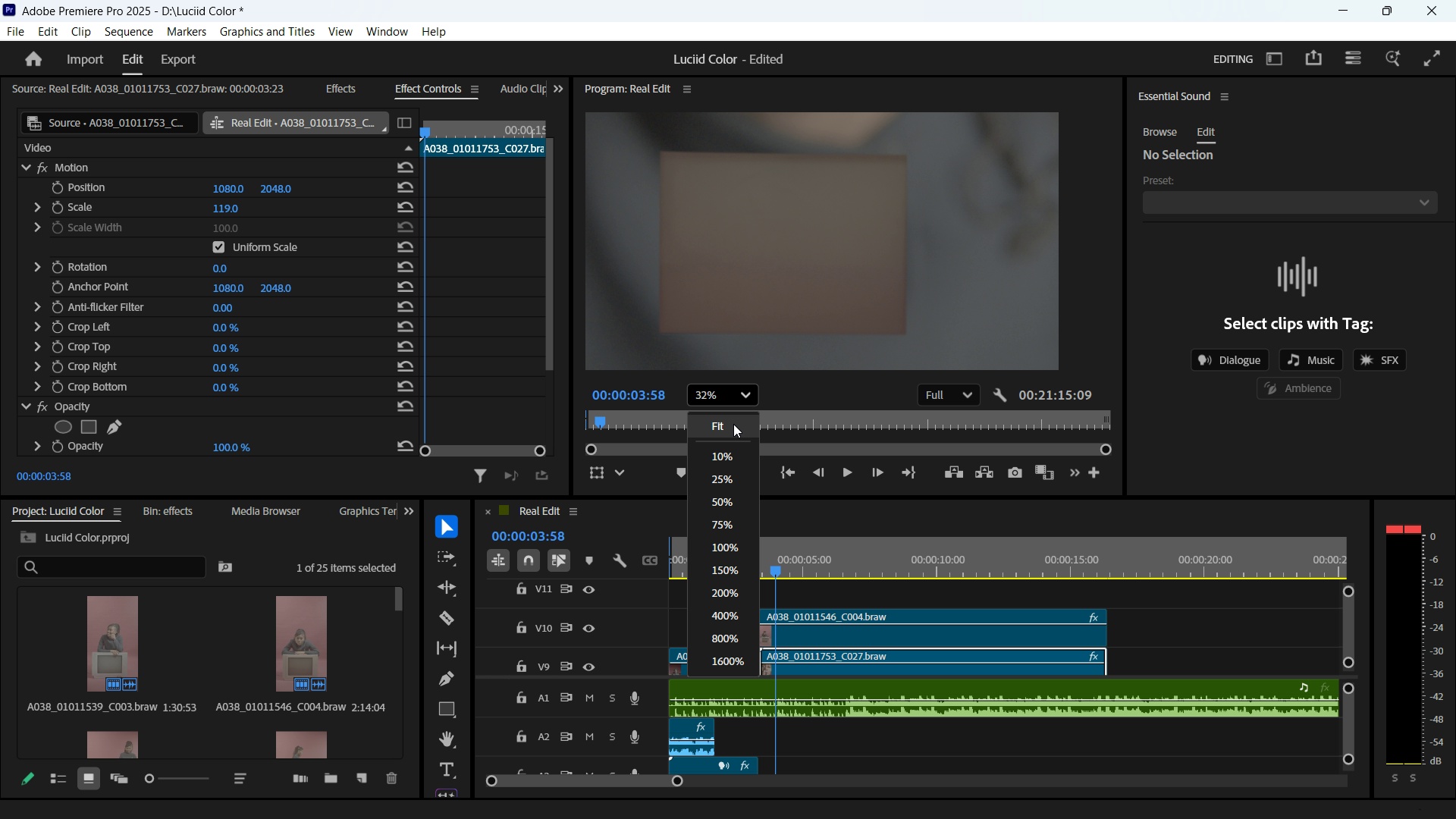 
left_click([733, 424])
 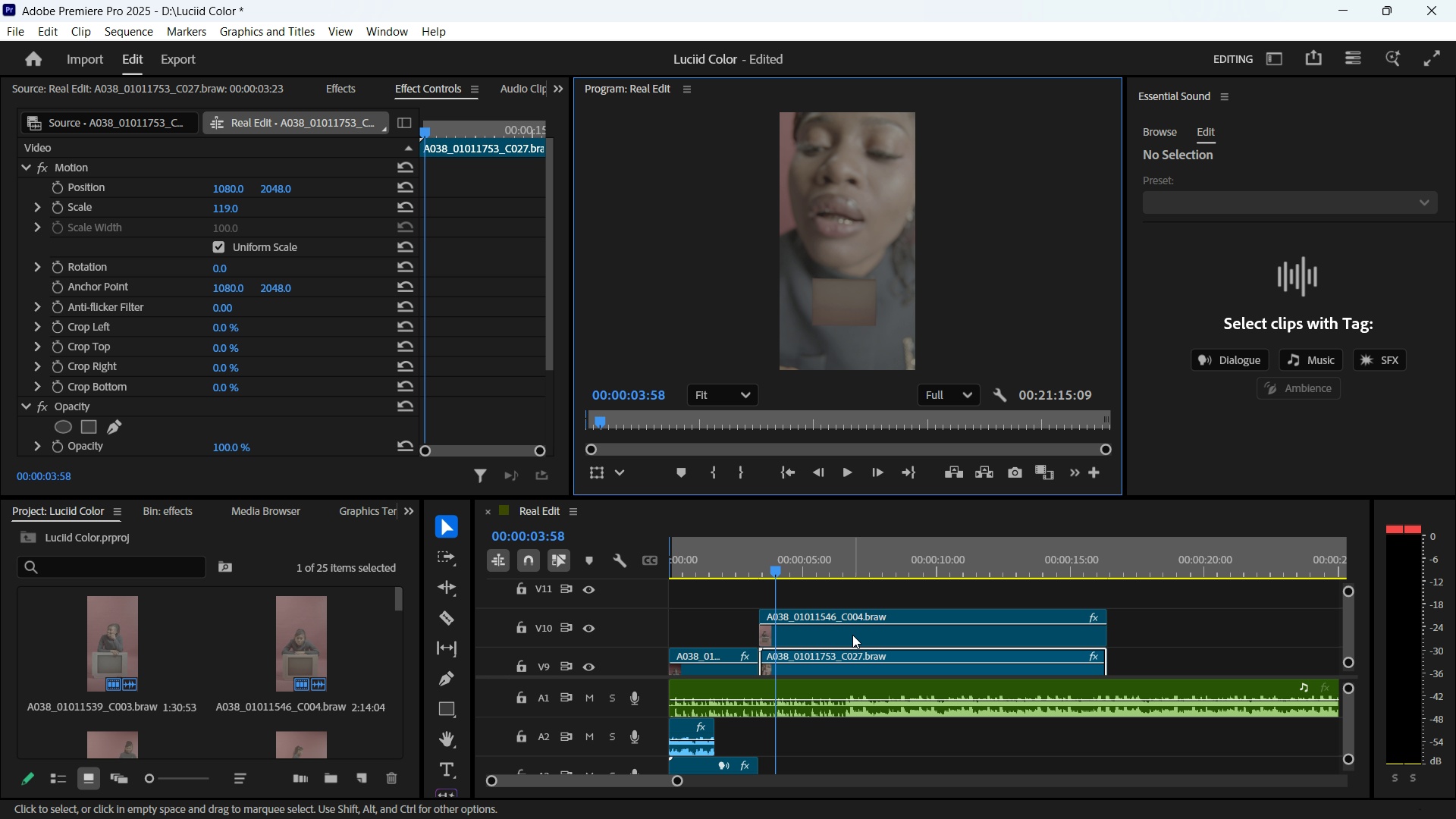 
left_click([852, 635])
 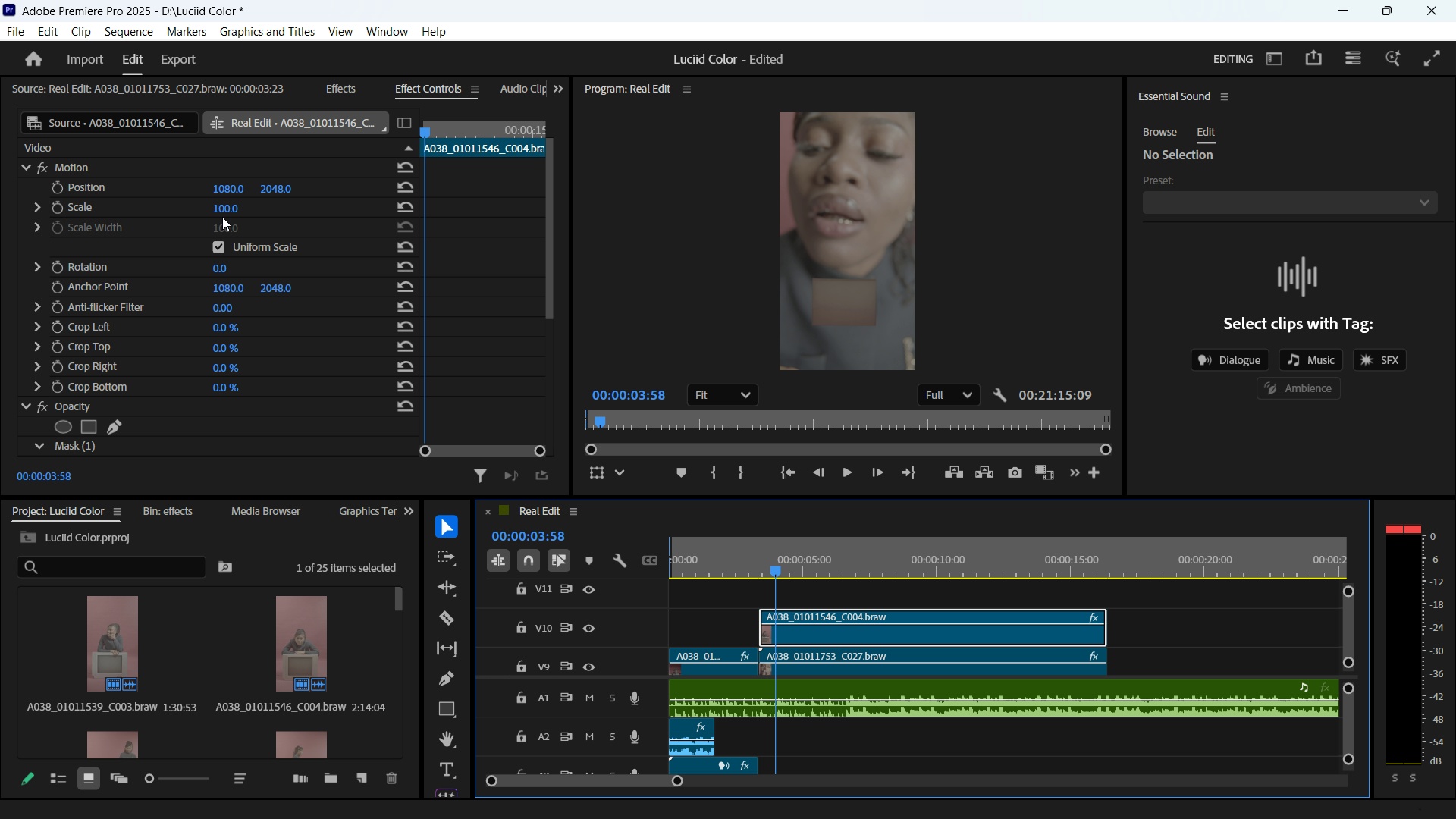 
wait(6.78)
 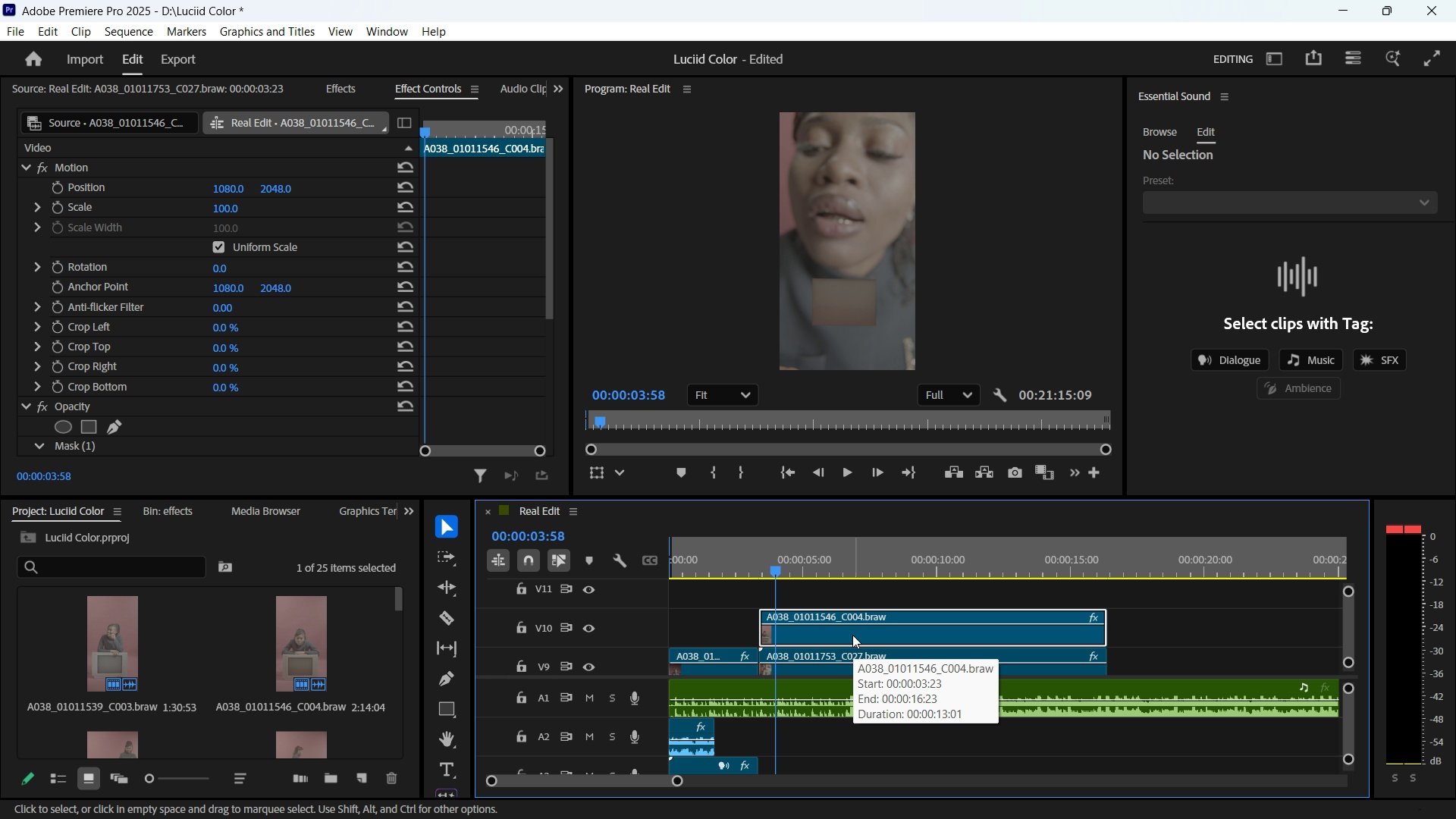 
scroll: coordinate [249, 397], scroll_direction: down, amount: 6.0
 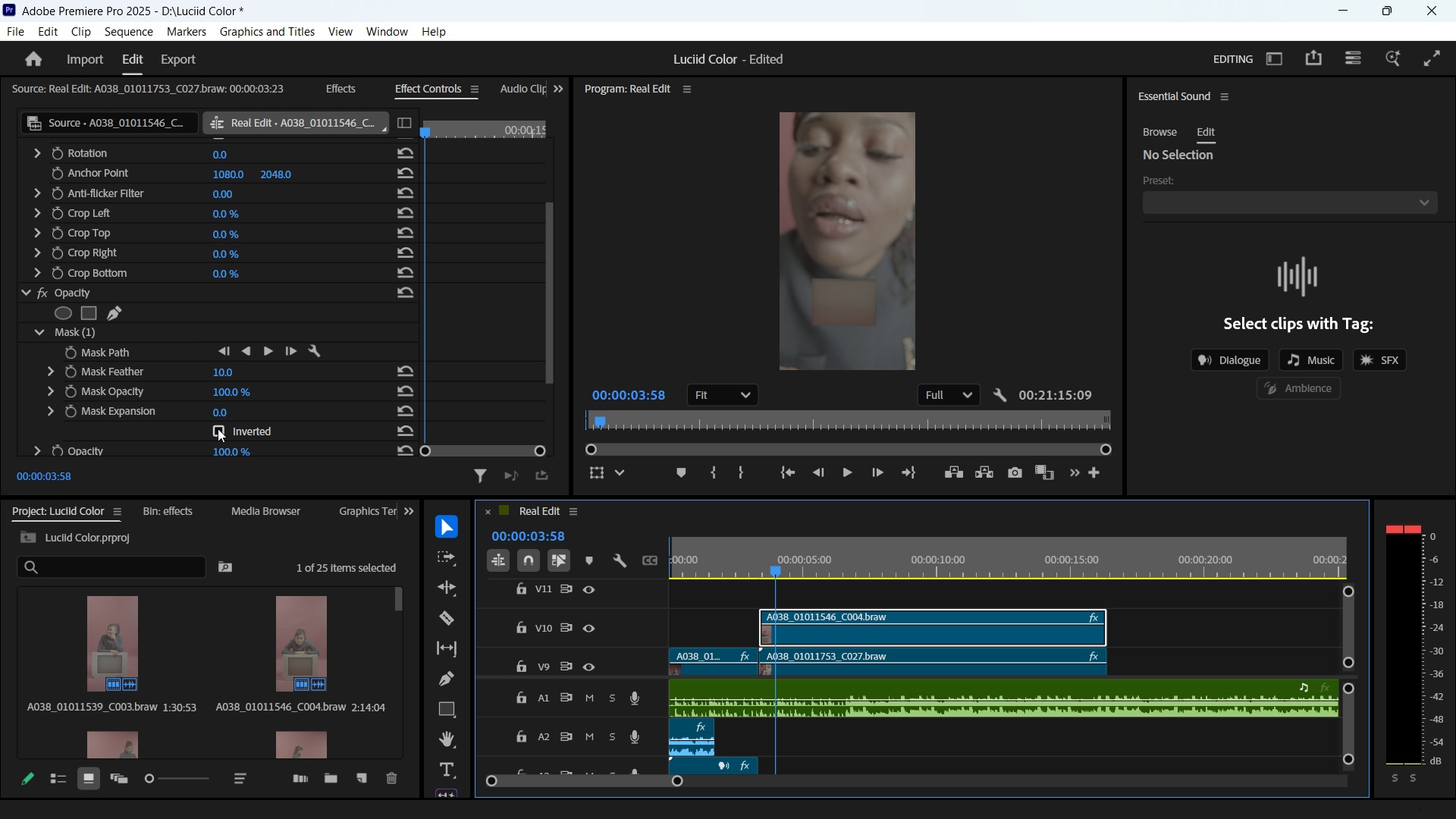 
left_click([218, 428])
 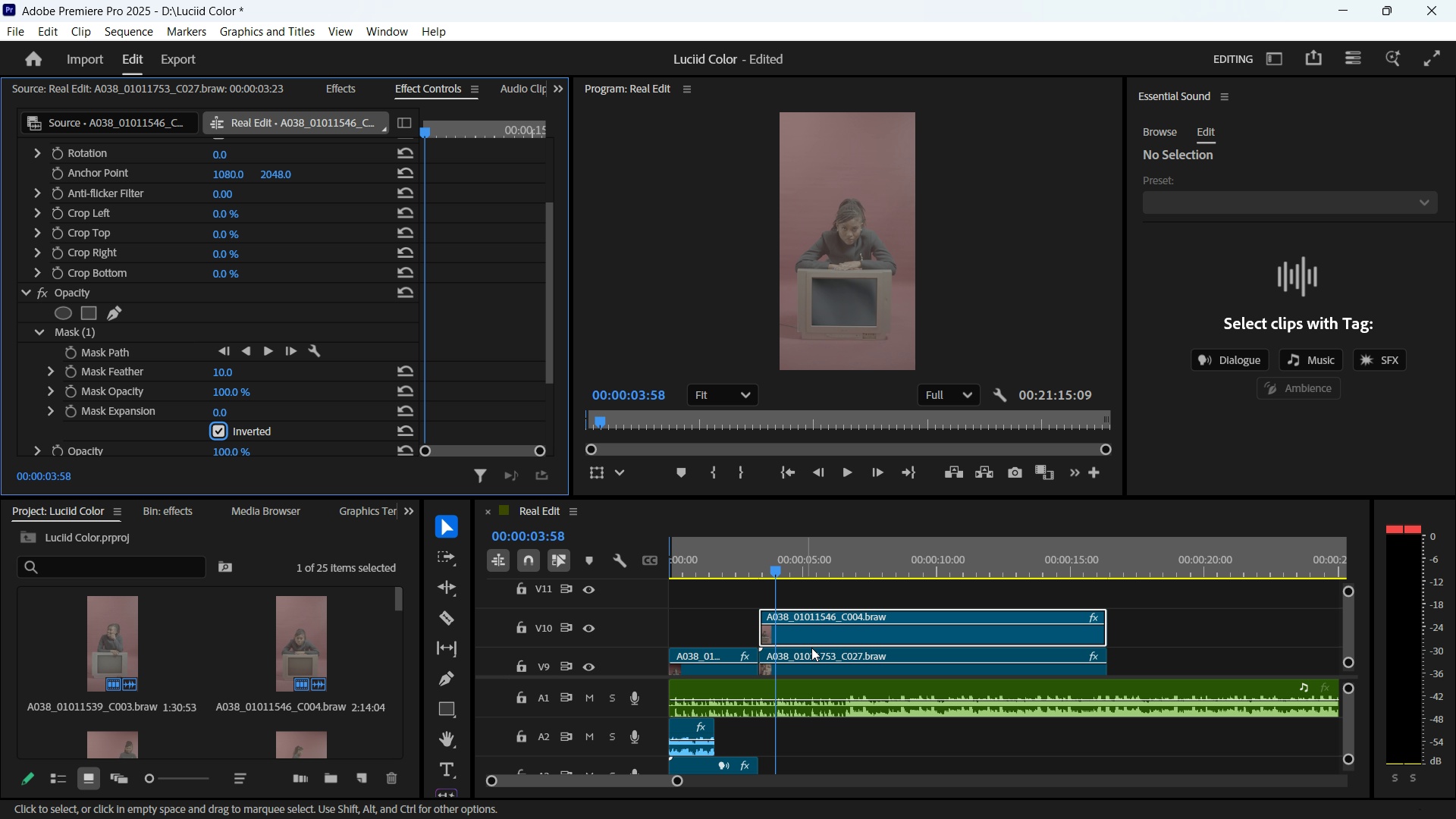 
left_click([836, 652])
 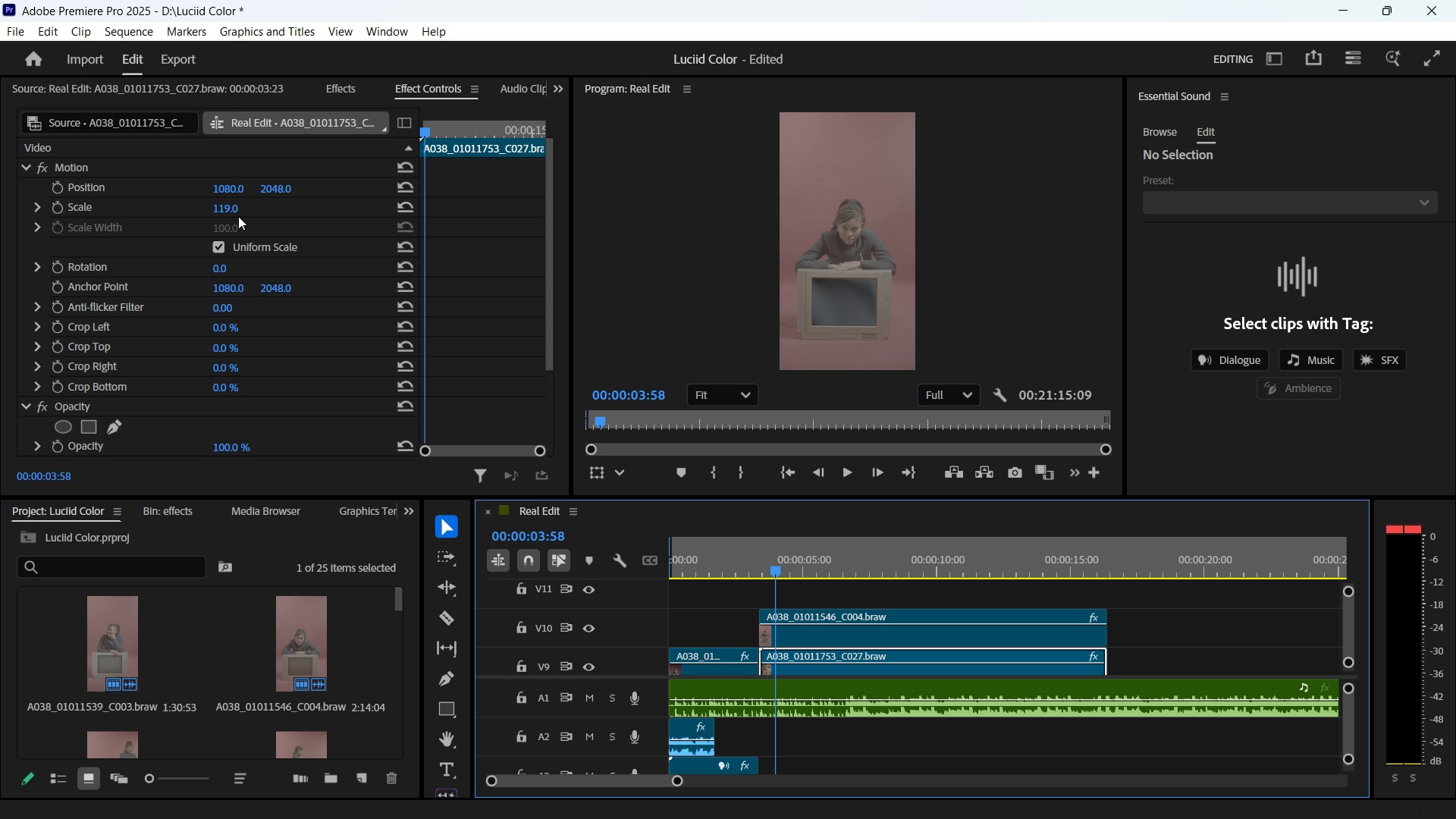 
left_click_drag(start_coordinate=[226, 209], to_coordinate=[55, 227])
 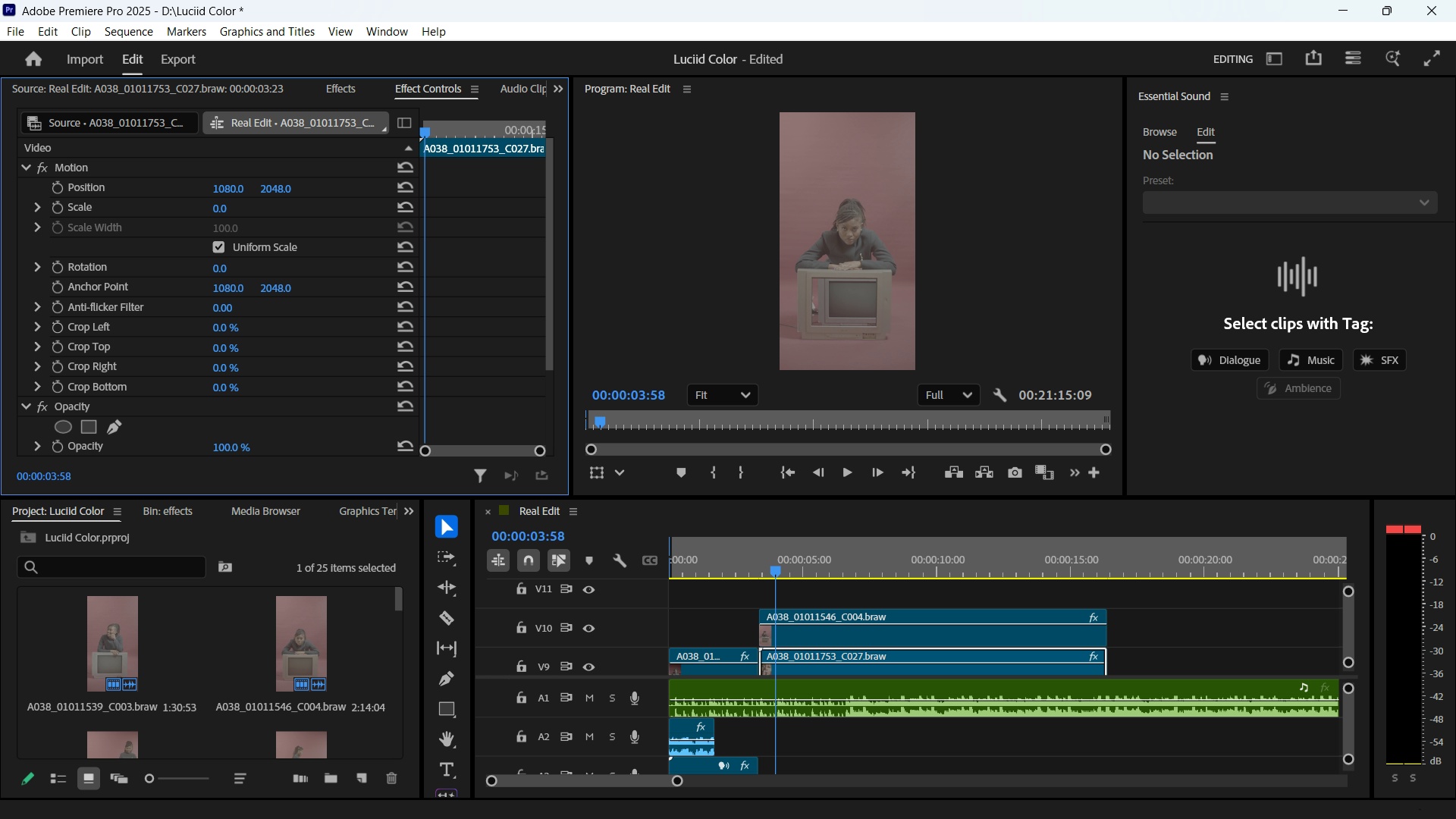 
left_click([222, 207])
 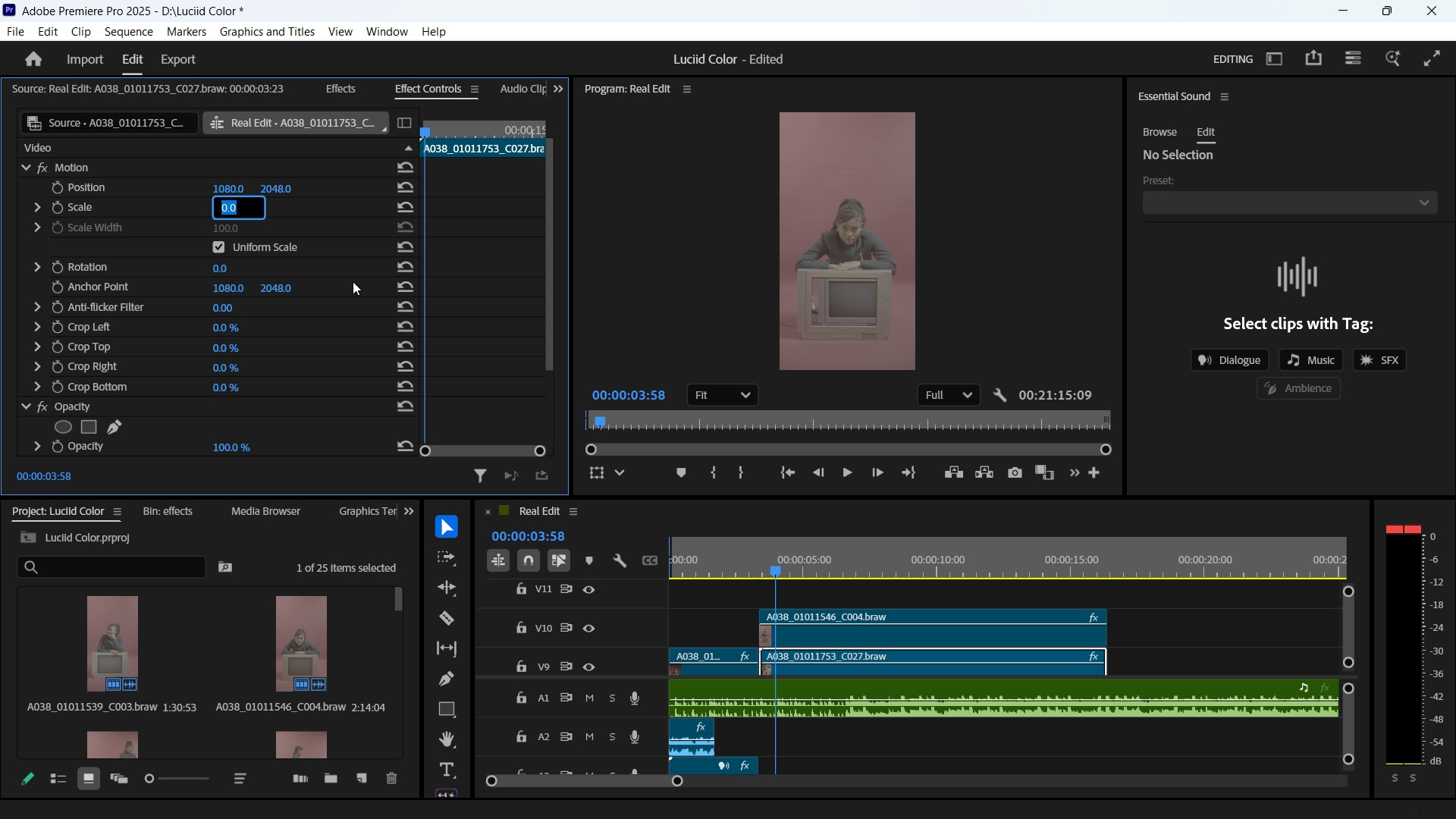 
wait(5.31)
 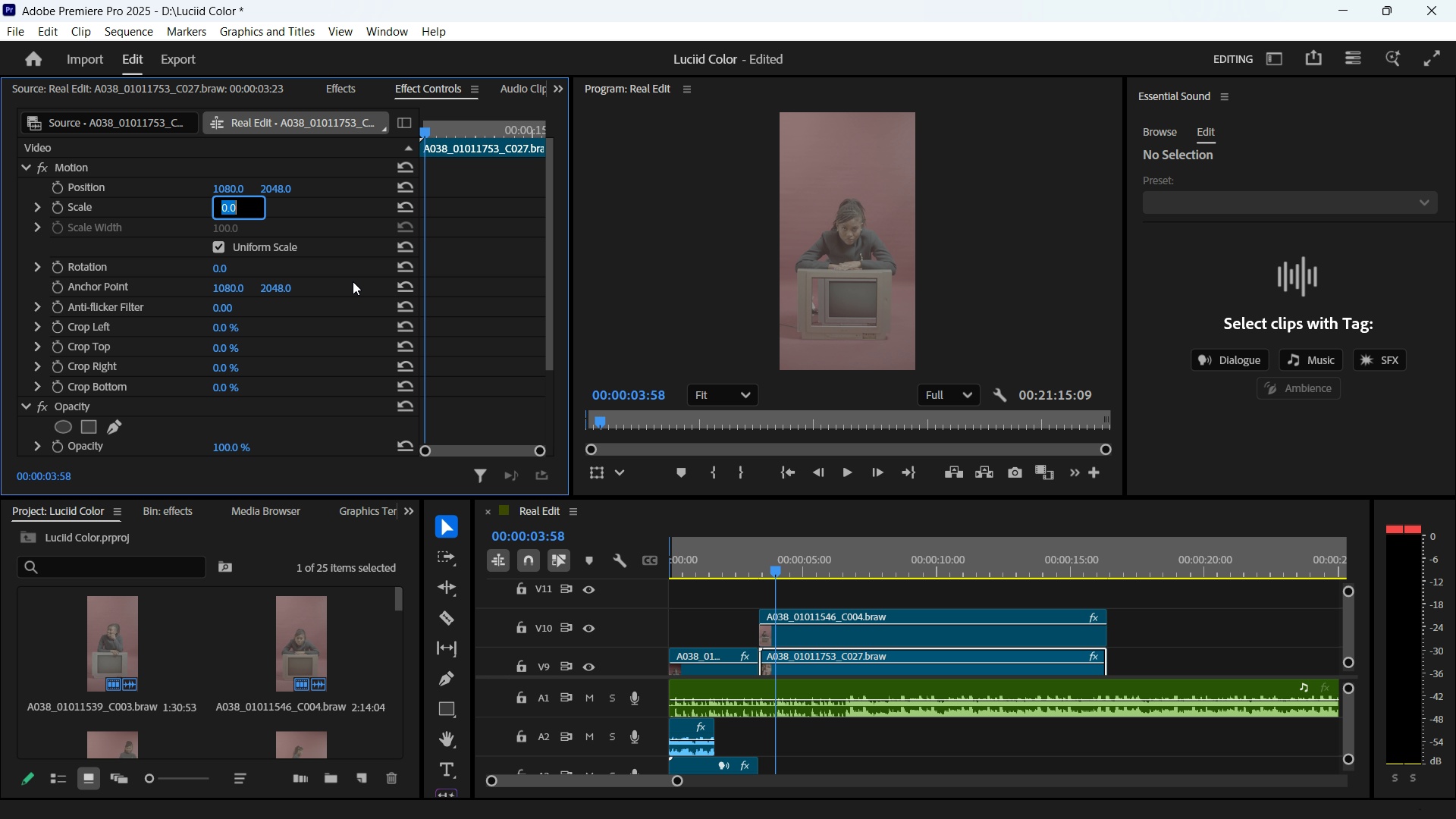 
left_click([340, 206])
 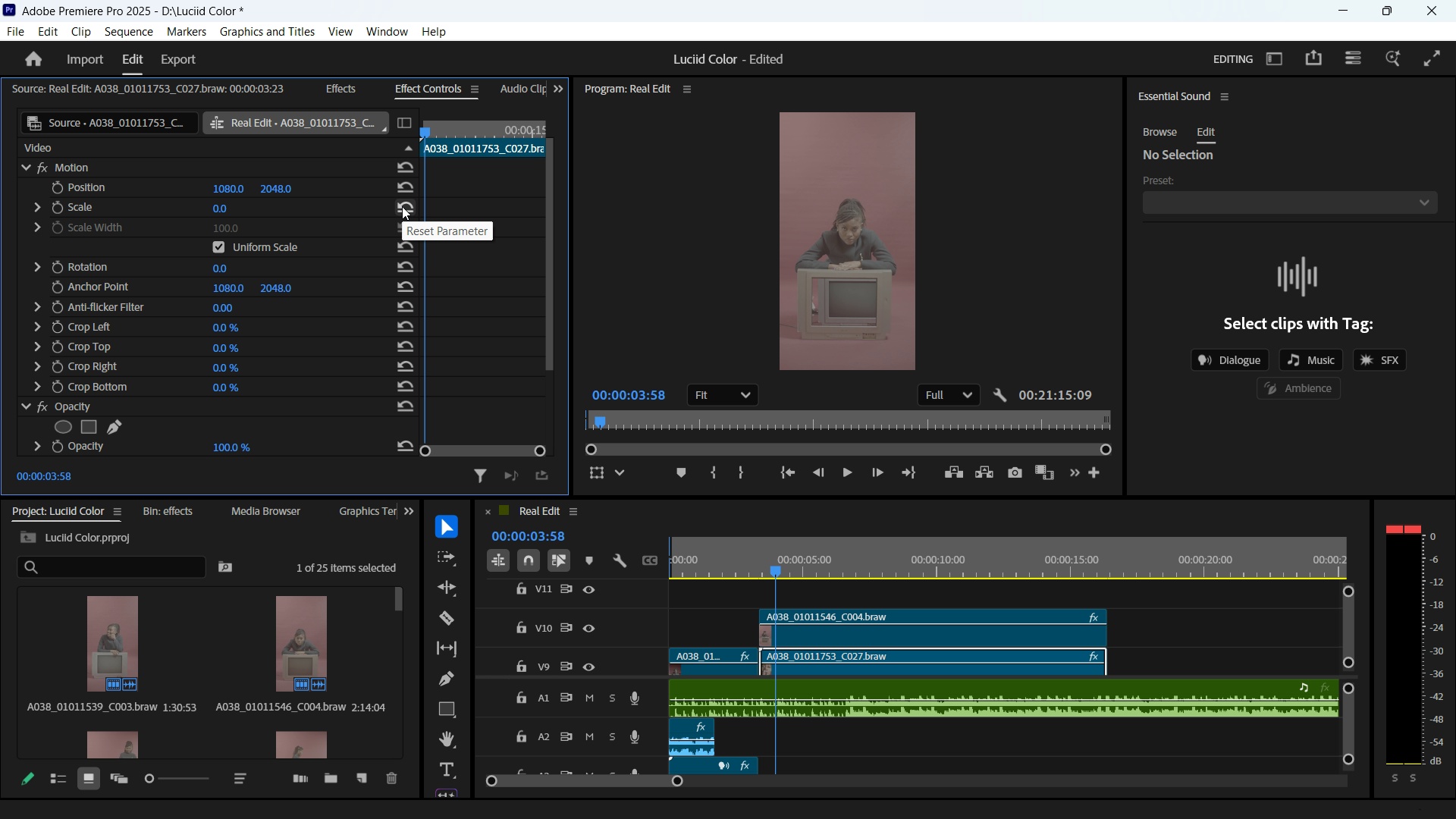 
left_click([402, 206])
 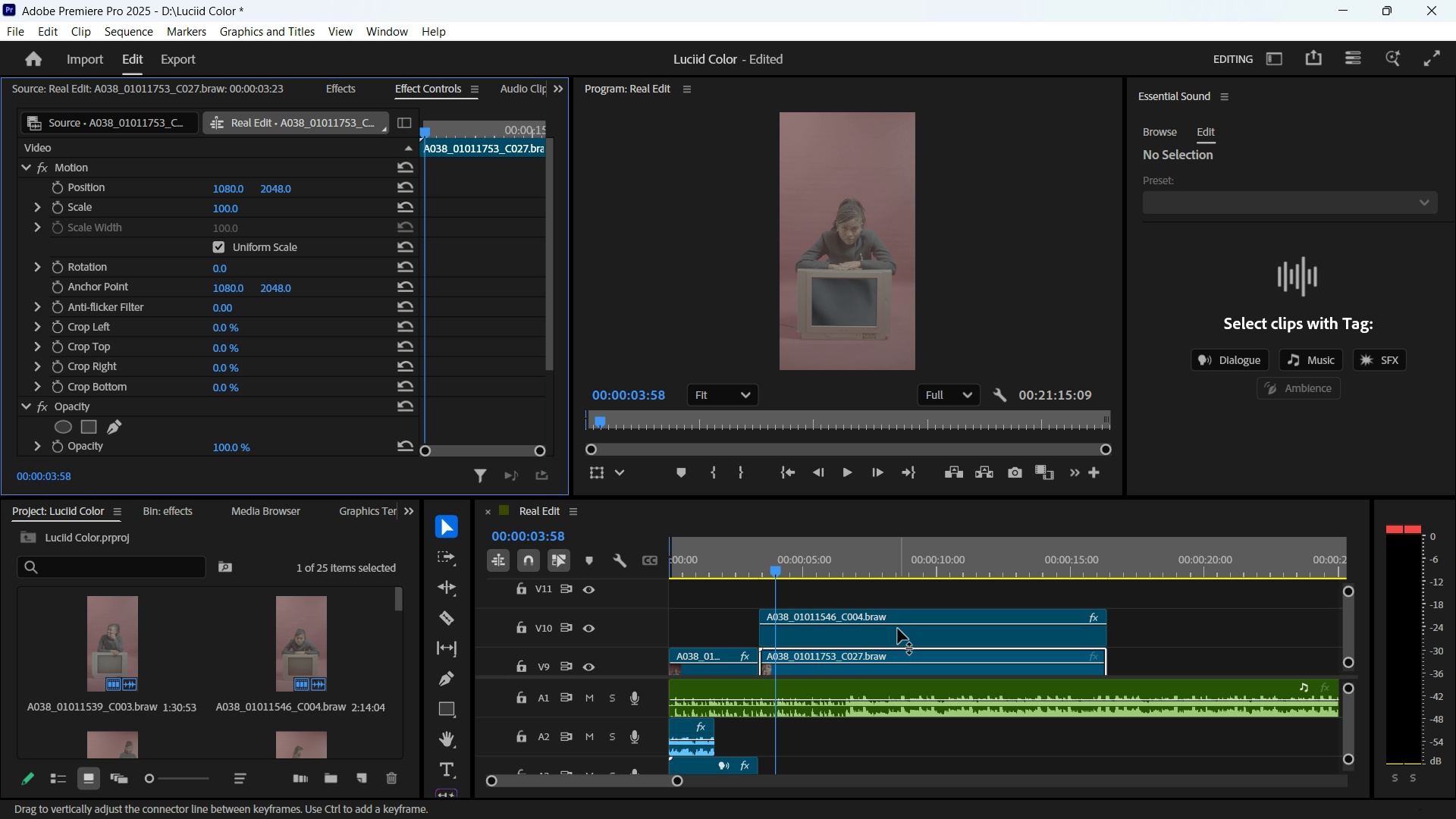 
left_click([898, 633])
 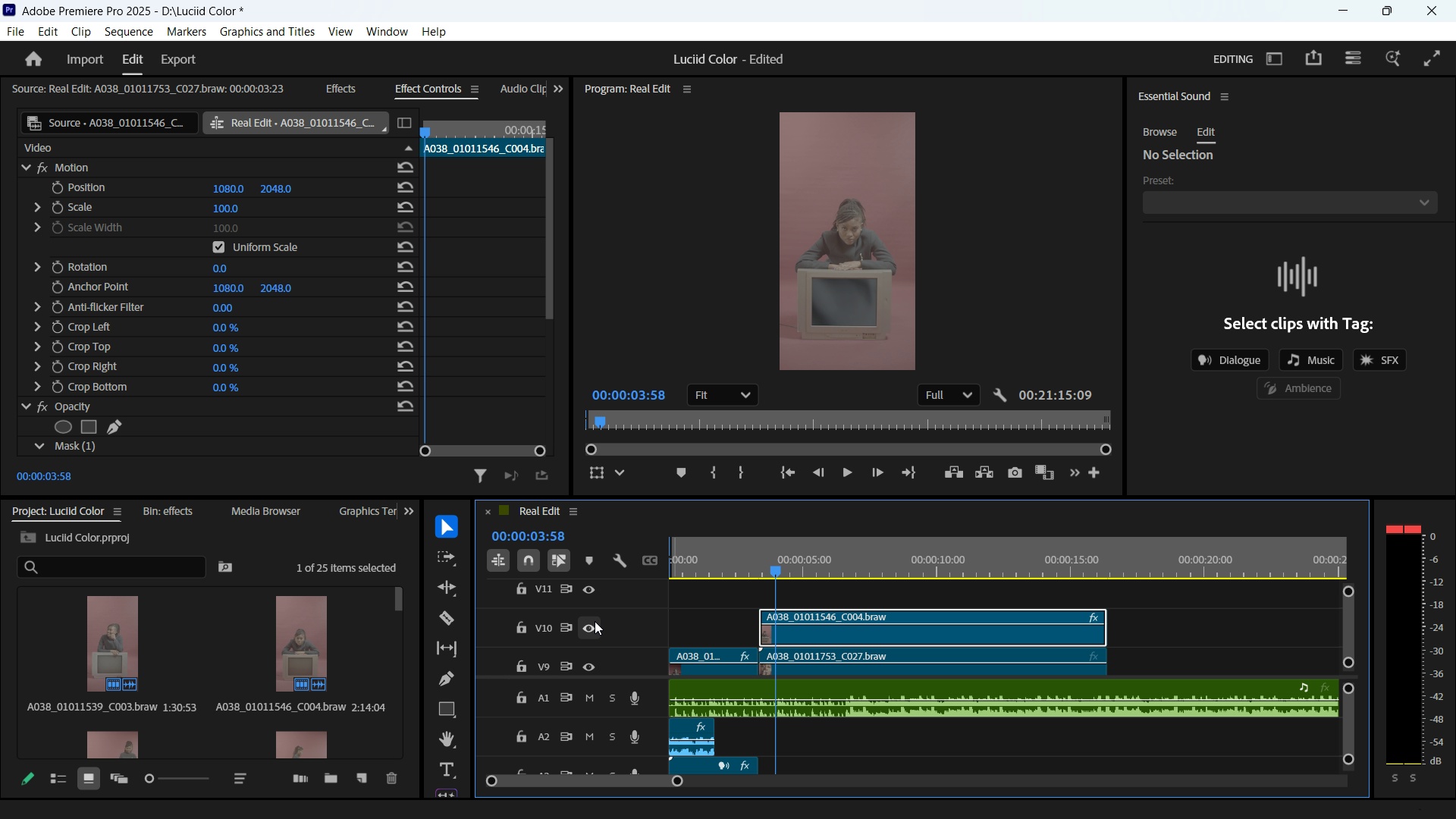 
left_click([583, 624])
 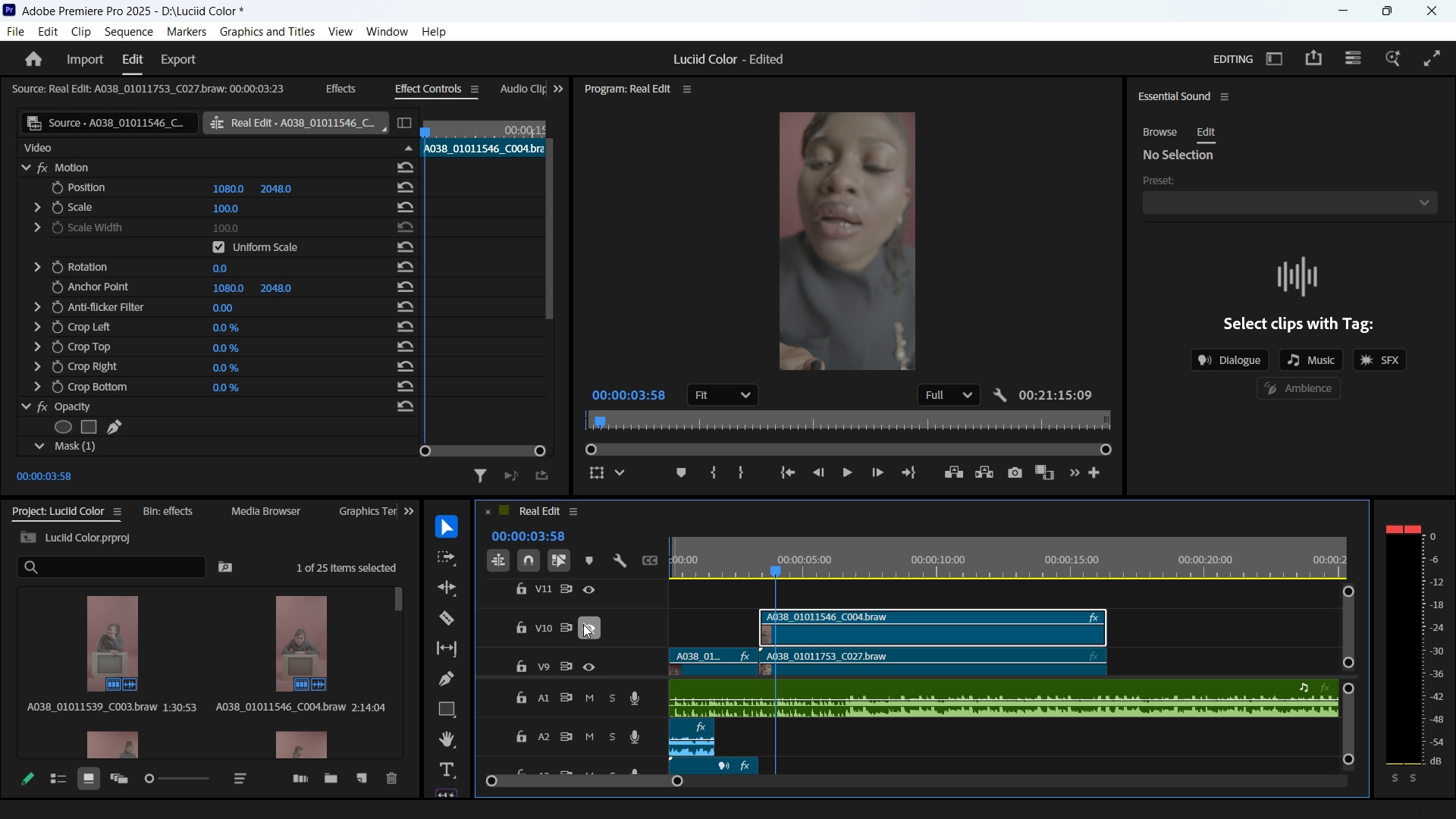 
left_click([583, 624])
 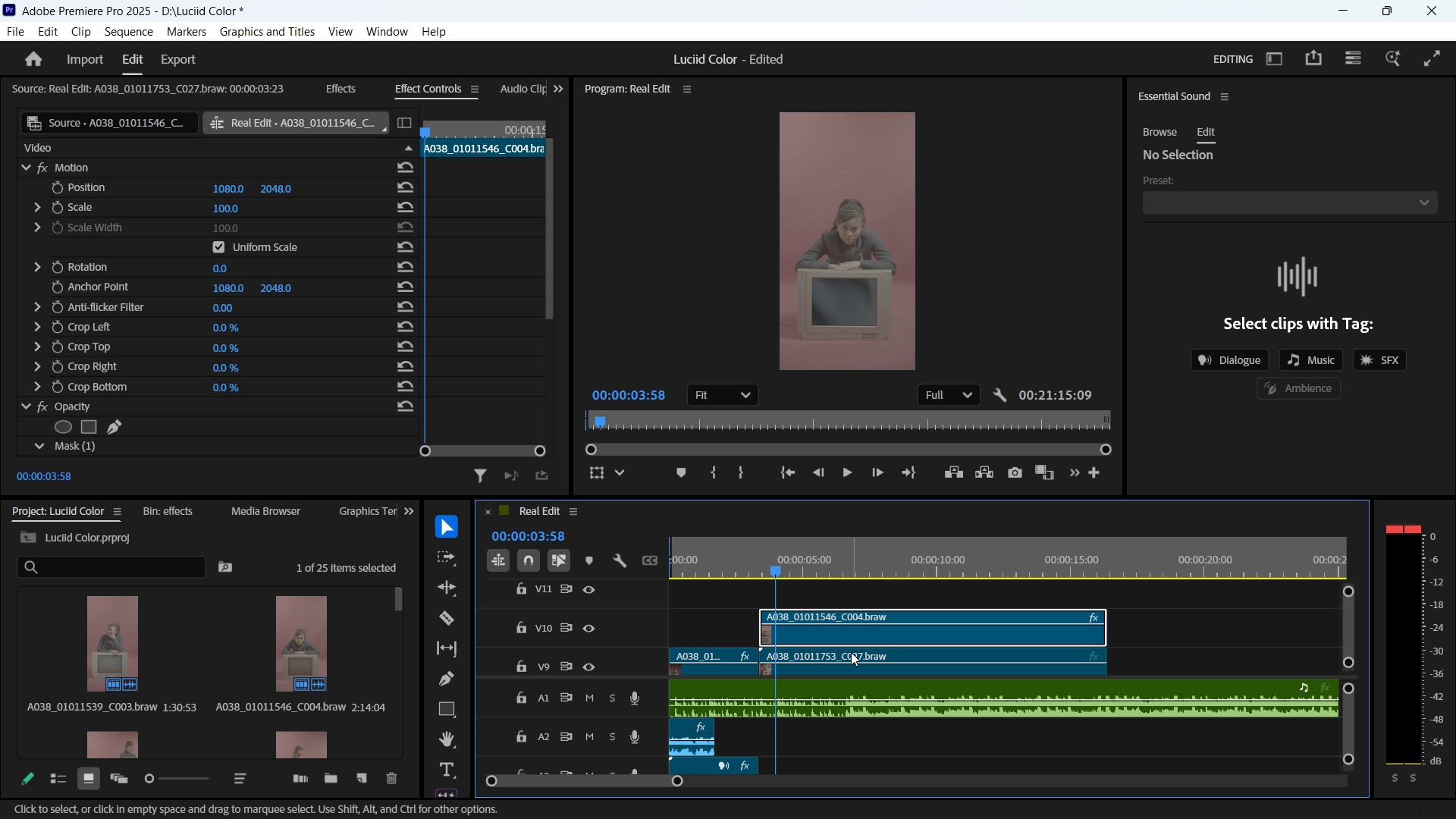 
double_click([851, 652])
 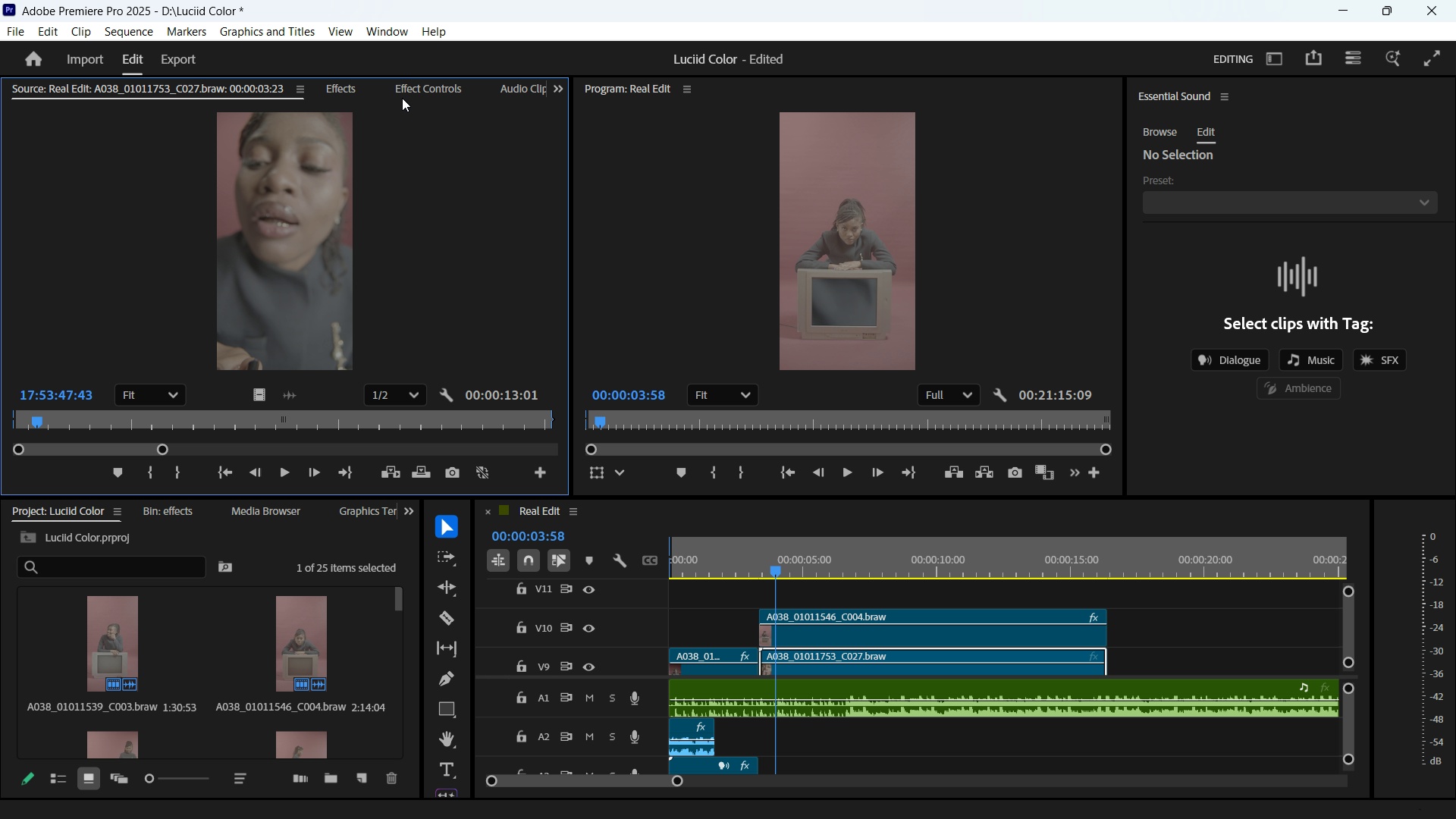 
left_click([433, 80])
 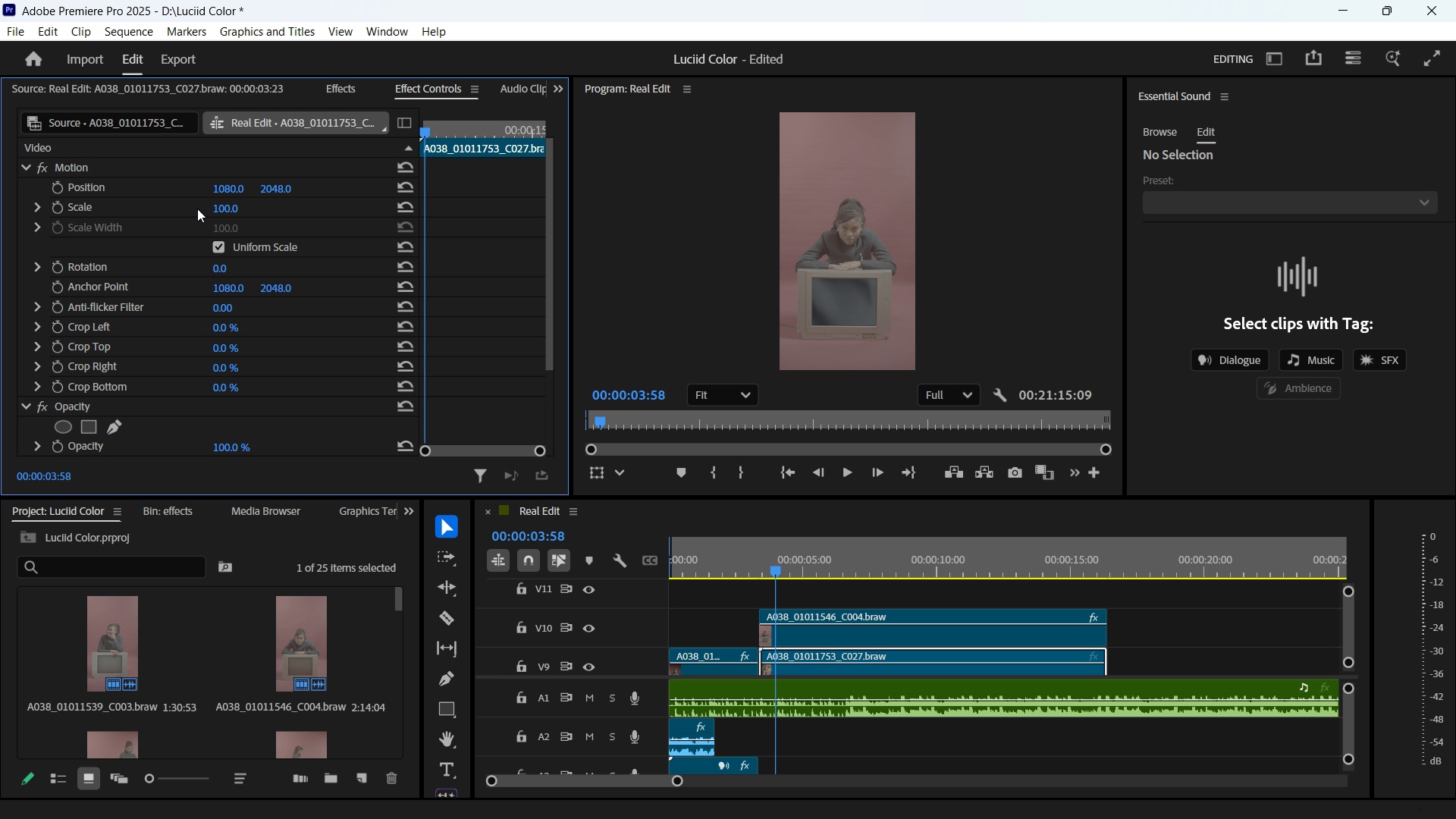 
left_click_drag(start_coordinate=[228, 211], to_coordinate=[278, 206])
 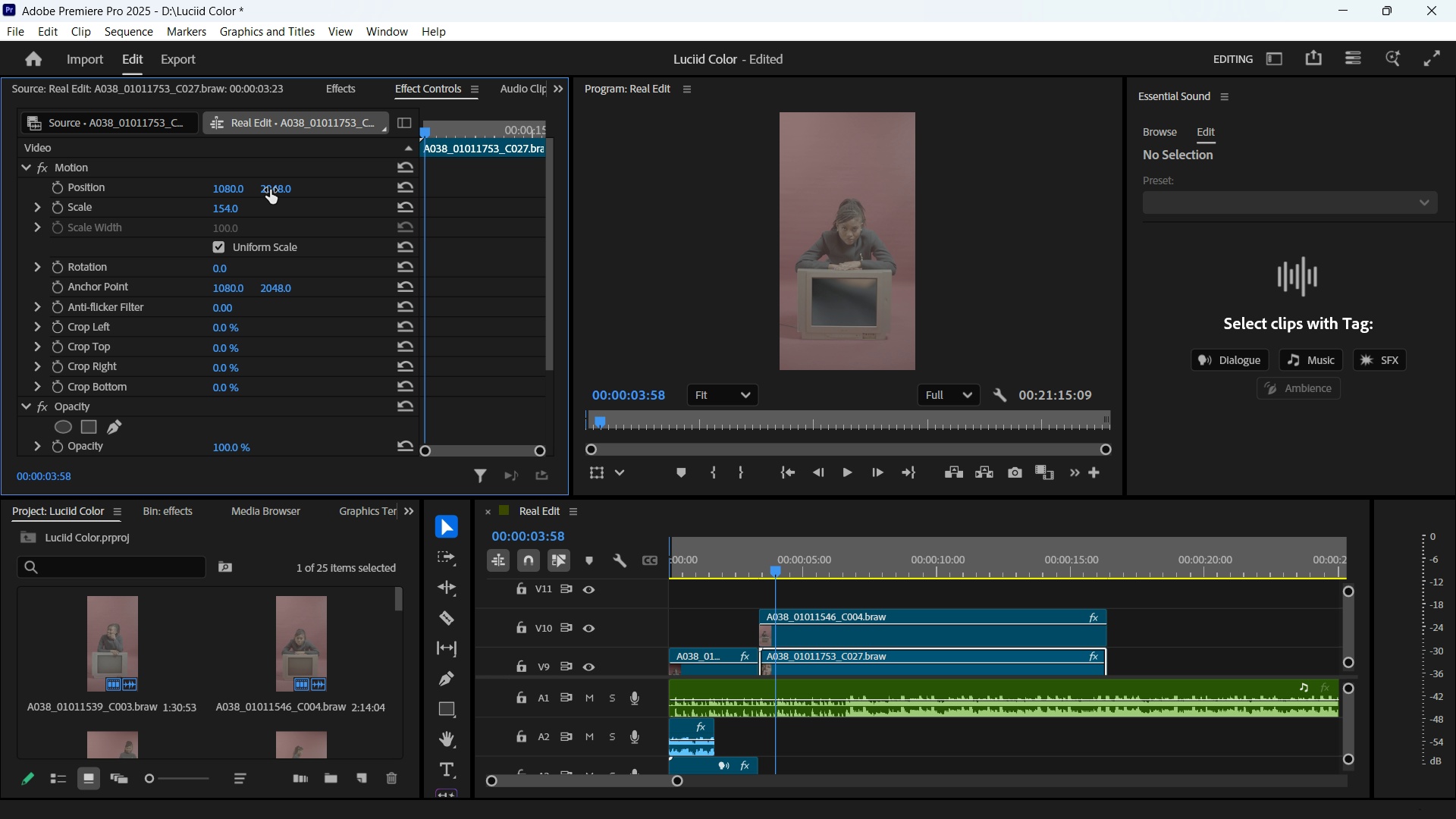 
left_click_drag(start_coordinate=[271, 187], to_coordinate=[720, 163])
 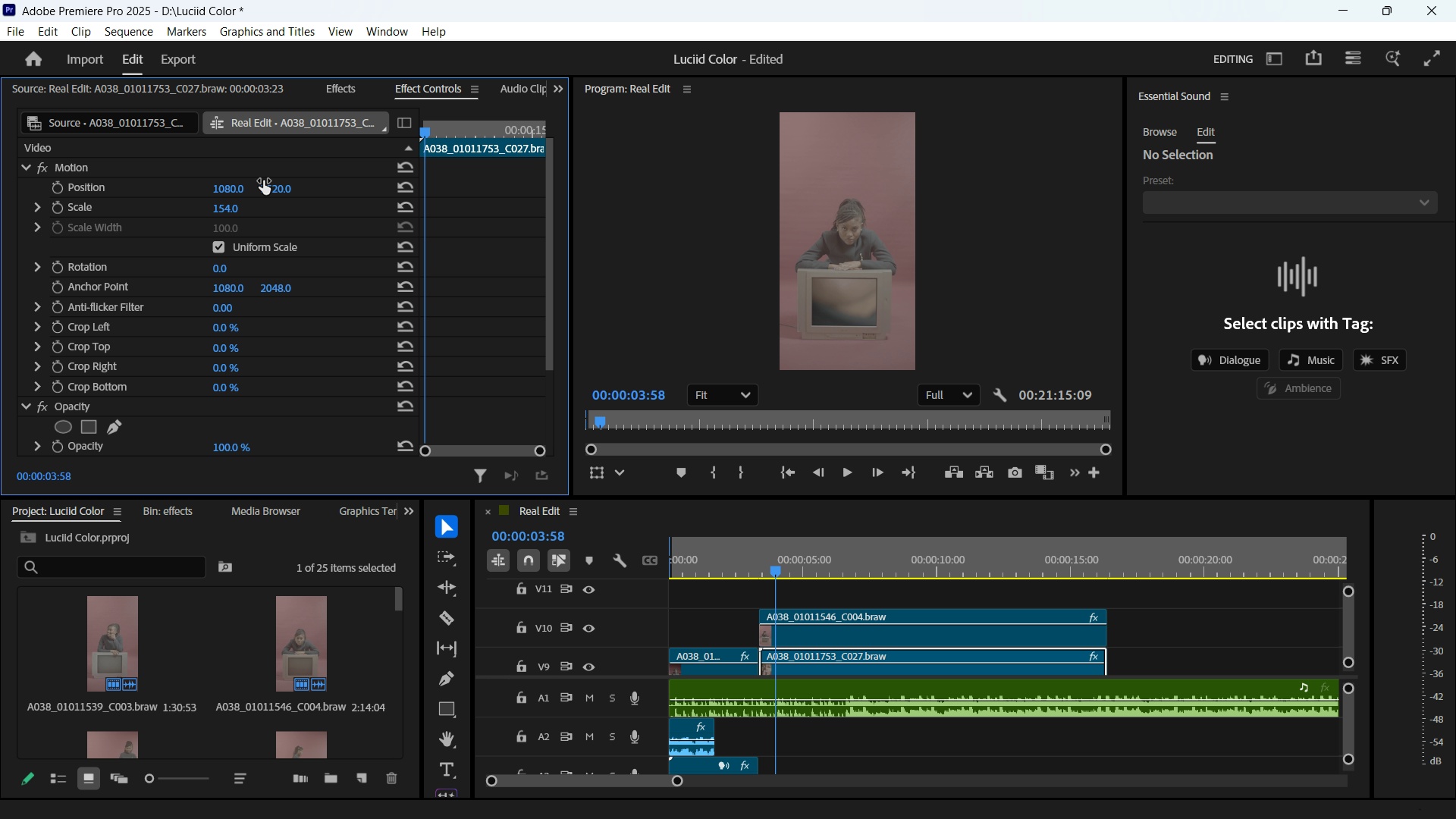 
left_click_drag(start_coordinate=[277, 189], to_coordinate=[863, 128])
 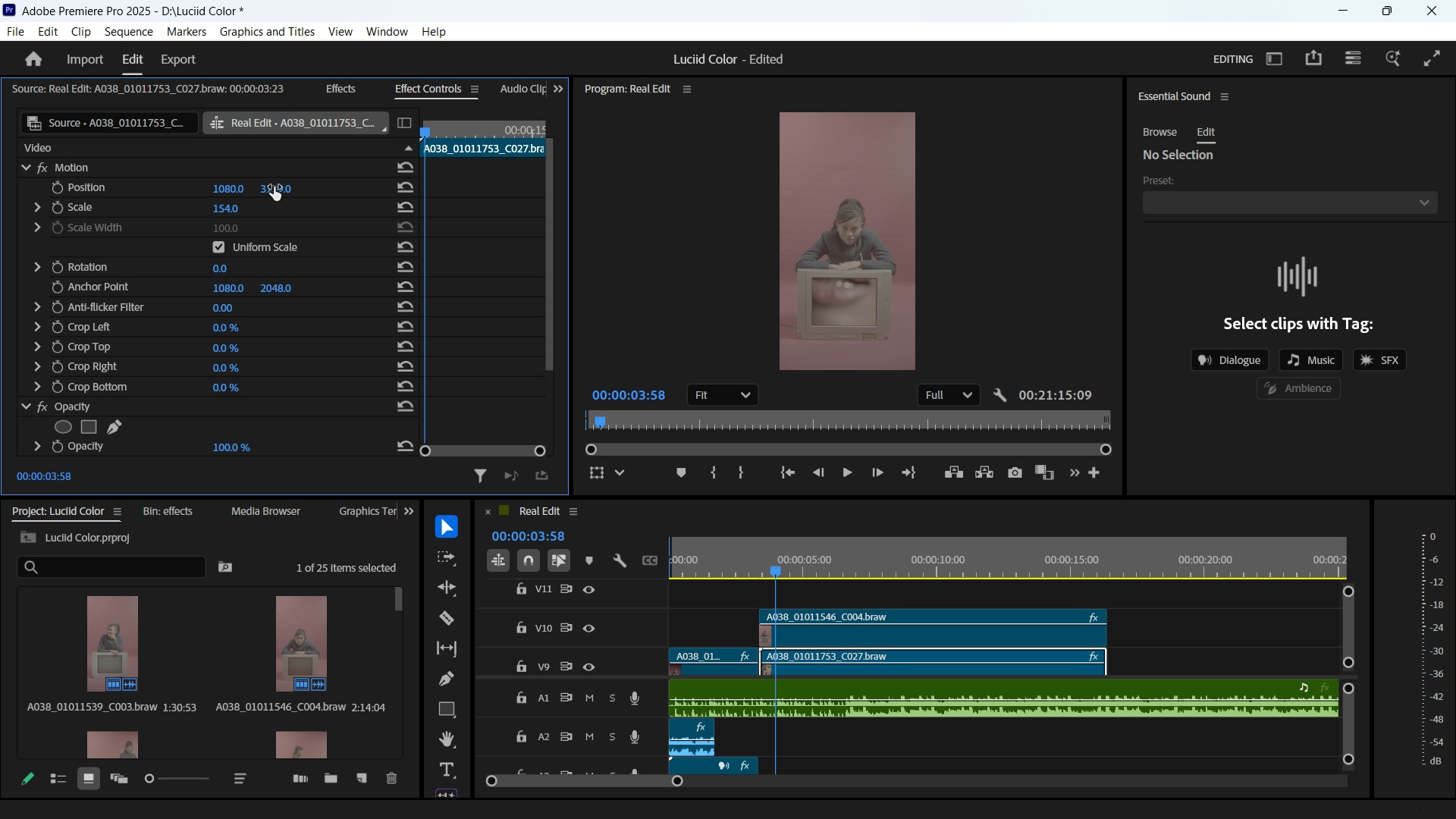 
left_click_drag(start_coordinate=[272, 185], to_coordinate=[509, 180])
 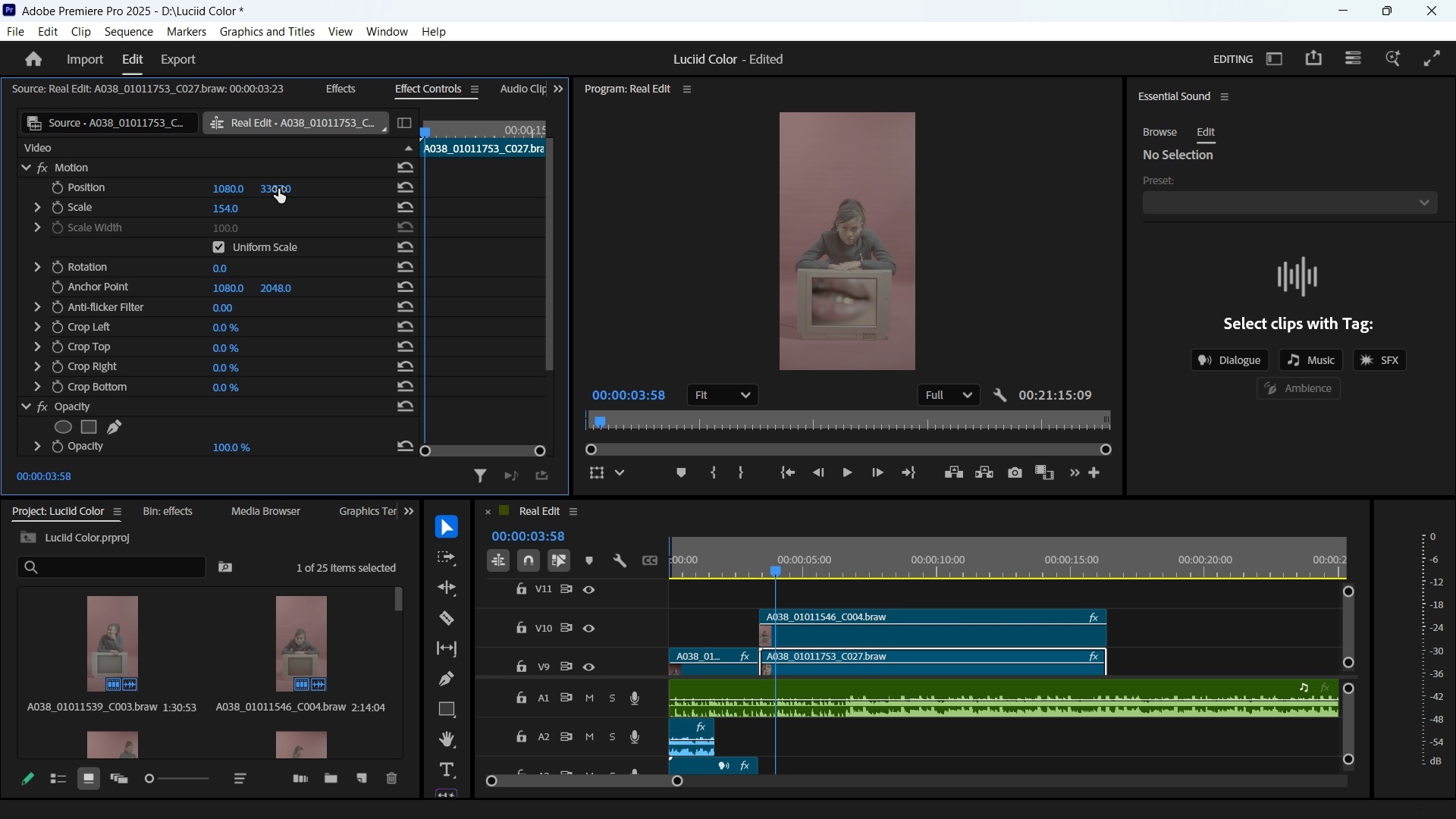 
left_click_drag(start_coordinate=[285, 189], to_coordinate=[367, 183])
 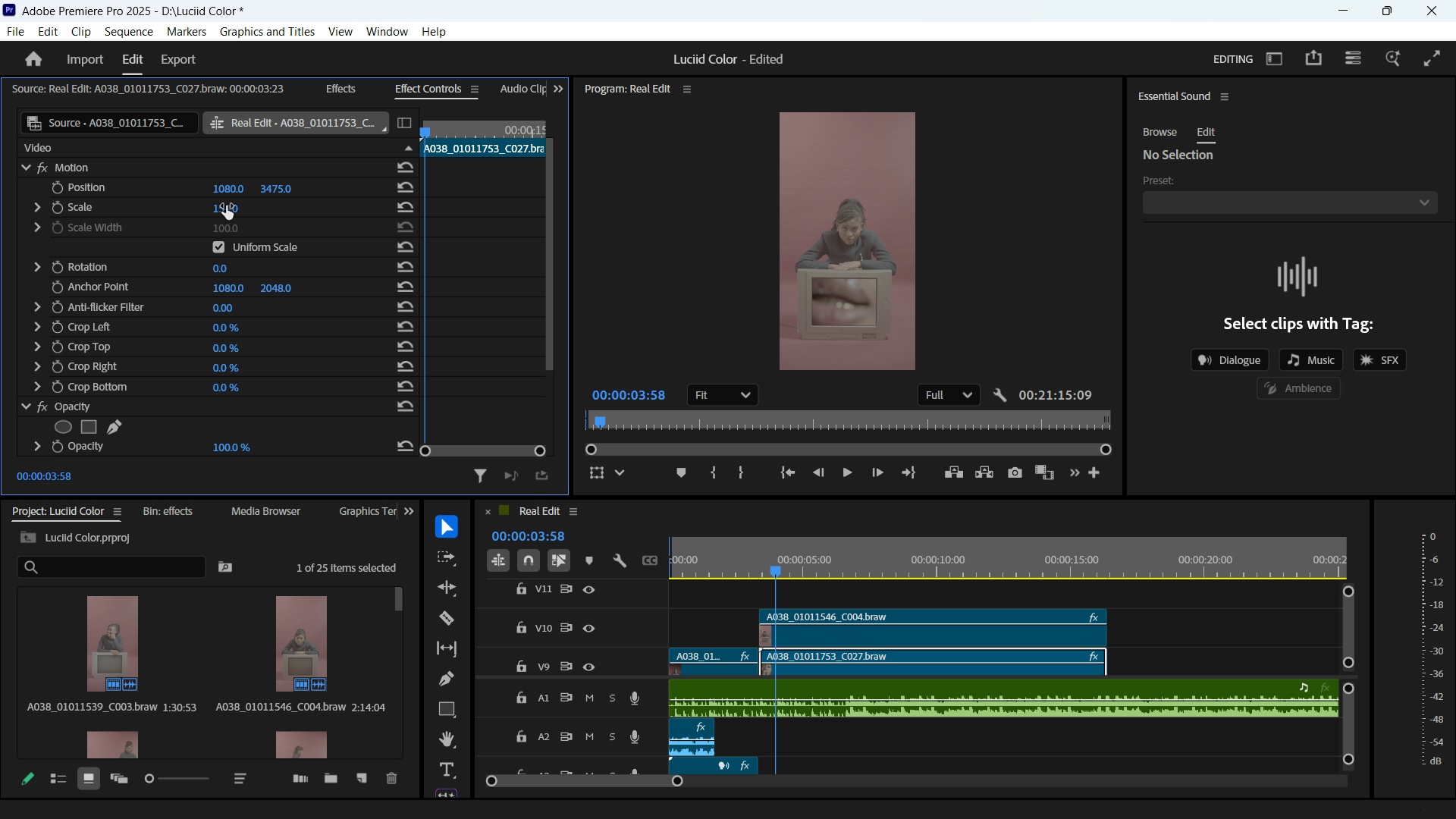 
left_click([226, 210])
 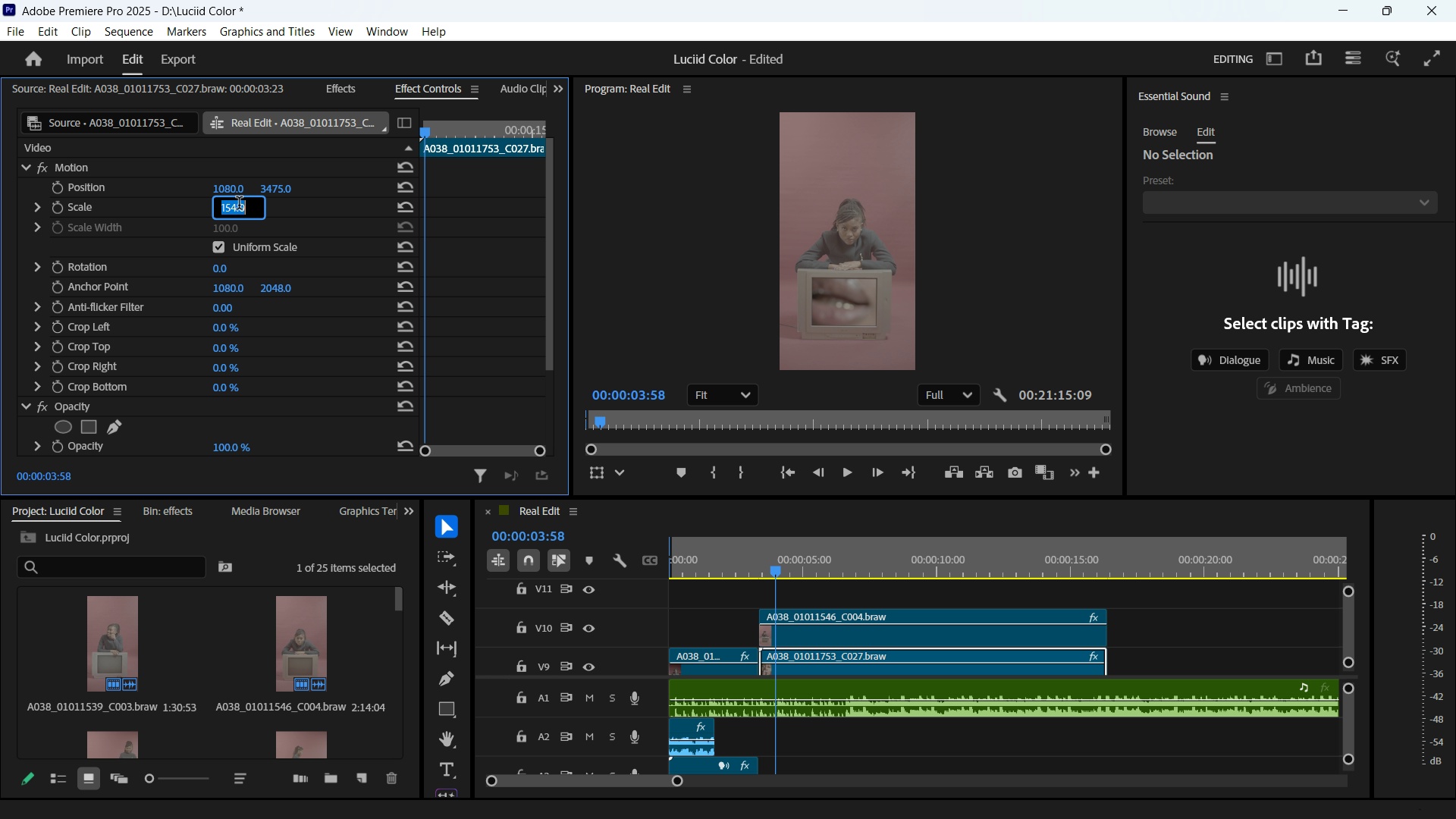 
type(120)
 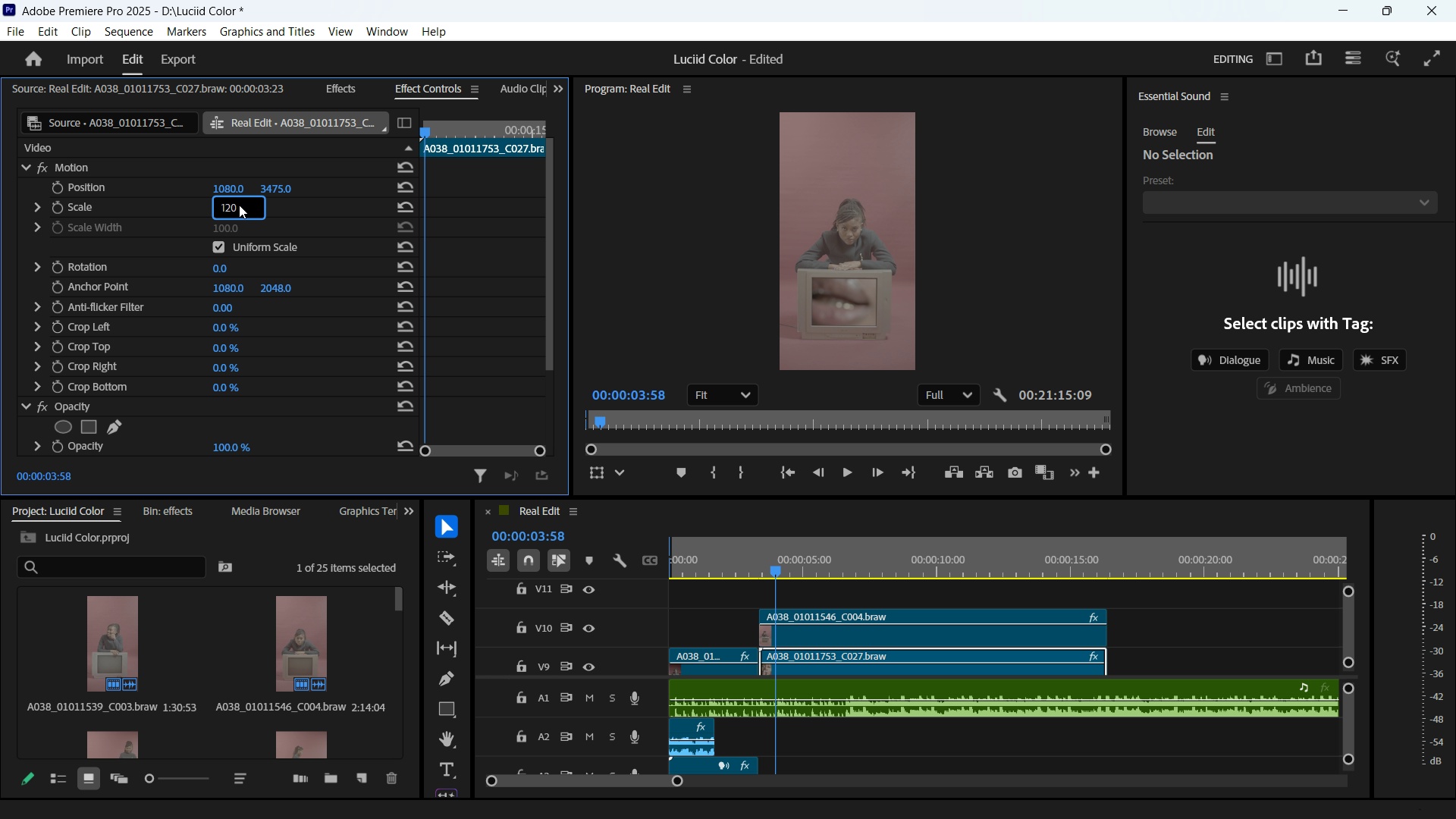 
key(Enter)
 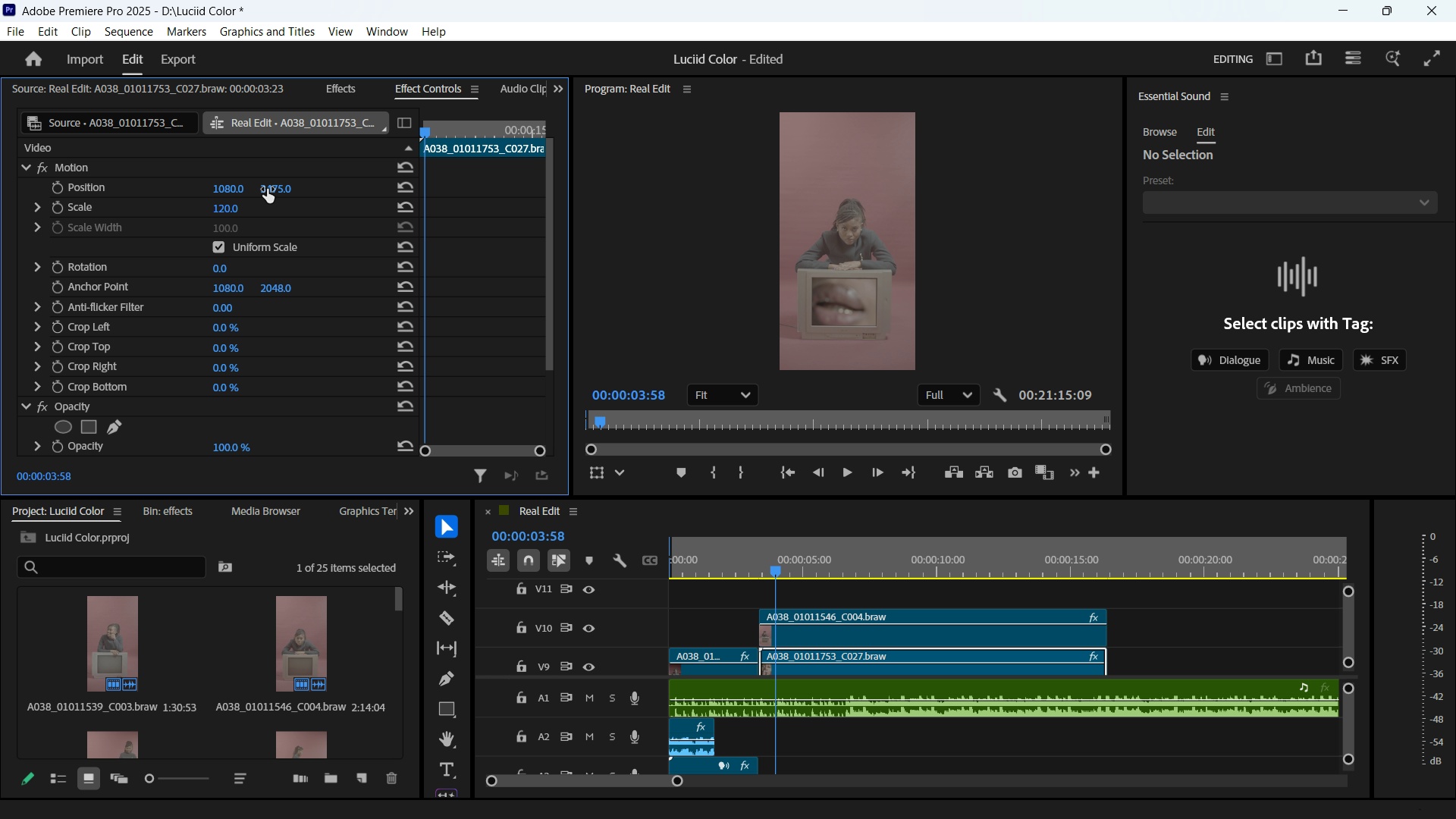 
left_click_drag(start_coordinate=[227, 188], to_coordinate=[433, 193])
 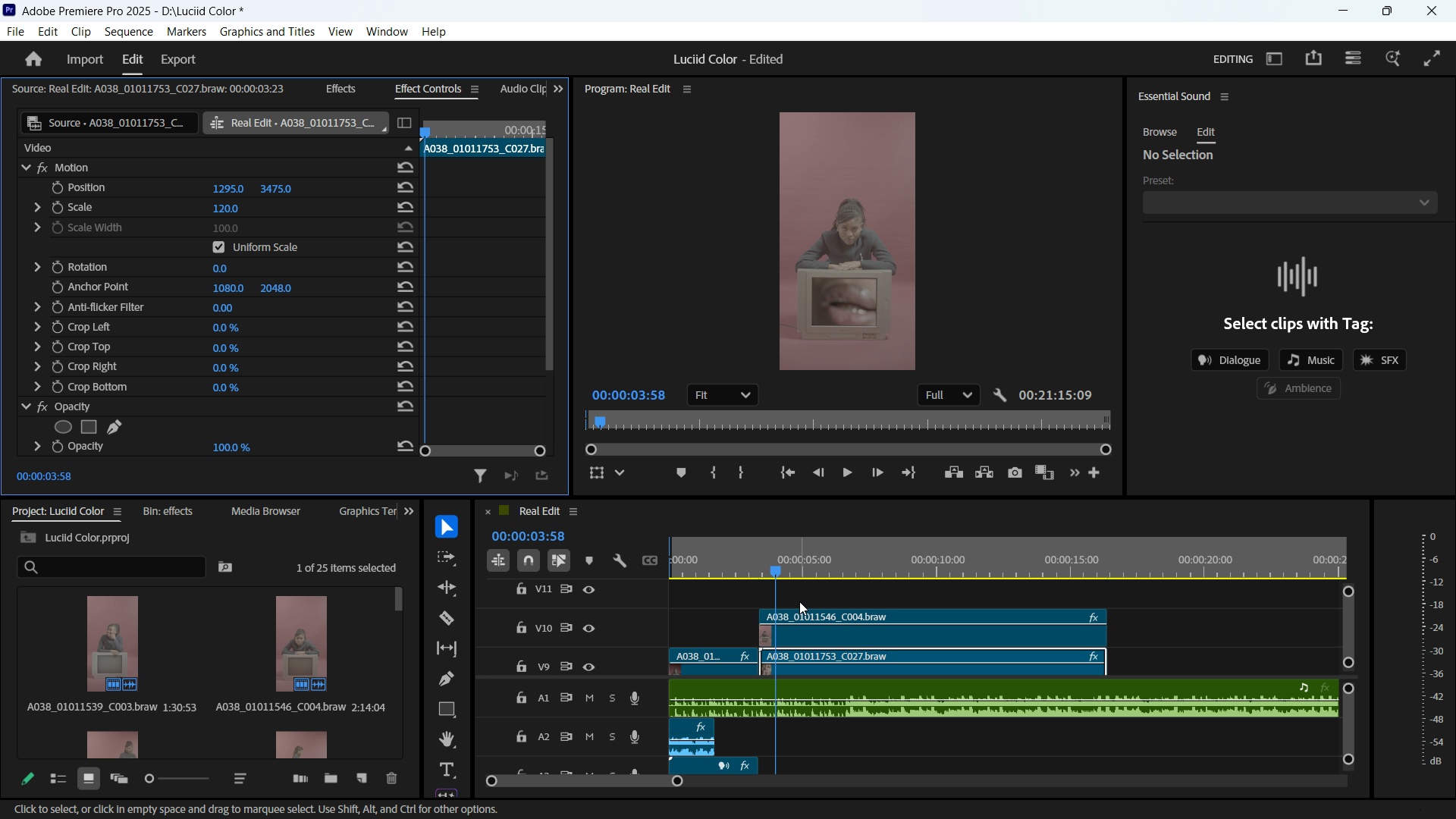 
wait(5.85)
 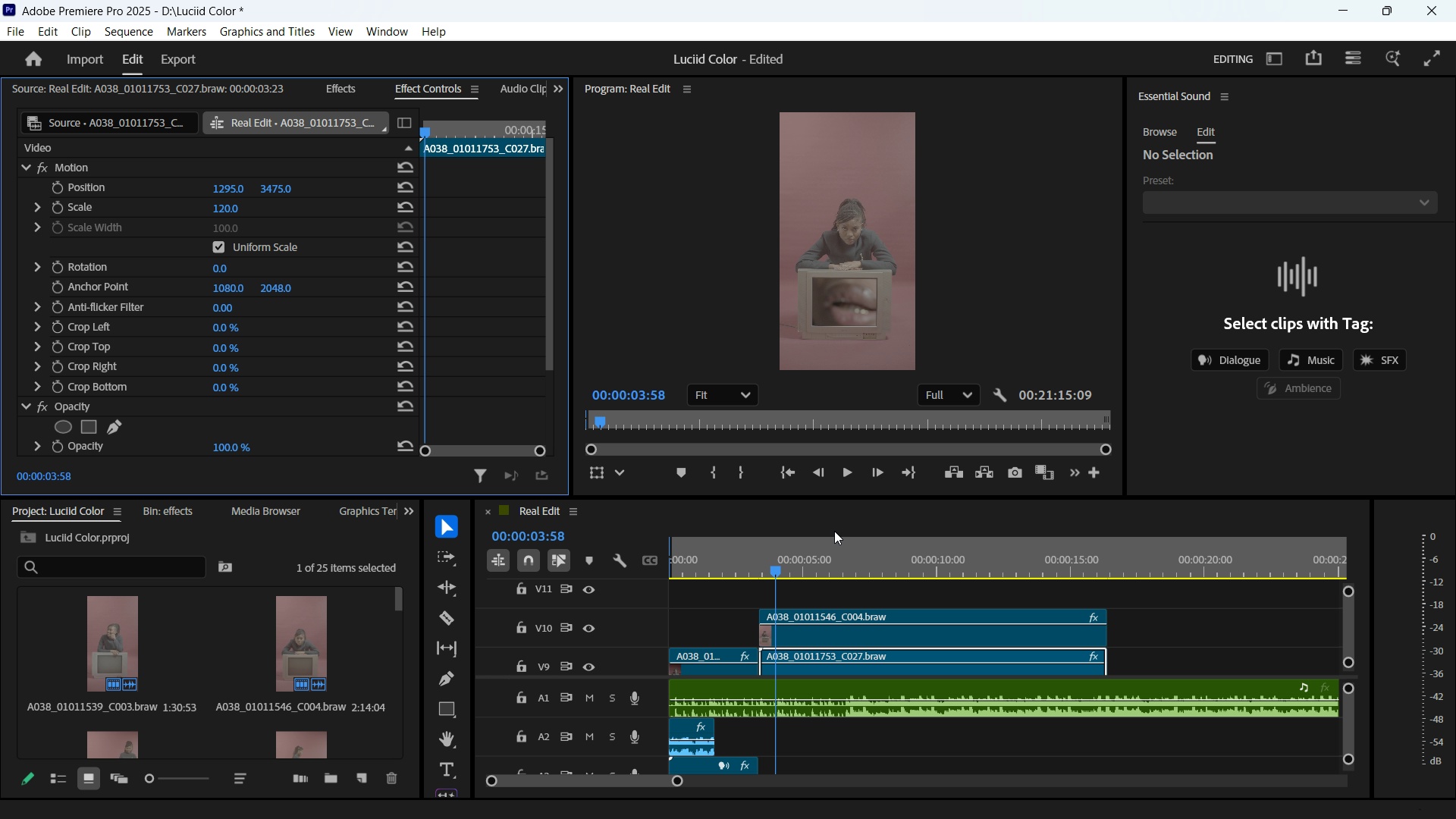 
left_click([808, 309])
 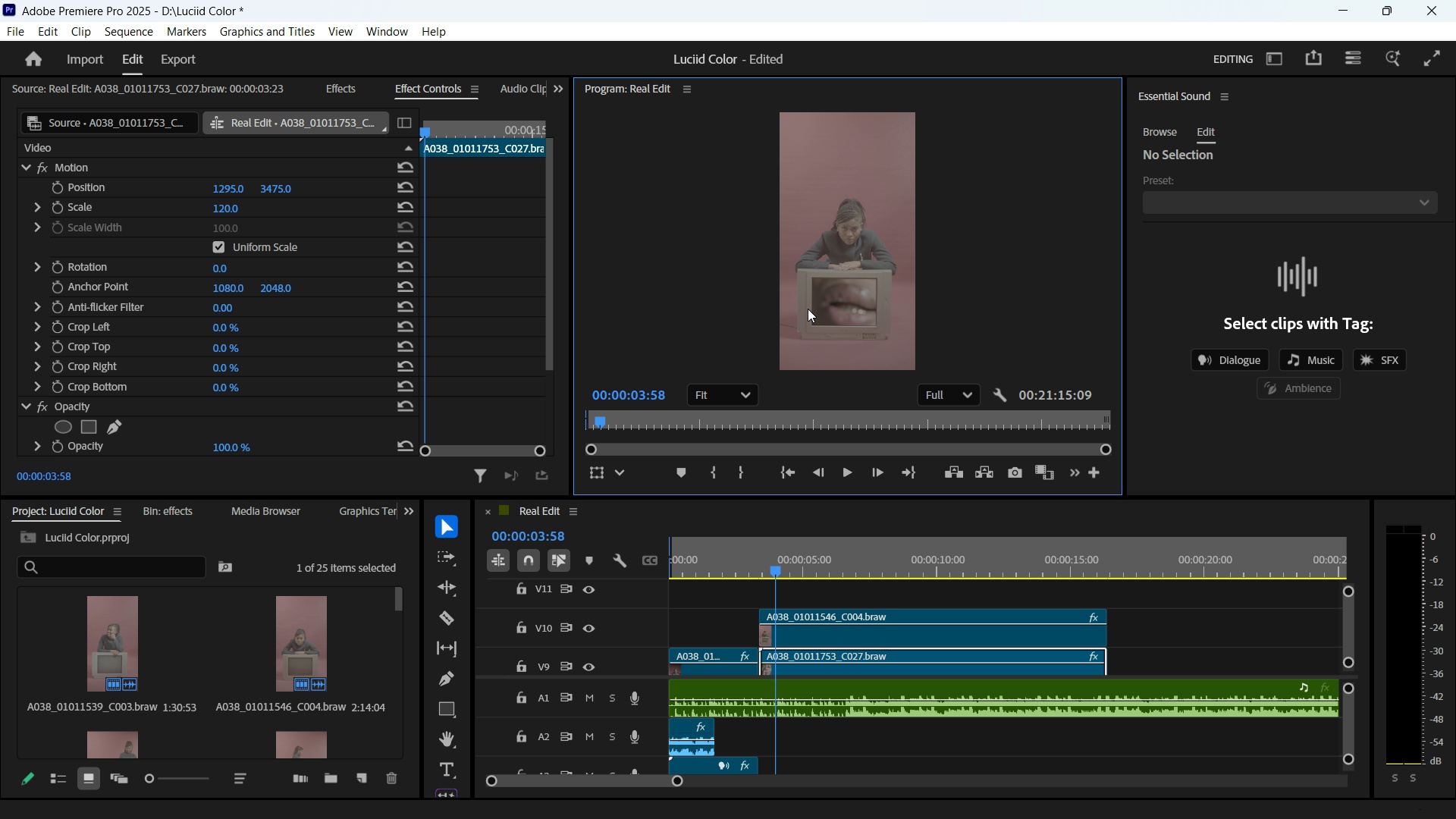 
key(Backquote)
 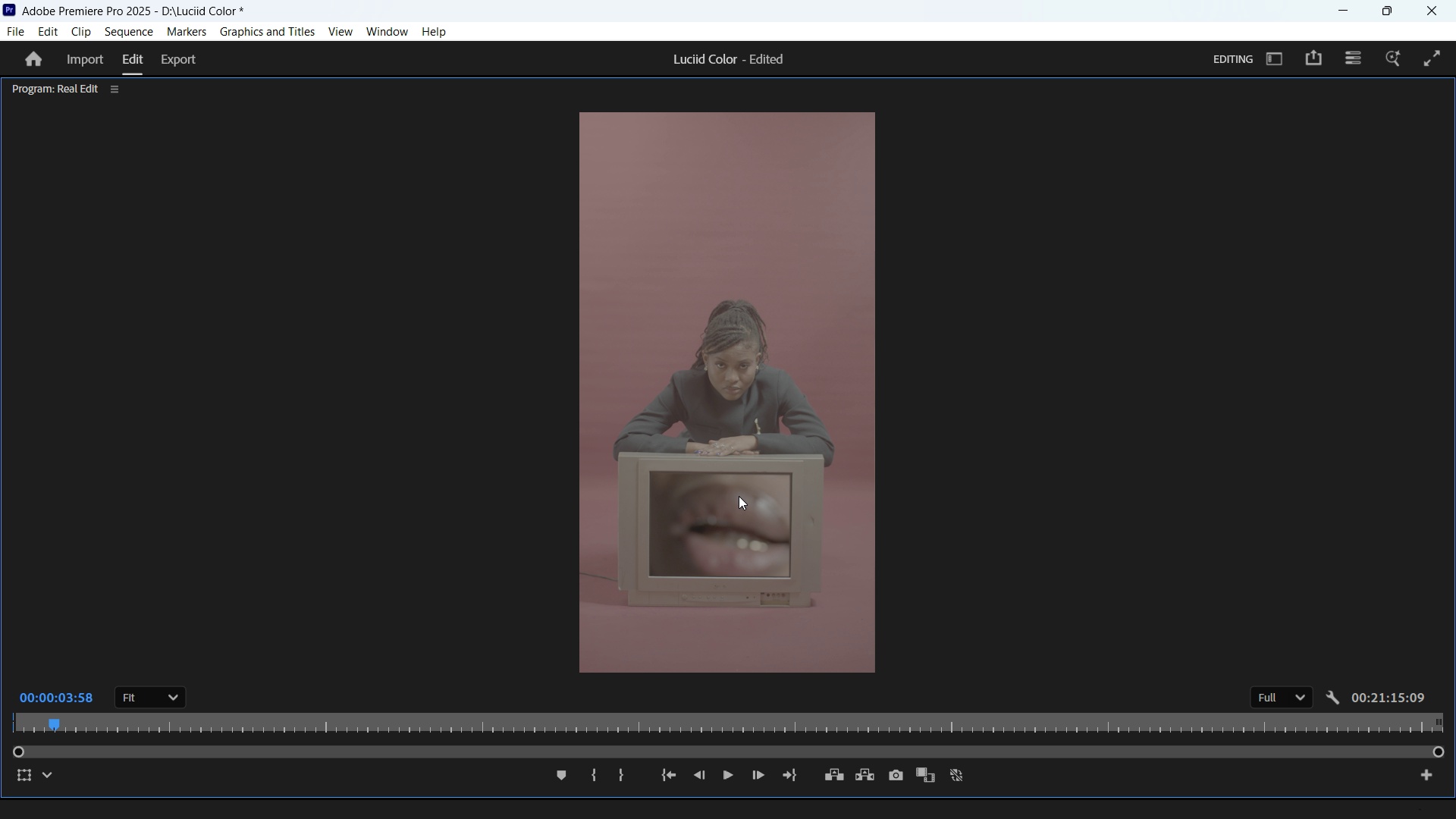 
scroll: coordinate [715, 535], scroll_direction: up, amount: 12.0
 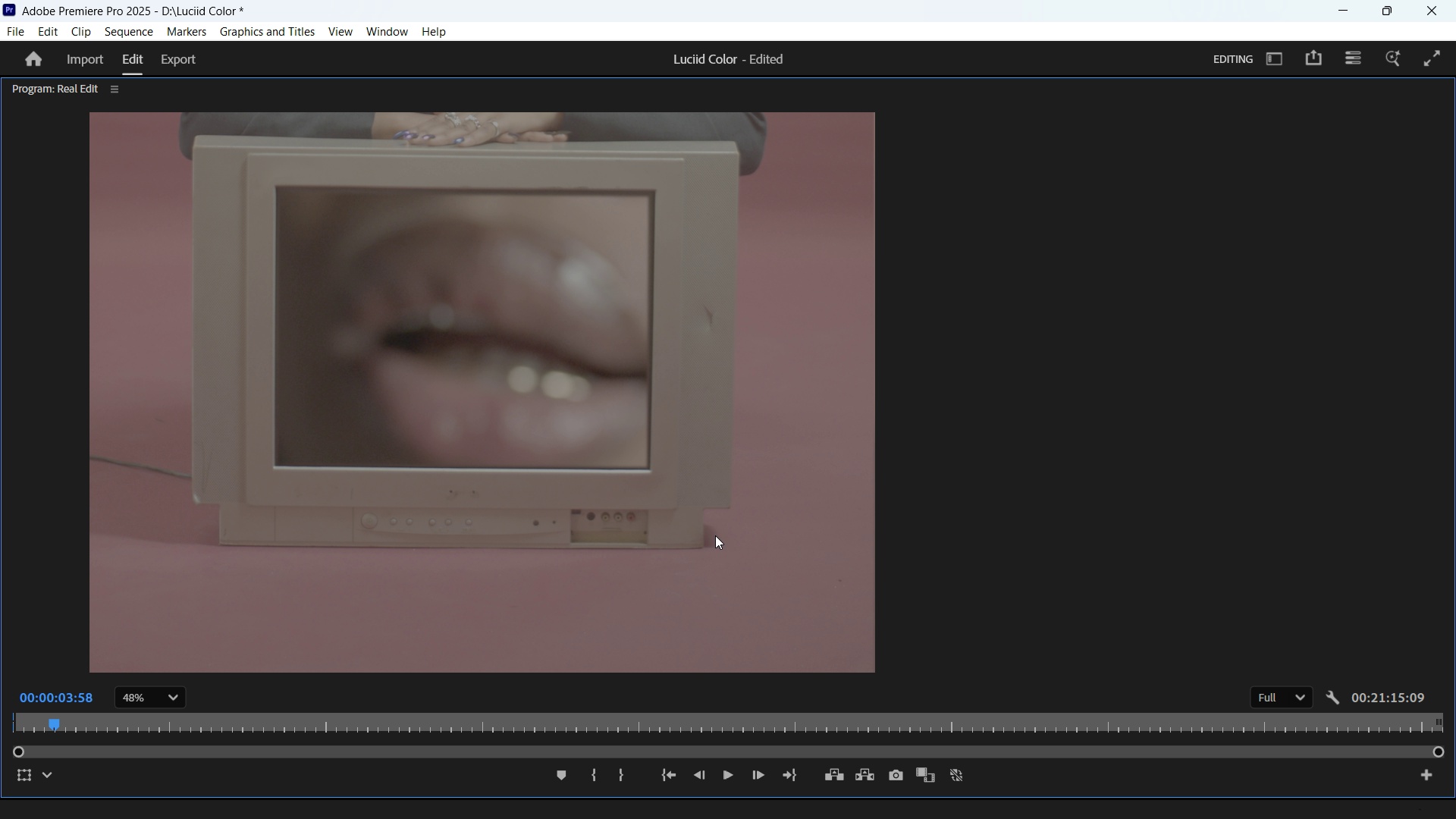 
scroll: coordinate [715, 535], scroll_direction: down, amount: 1.0
 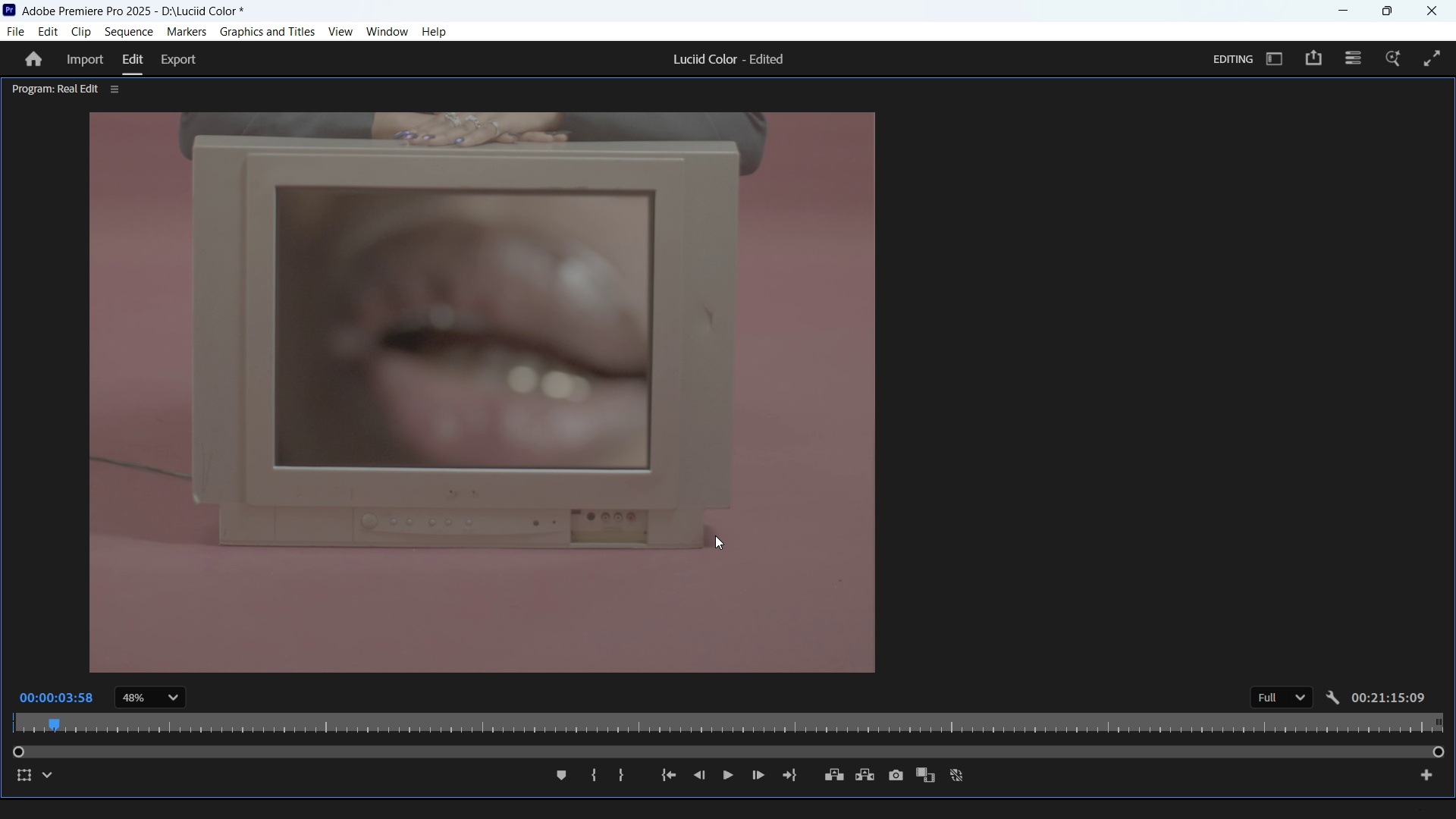 
key(Backquote)
 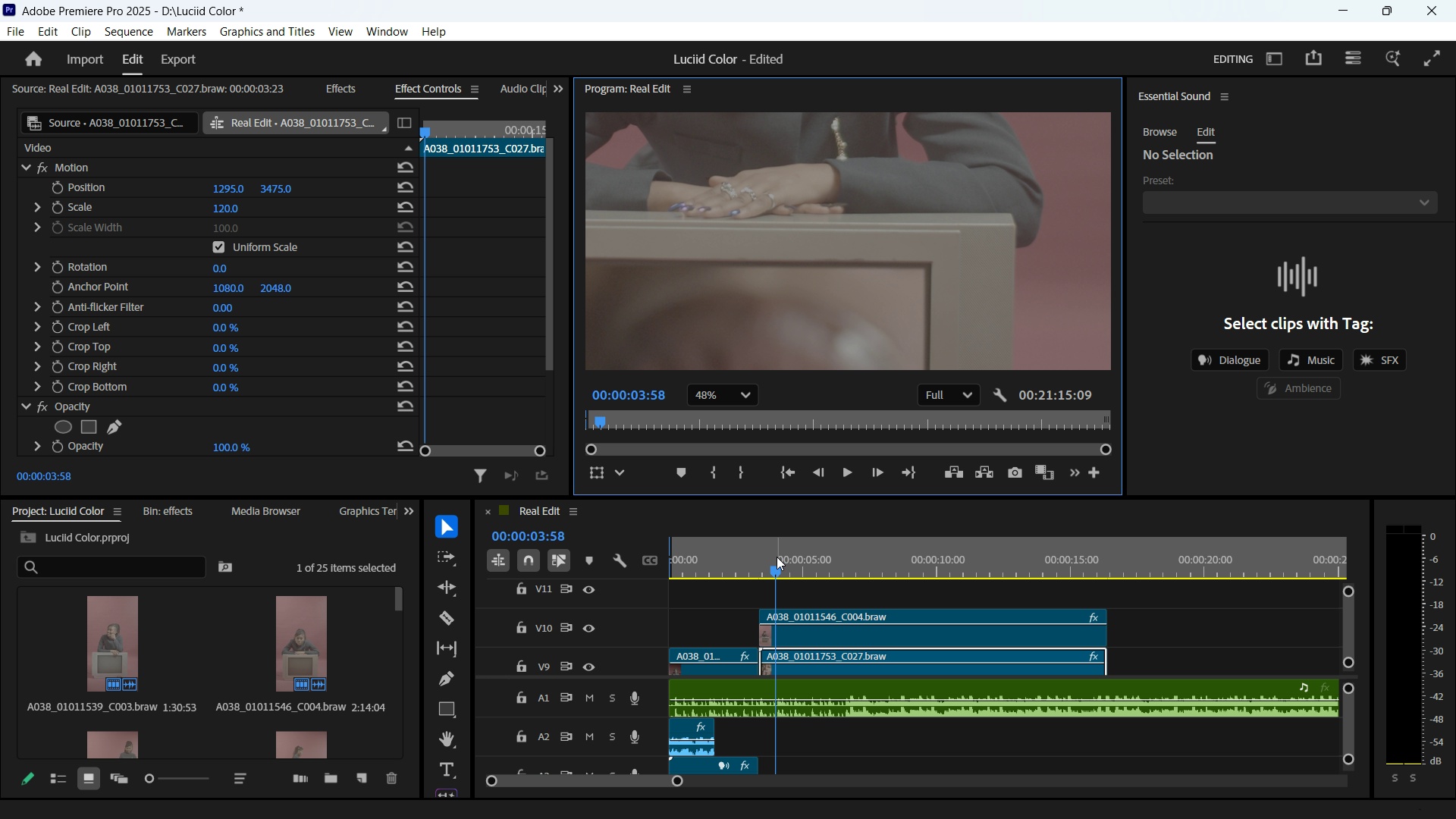 
left_click_drag(start_coordinate=[777, 554], to_coordinate=[760, 557])
 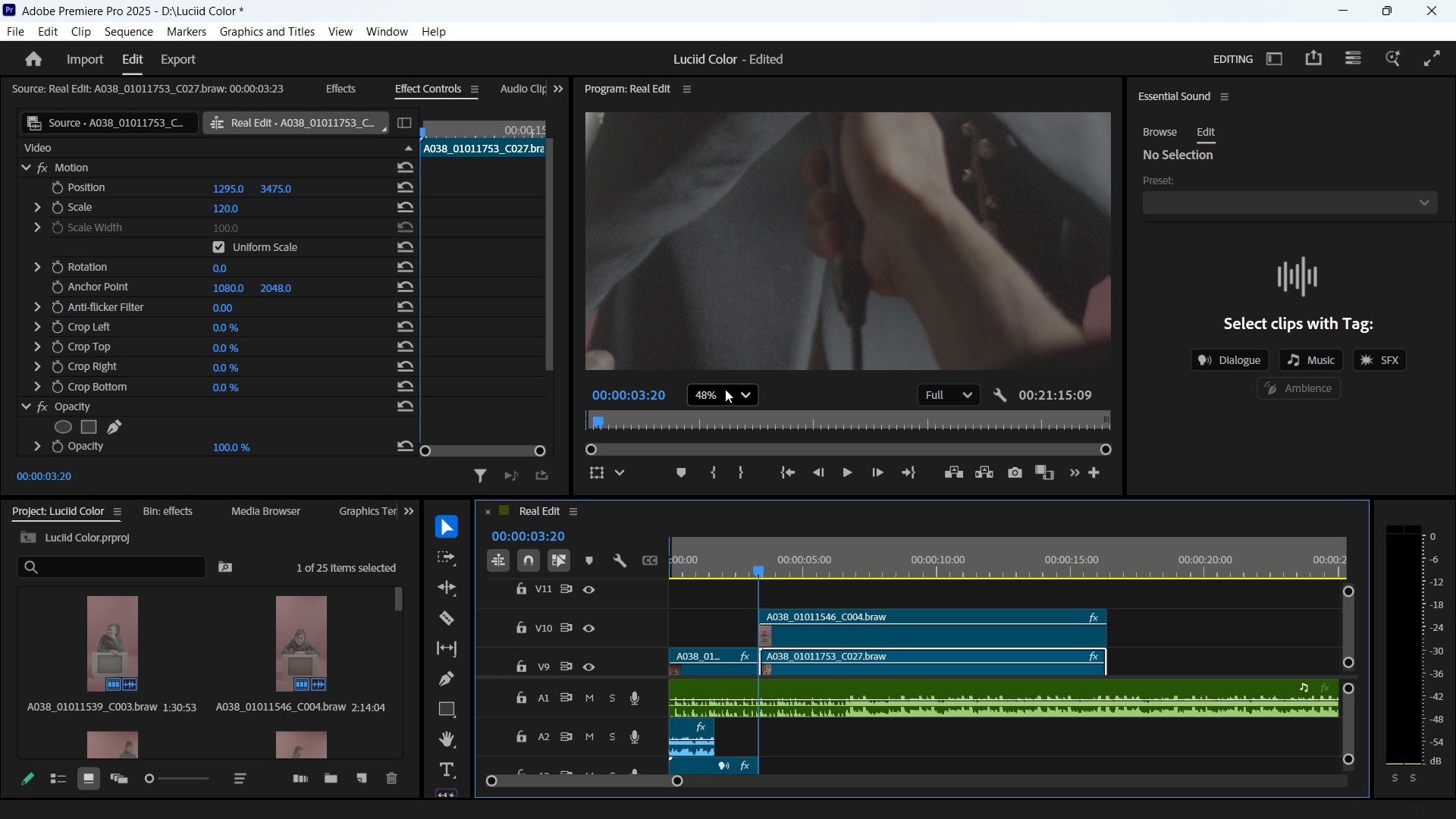 
left_click([725, 389])
 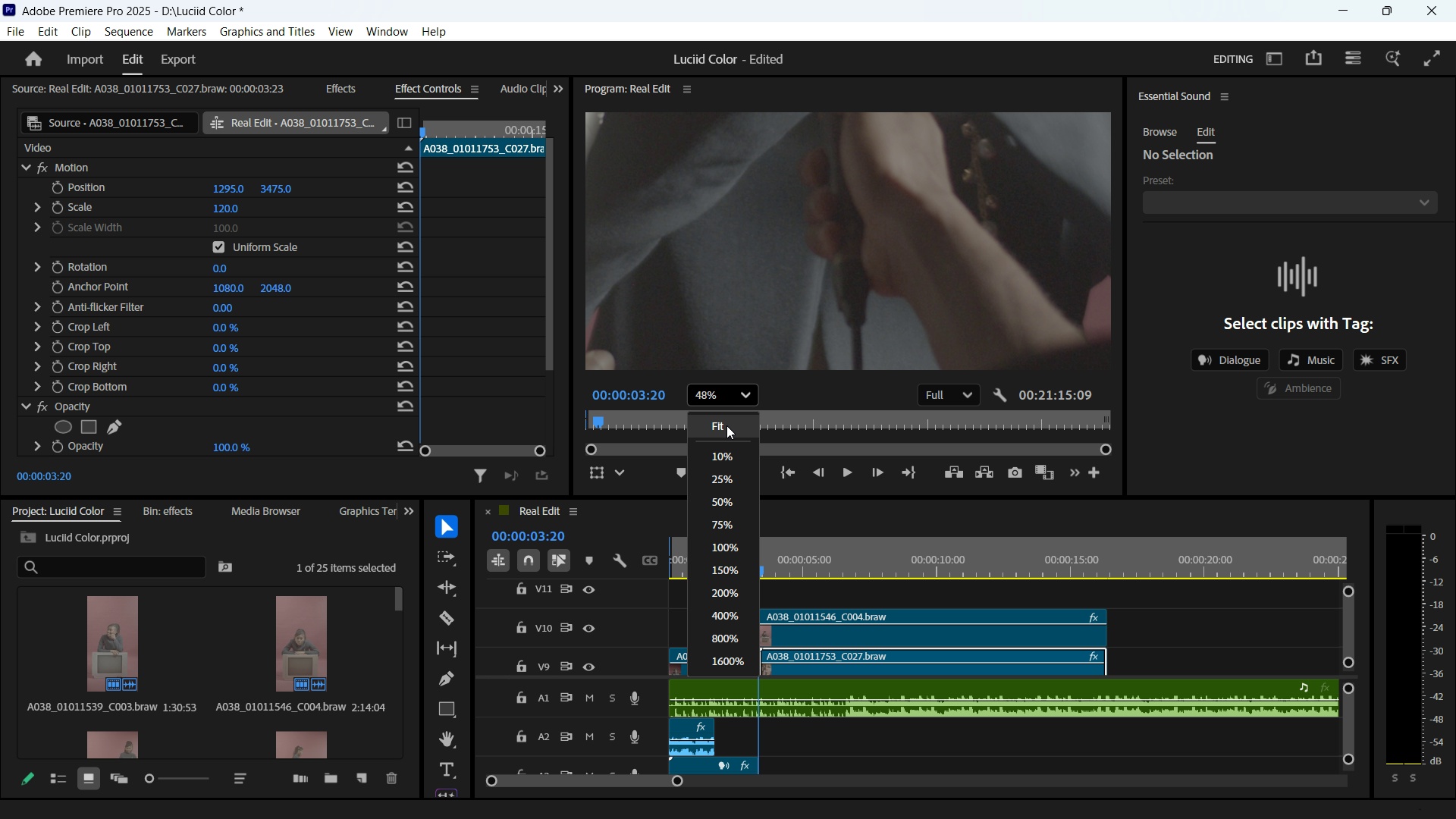 
left_click([726, 425])
 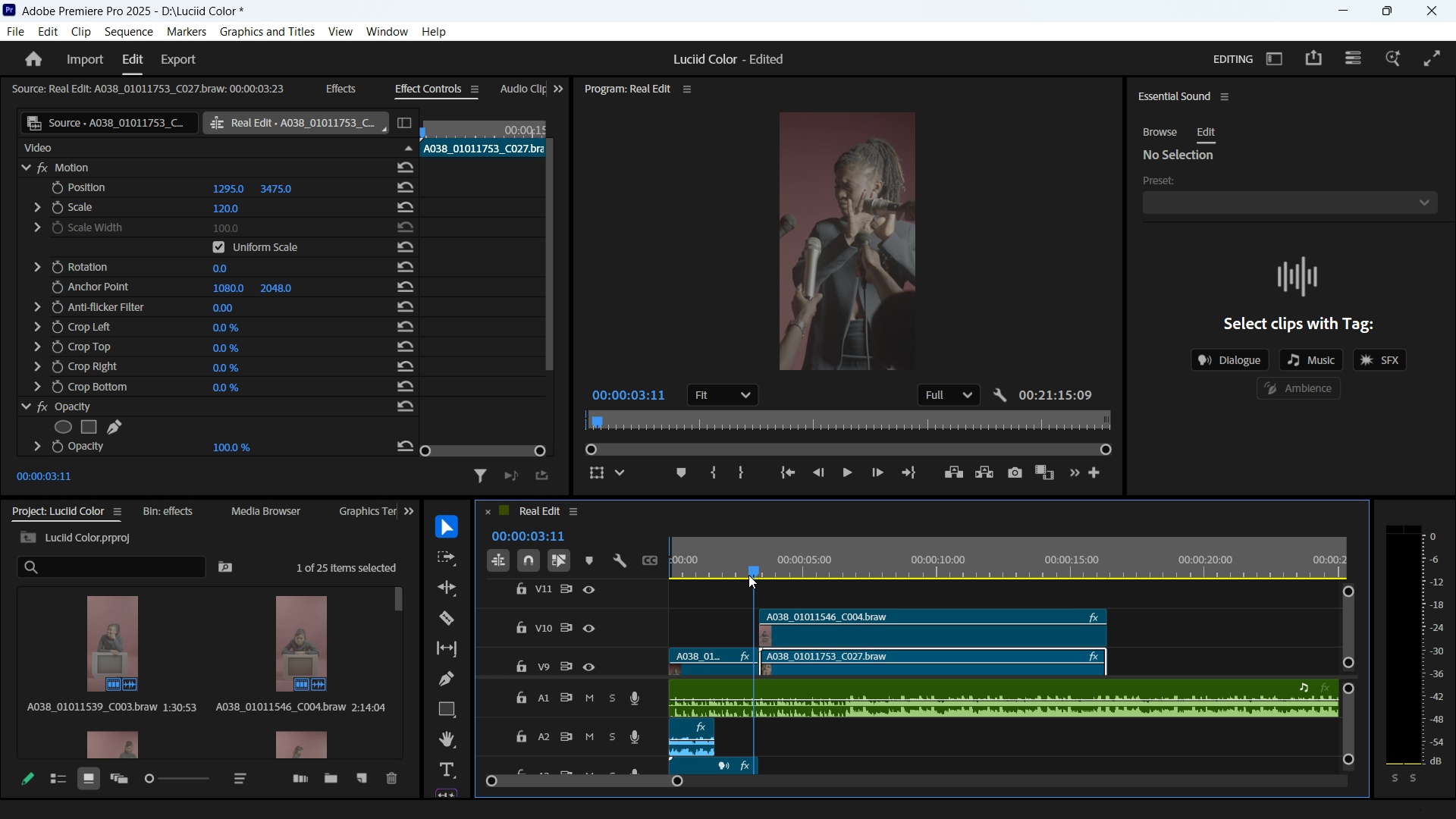 
key(Space)
 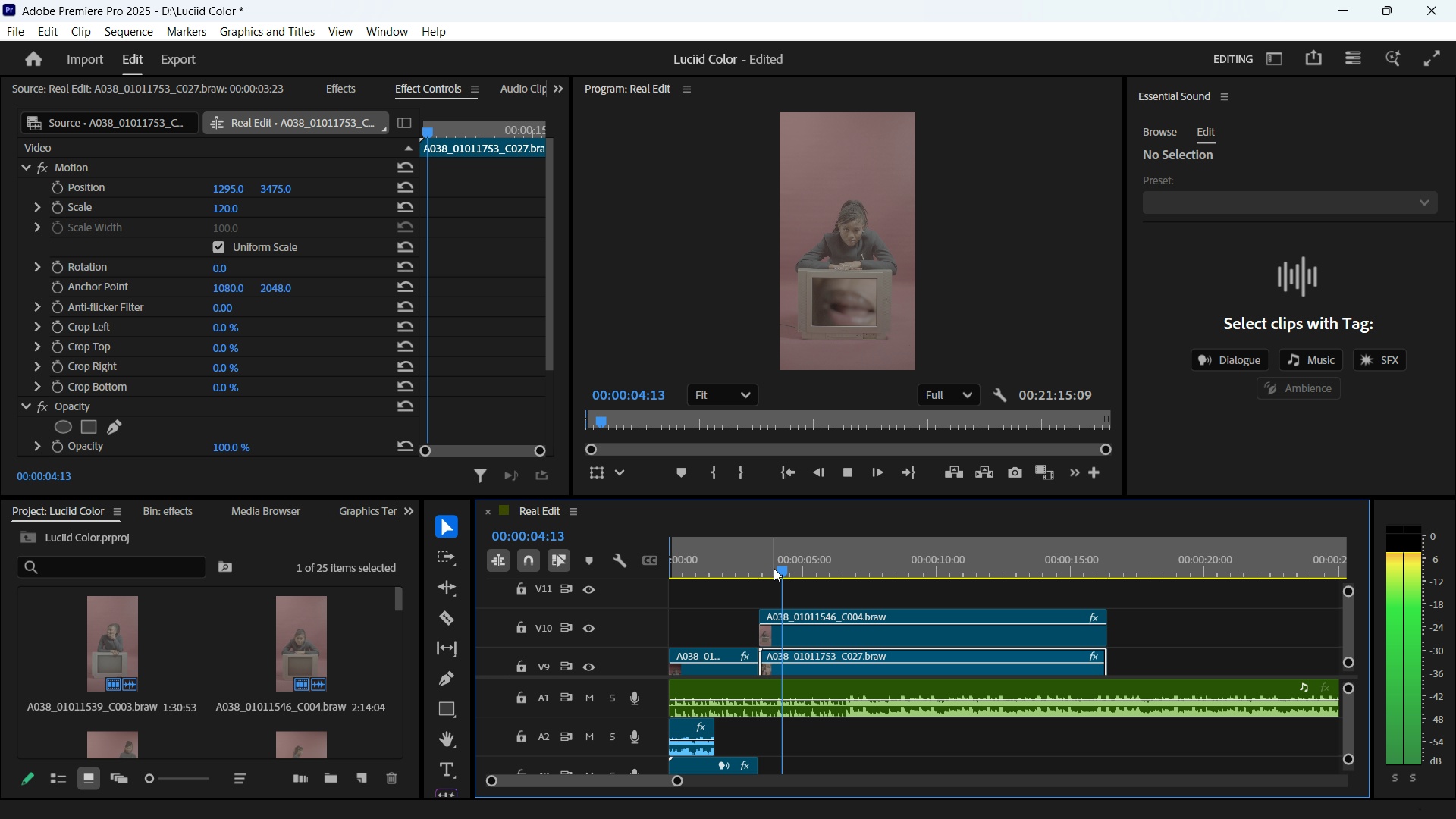 
key(Space)
 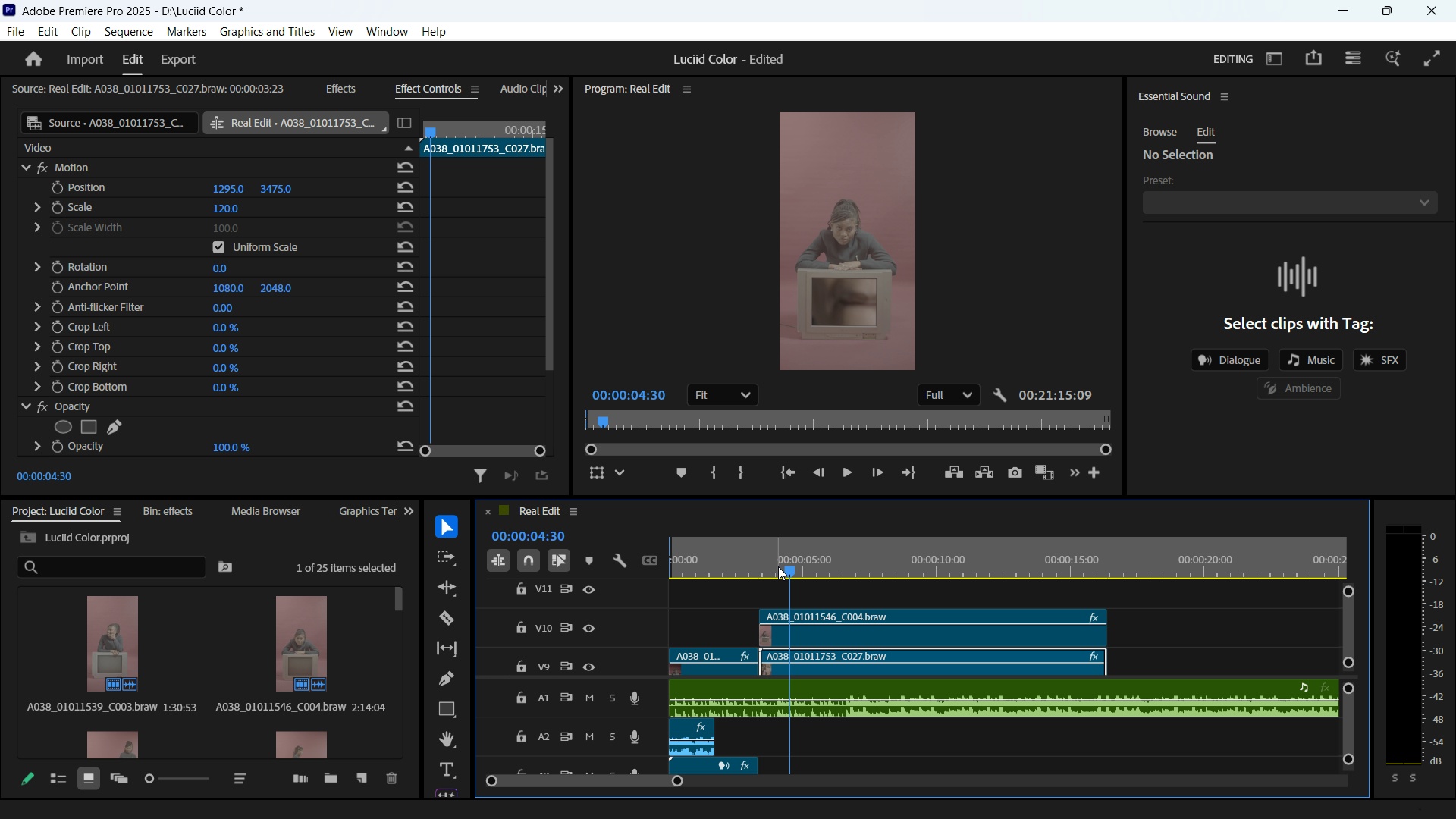 
left_click_drag(start_coordinate=[784, 566], to_coordinate=[751, 571])
 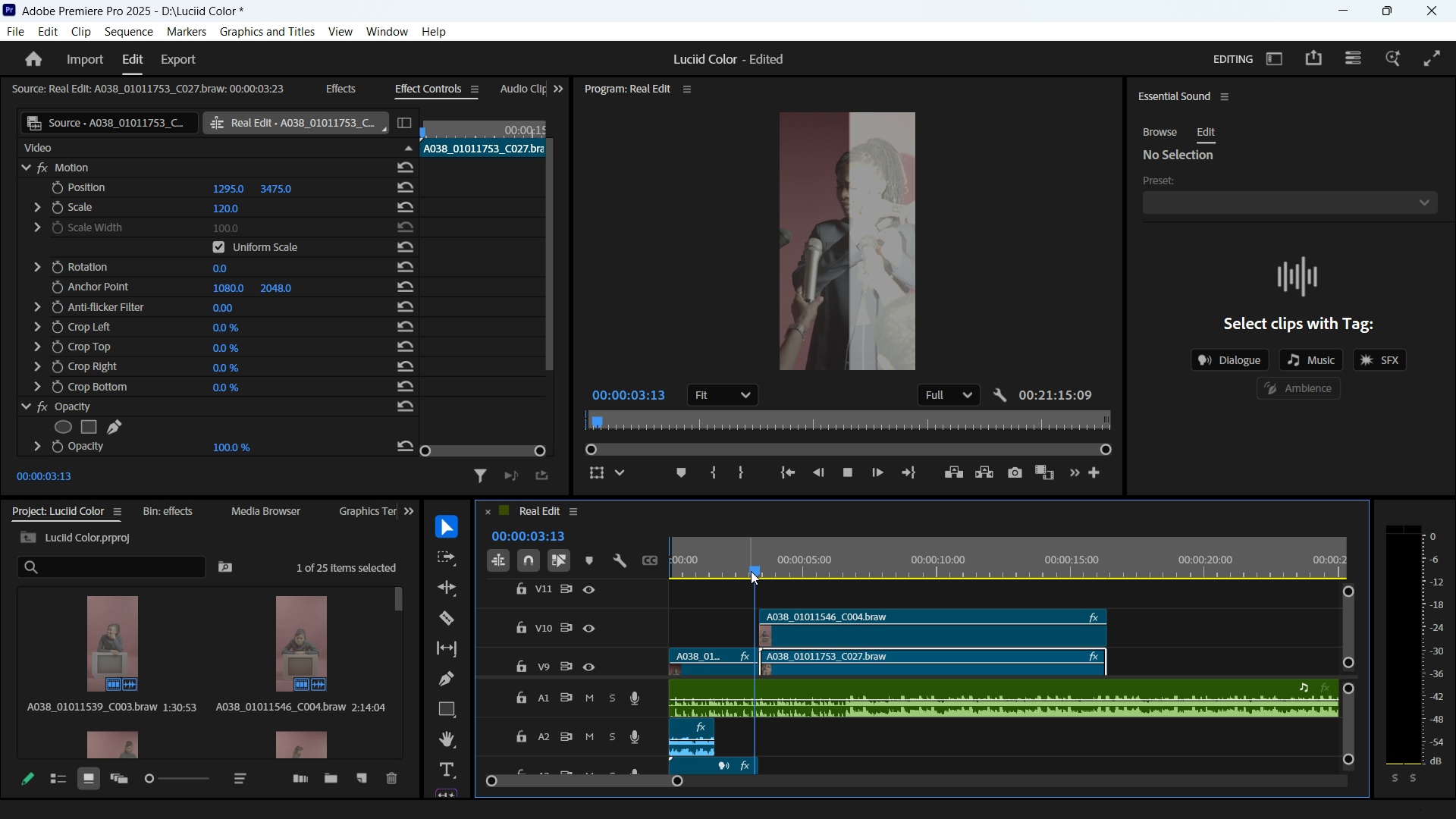 
key(Space)
 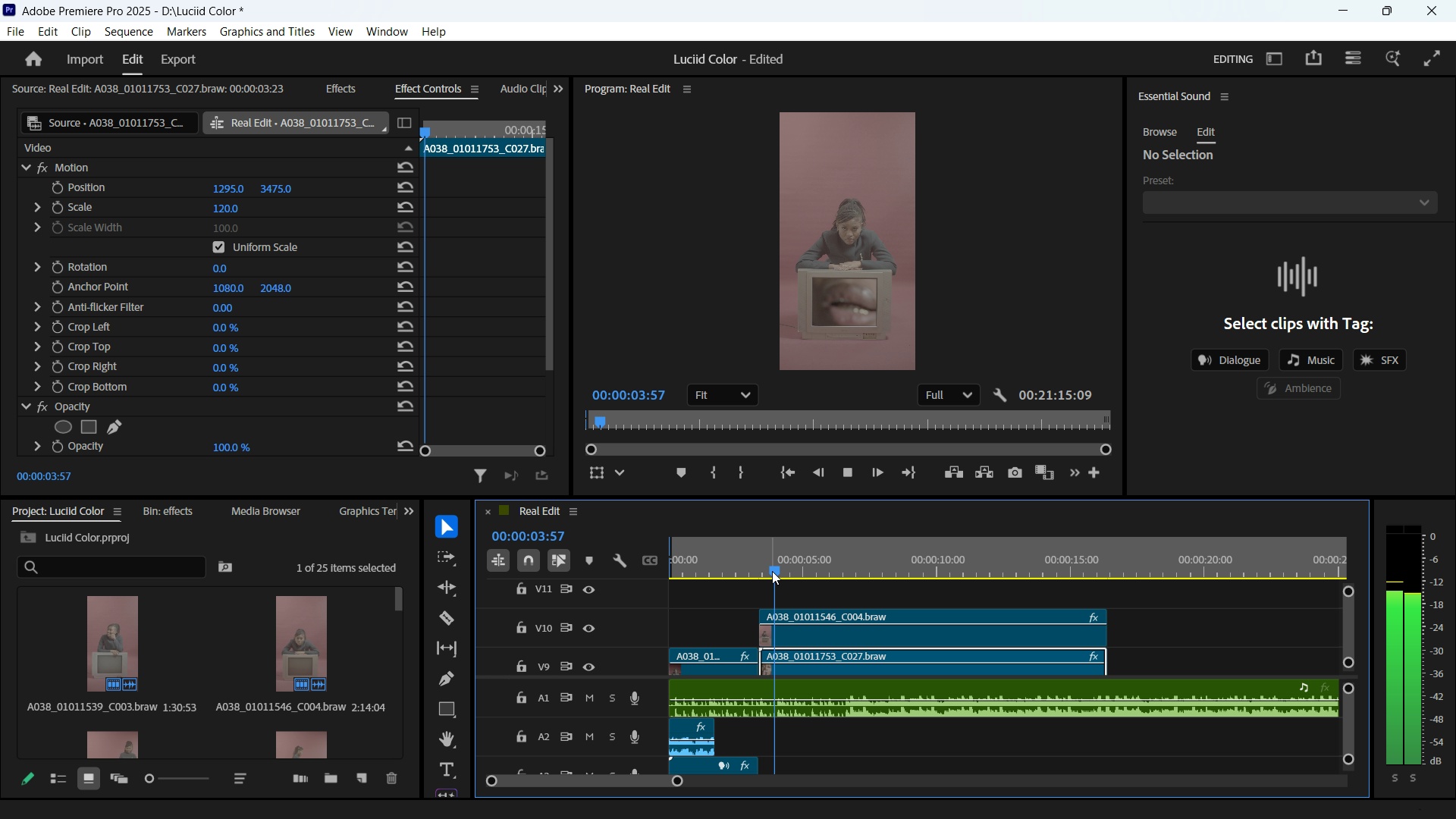 
key(Space)
 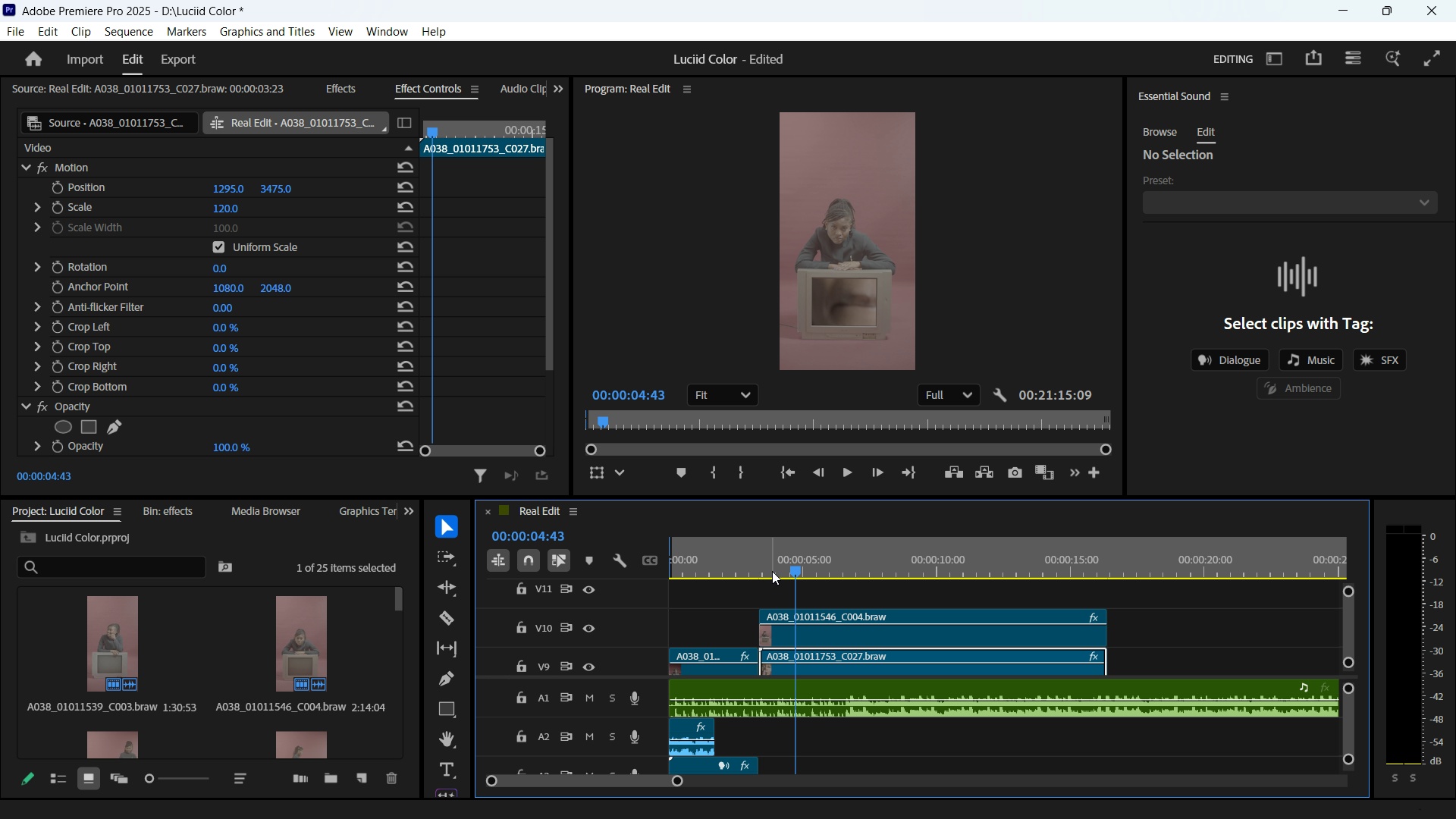 
key(Space)
 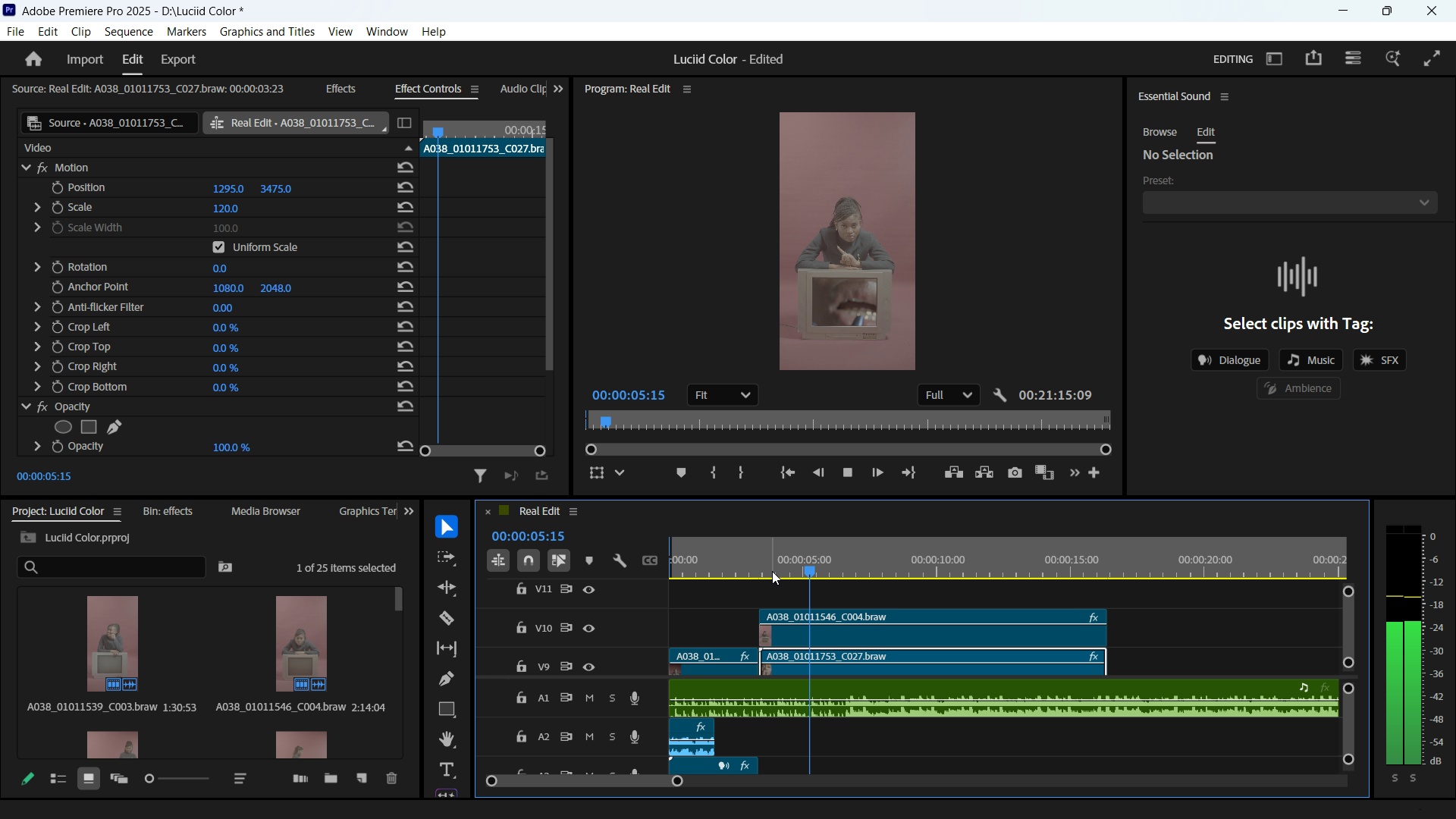 
key(Space)
 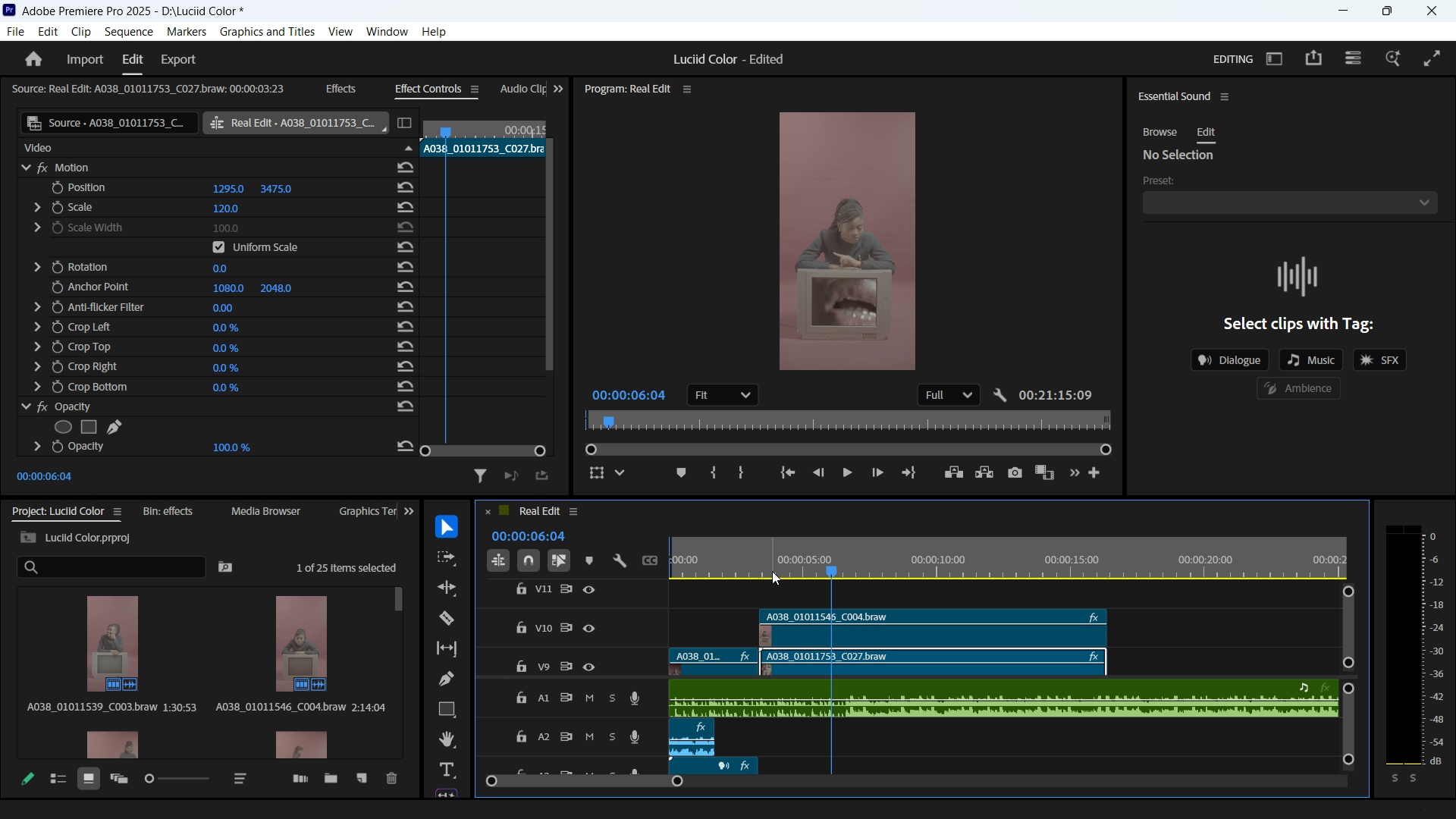 
key(Space)
 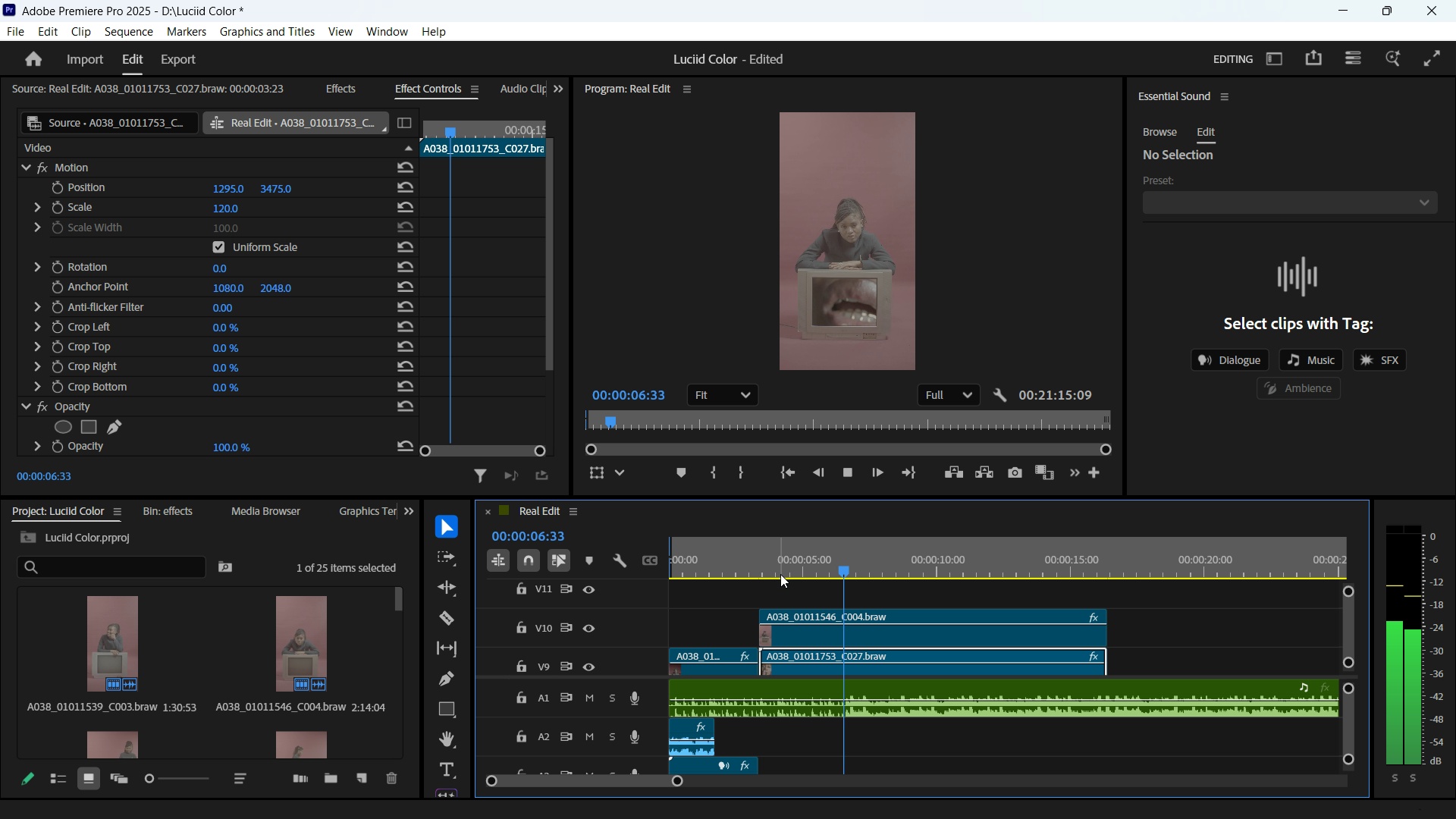 
key(Space)
 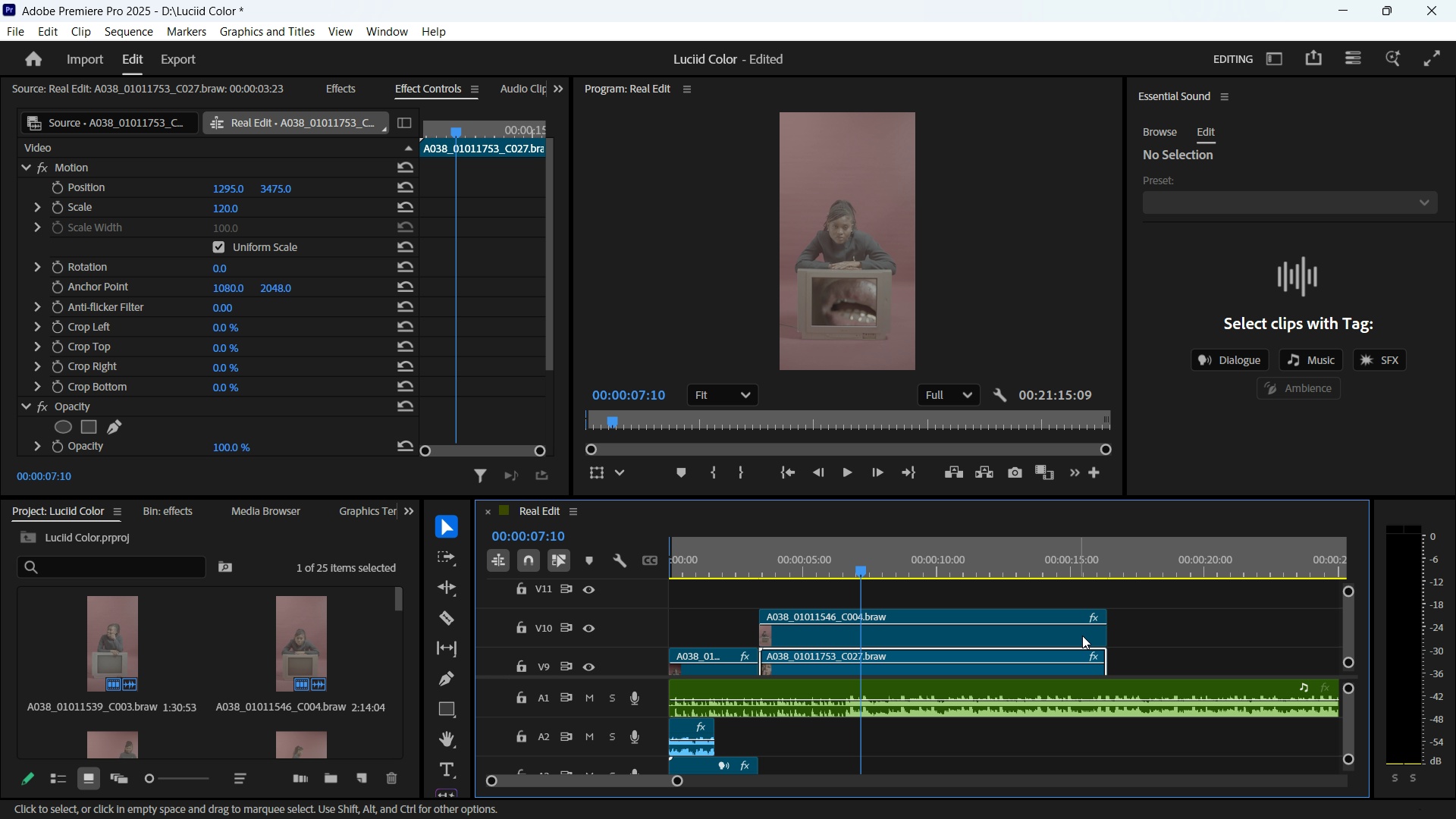 
wait(7.57)
 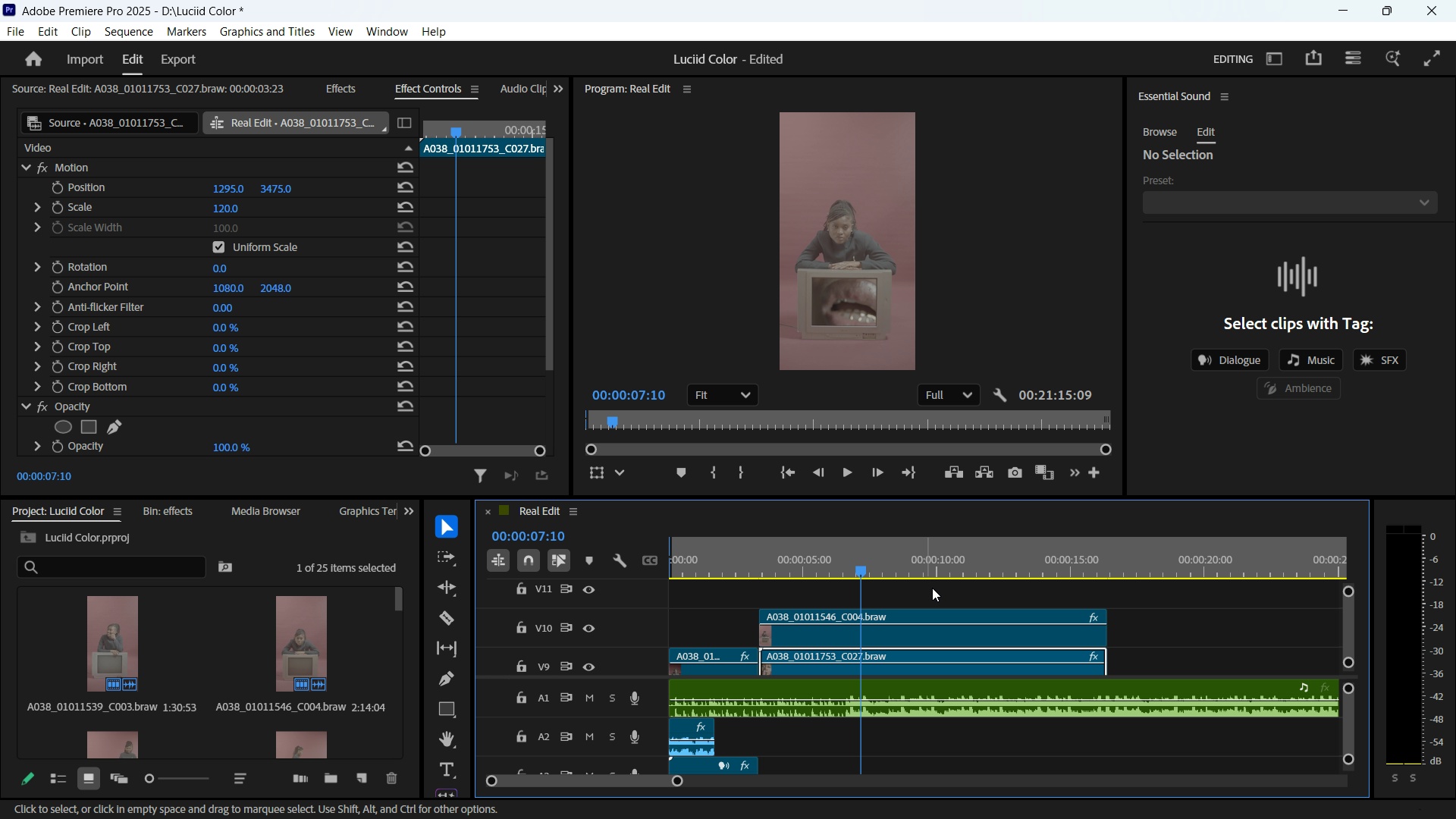 
left_click_drag(start_coordinate=[855, 566], to_coordinate=[807, 570])
 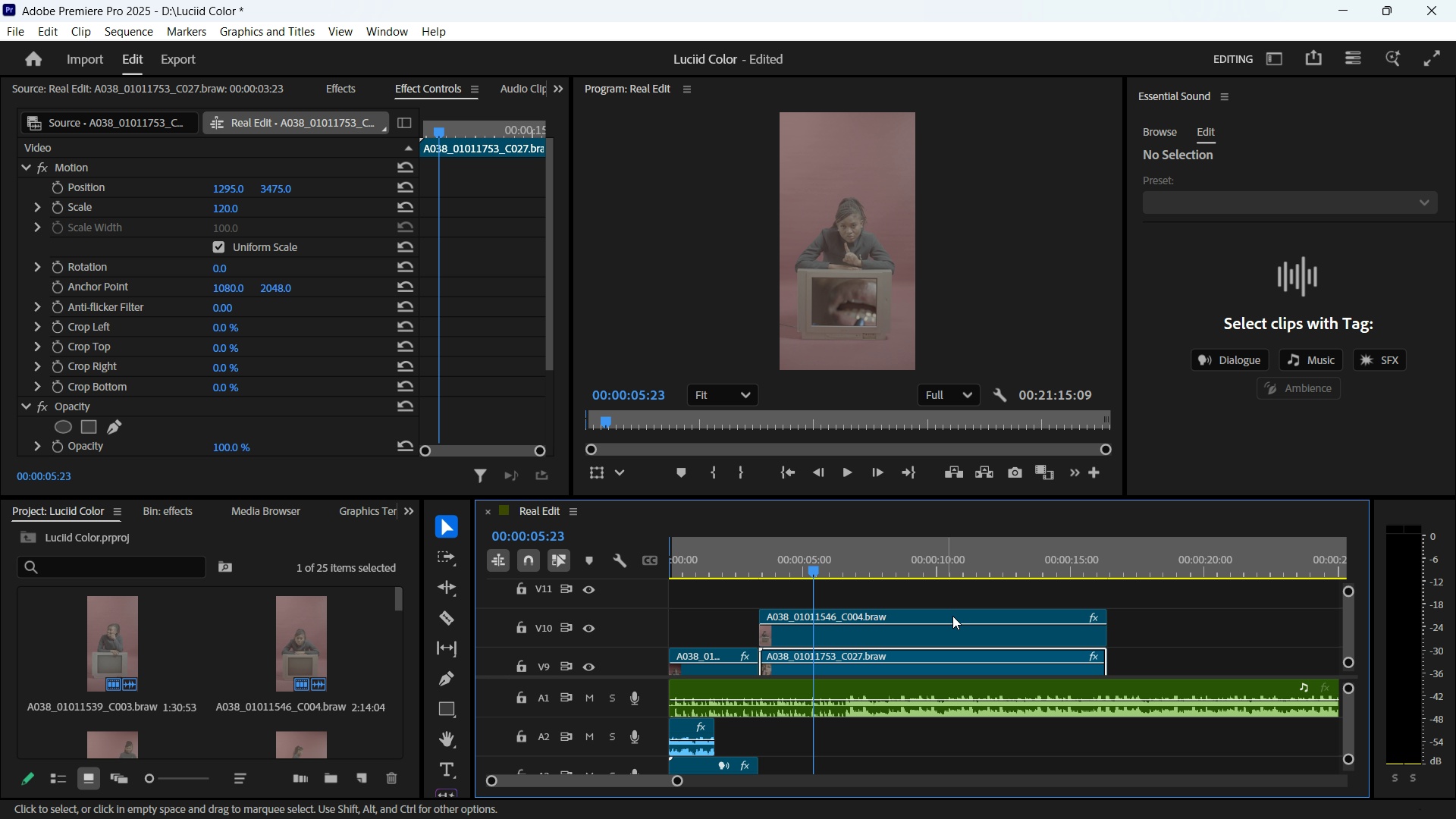 
left_click_drag(start_coordinate=[1103, 633], to_coordinate=[844, 642])
 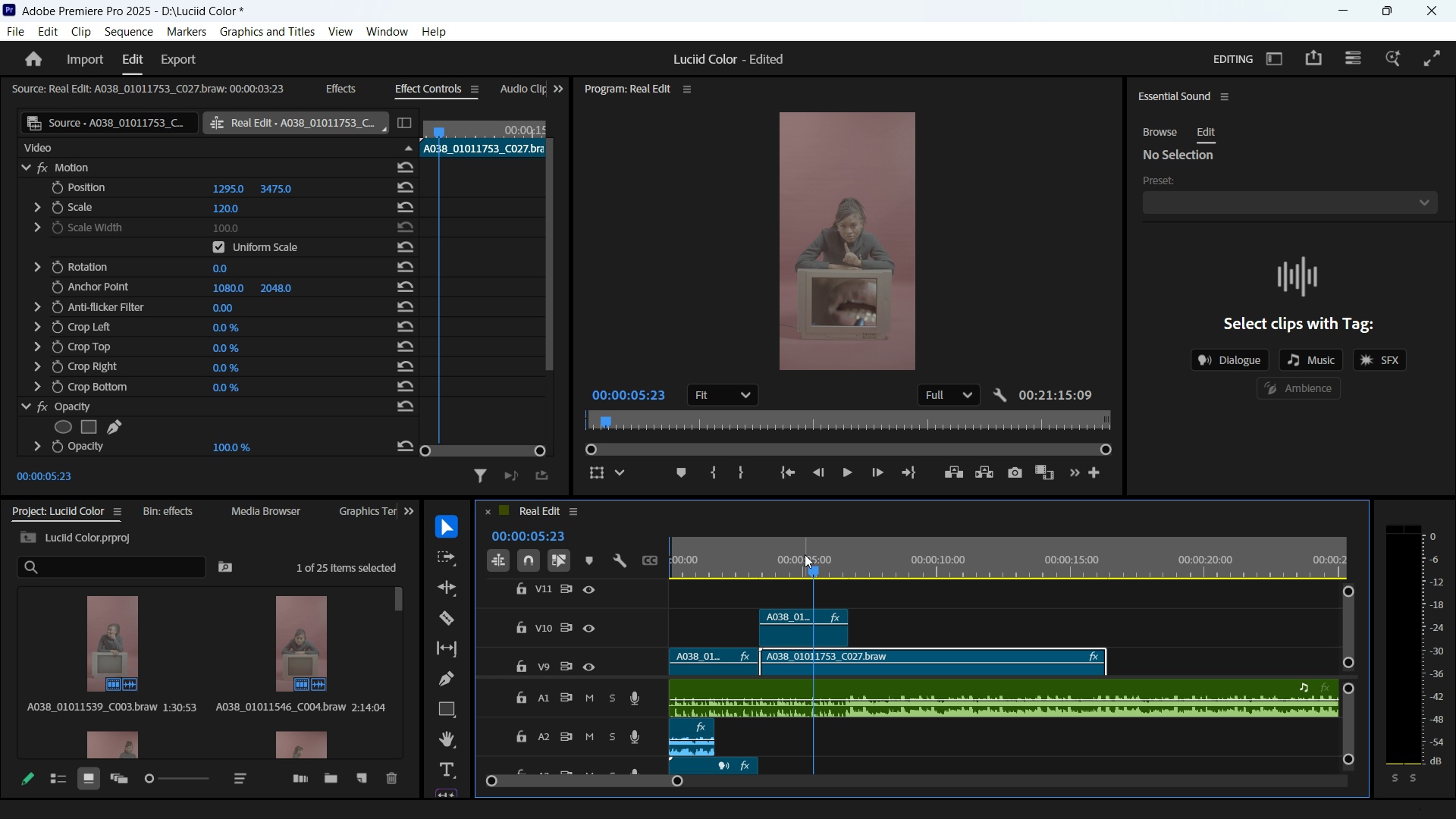 
left_click_drag(start_coordinate=[805, 554], to_coordinate=[760, 560])
 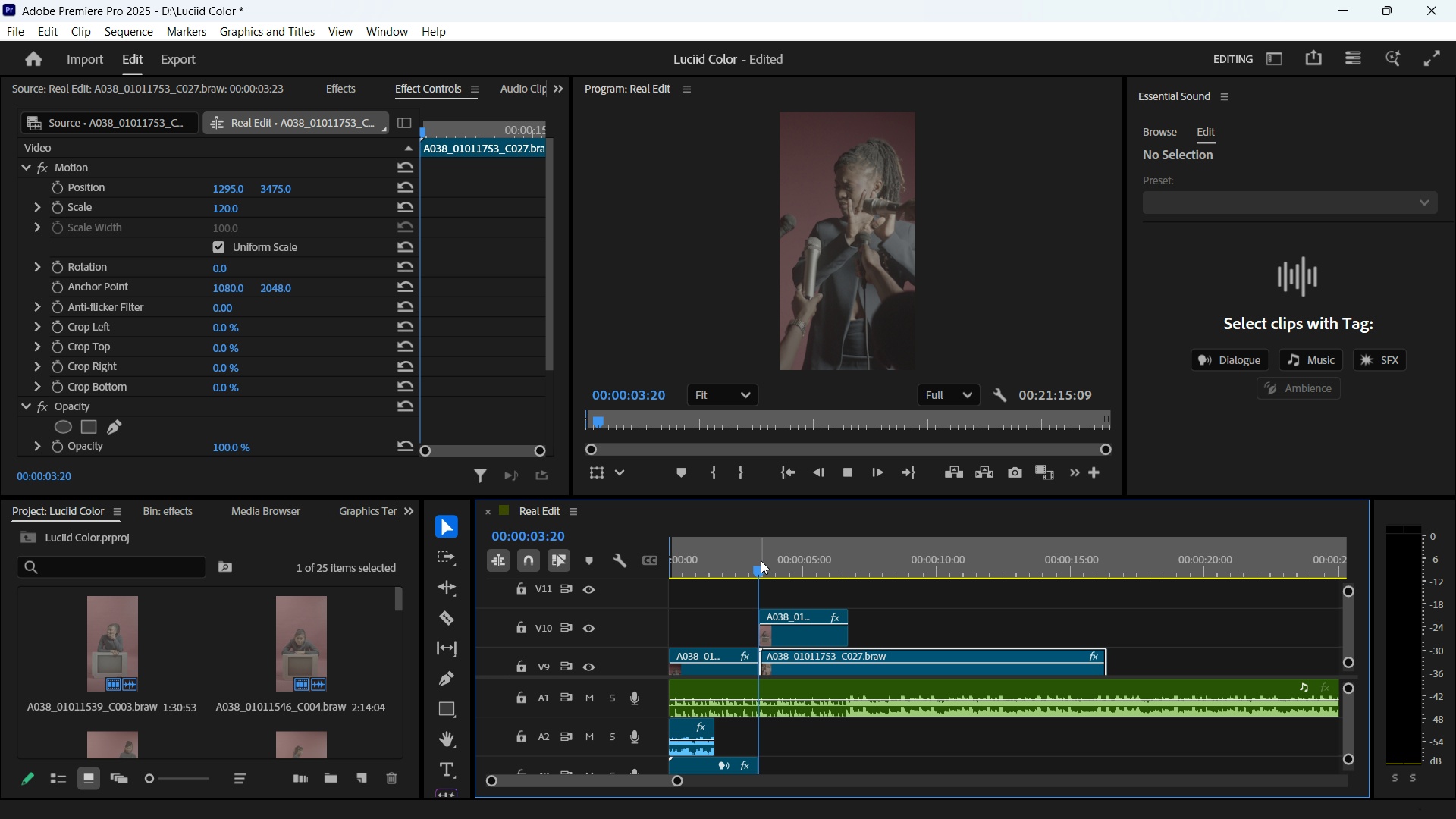 
key(Space)
 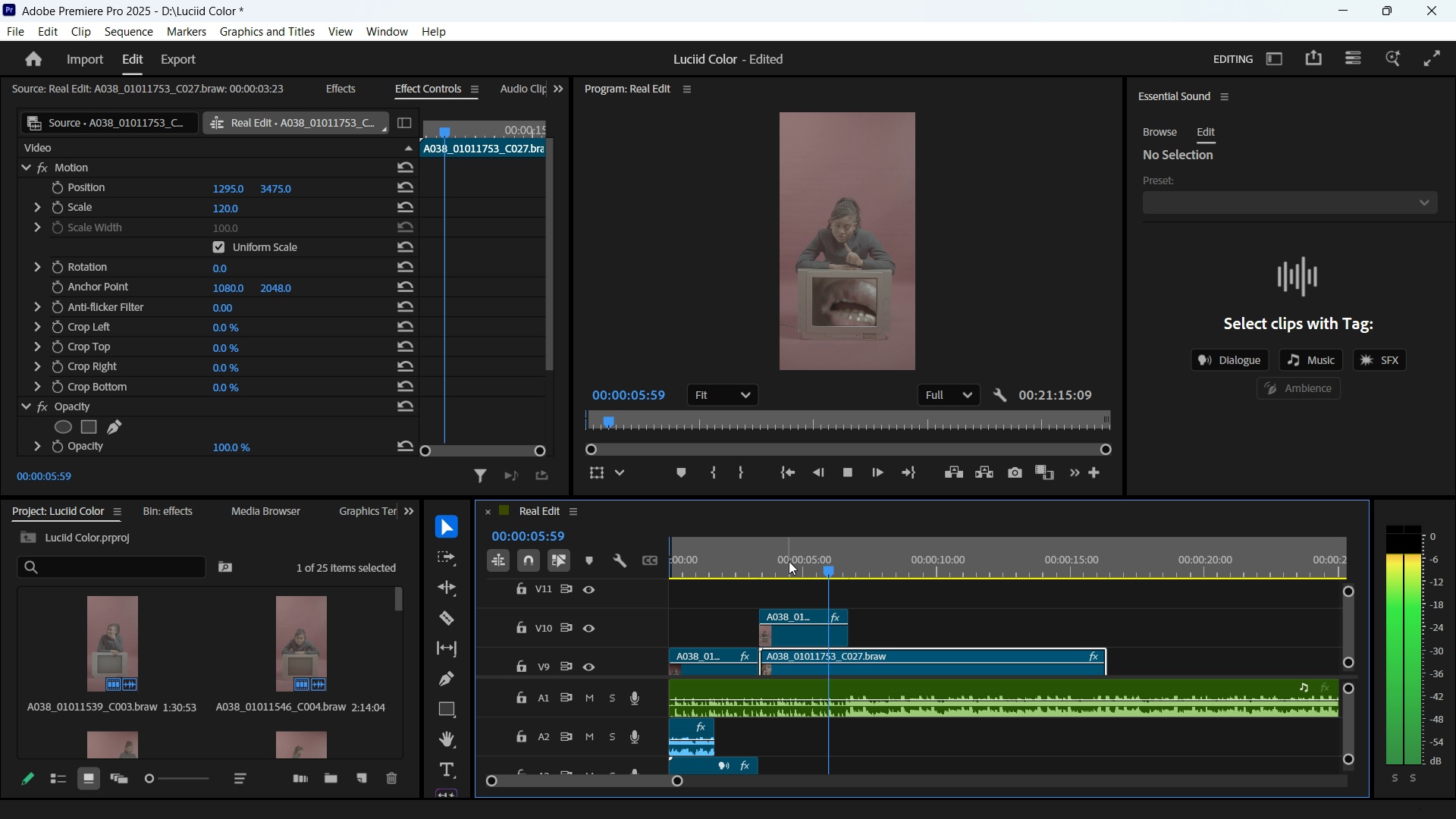 
wait(5.54)
 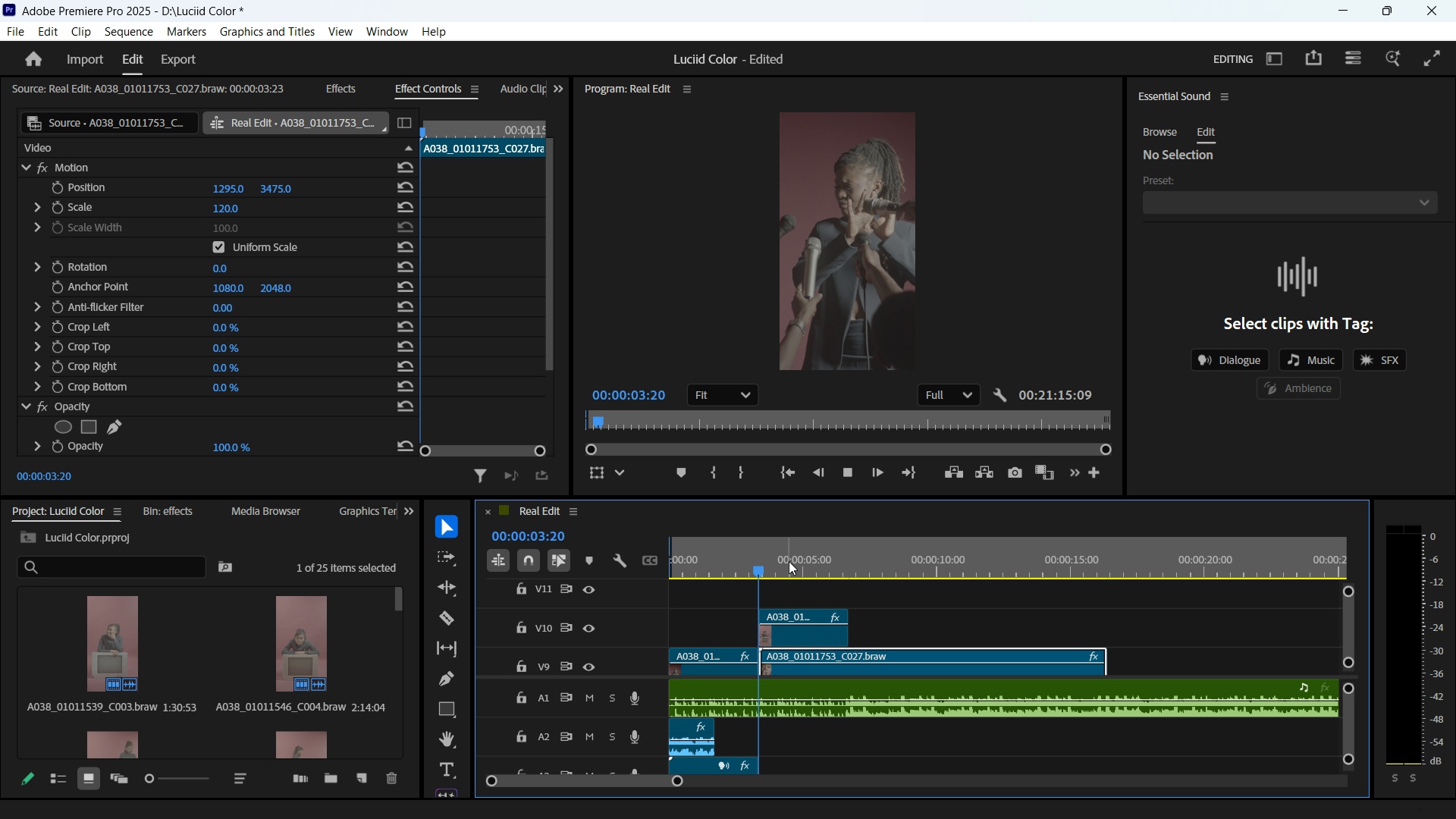 
key(Space)
 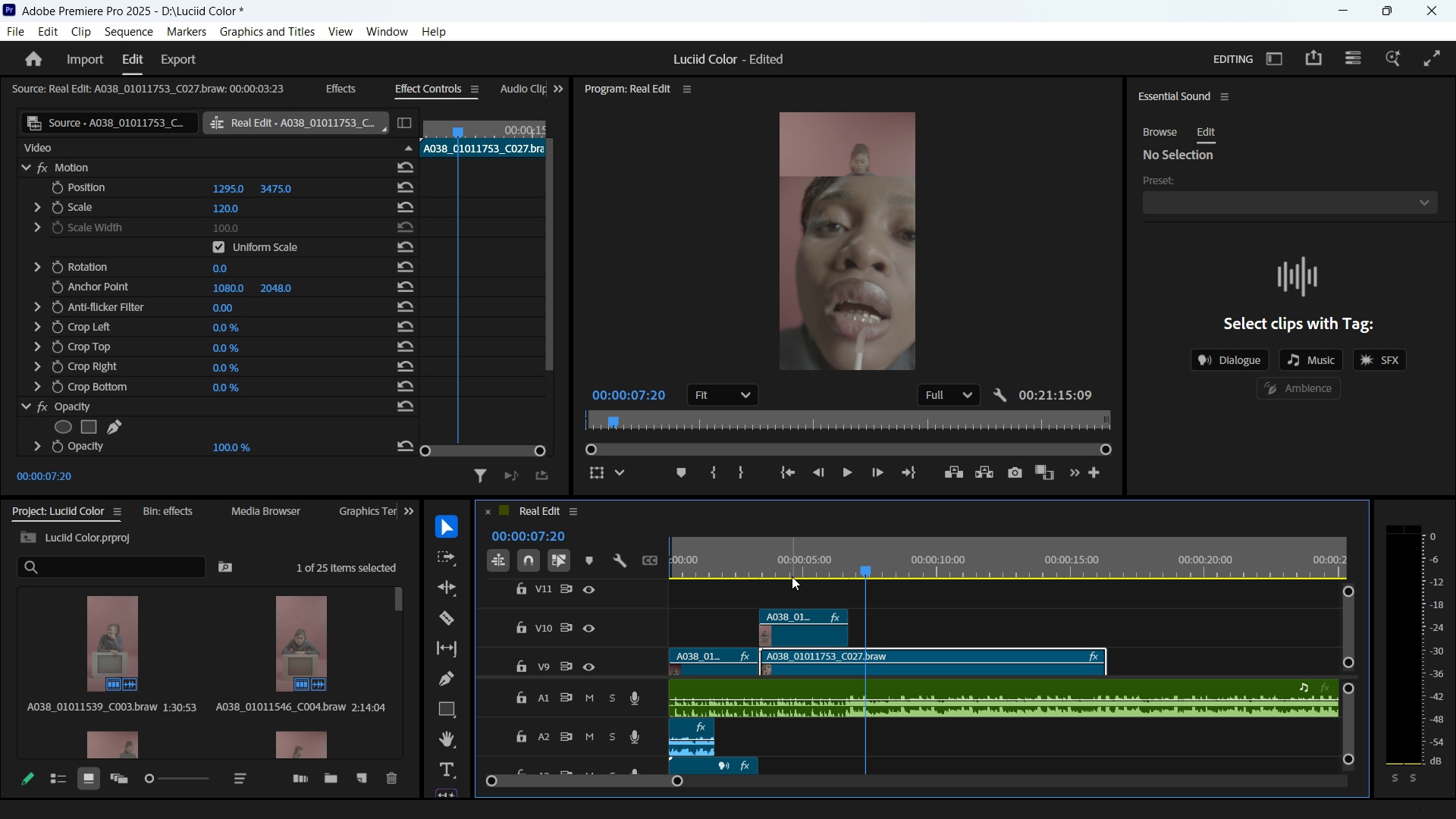 
key(Space)
 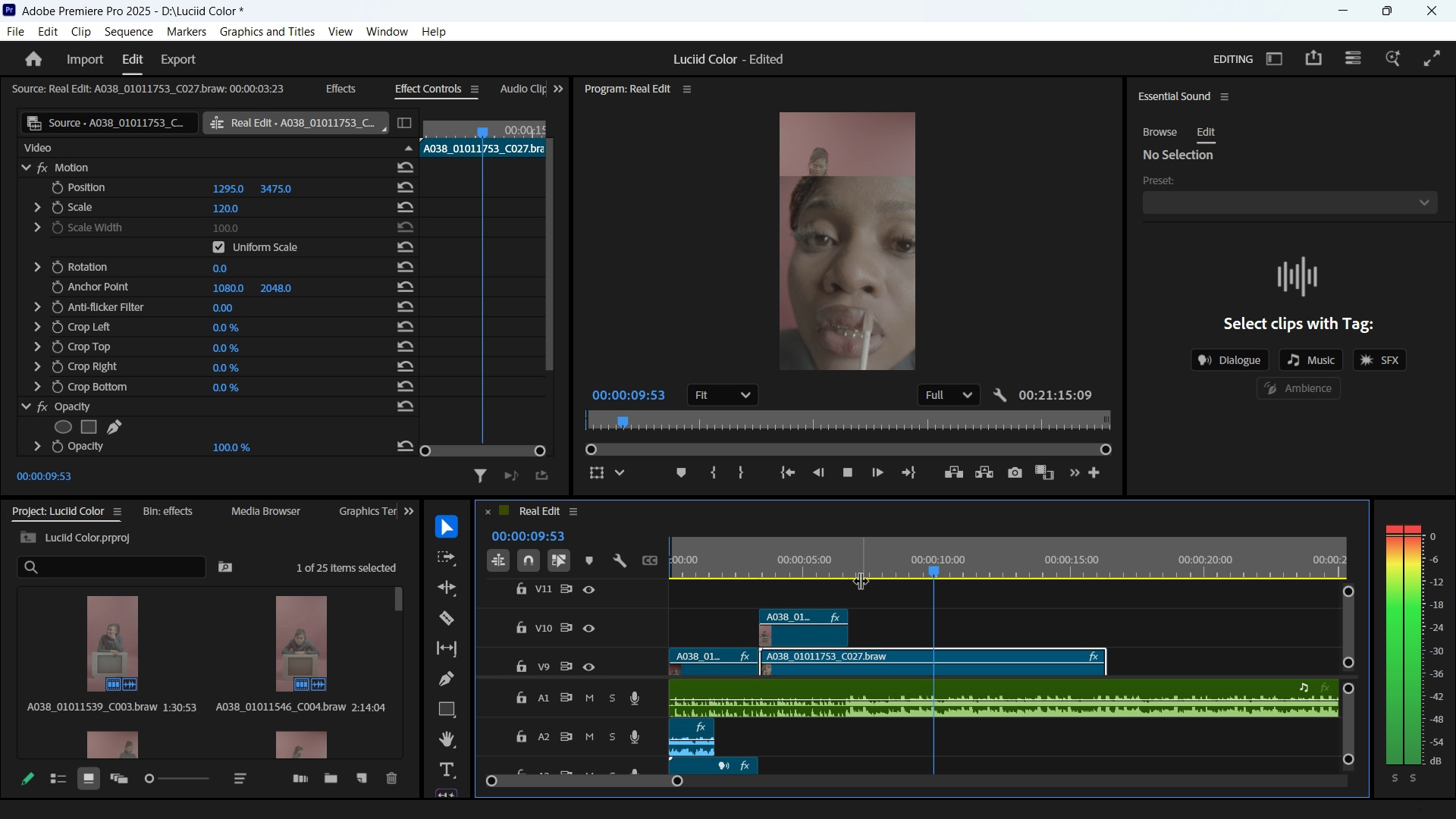 
key(Space)
 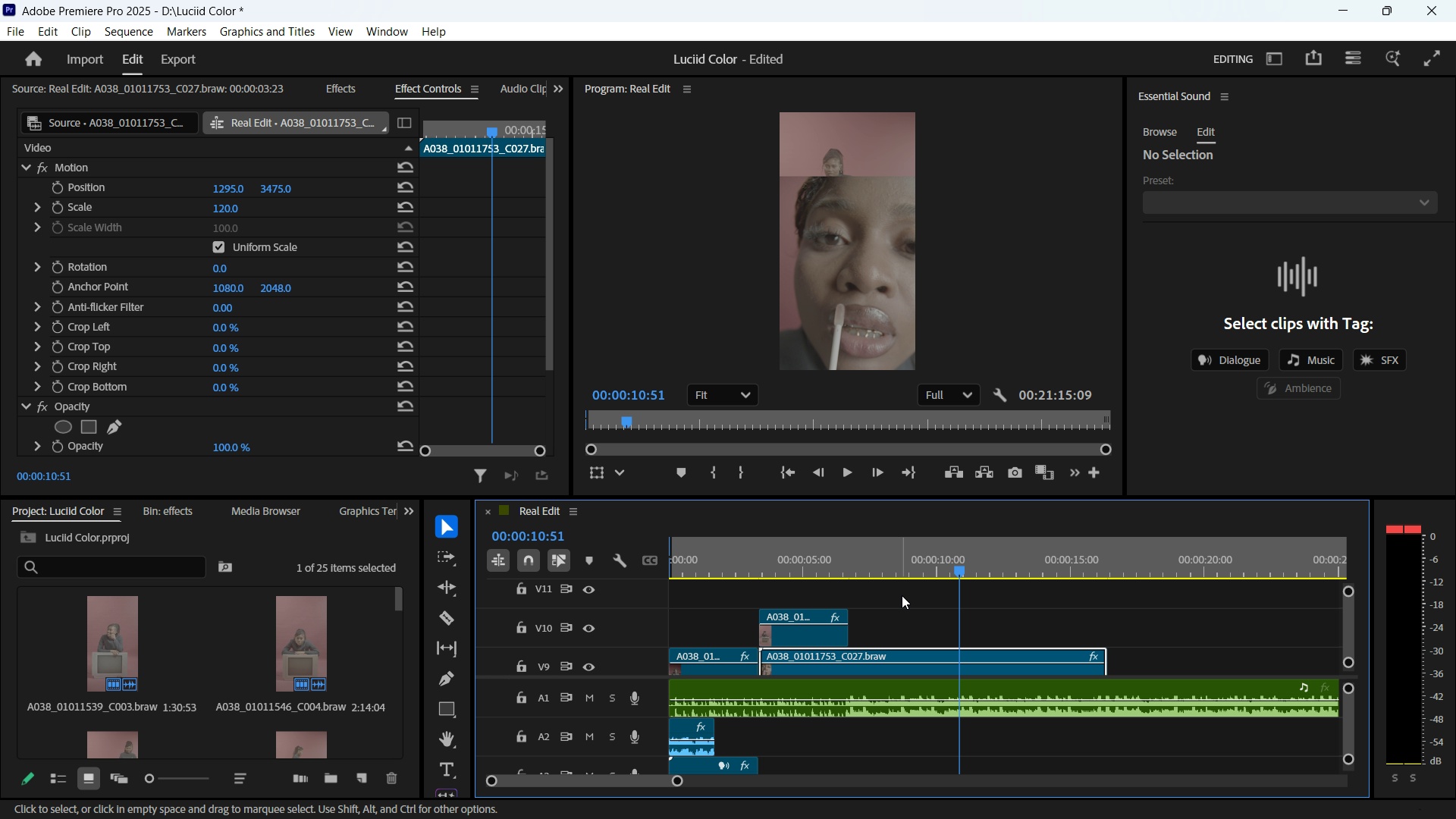 
key(Space)
 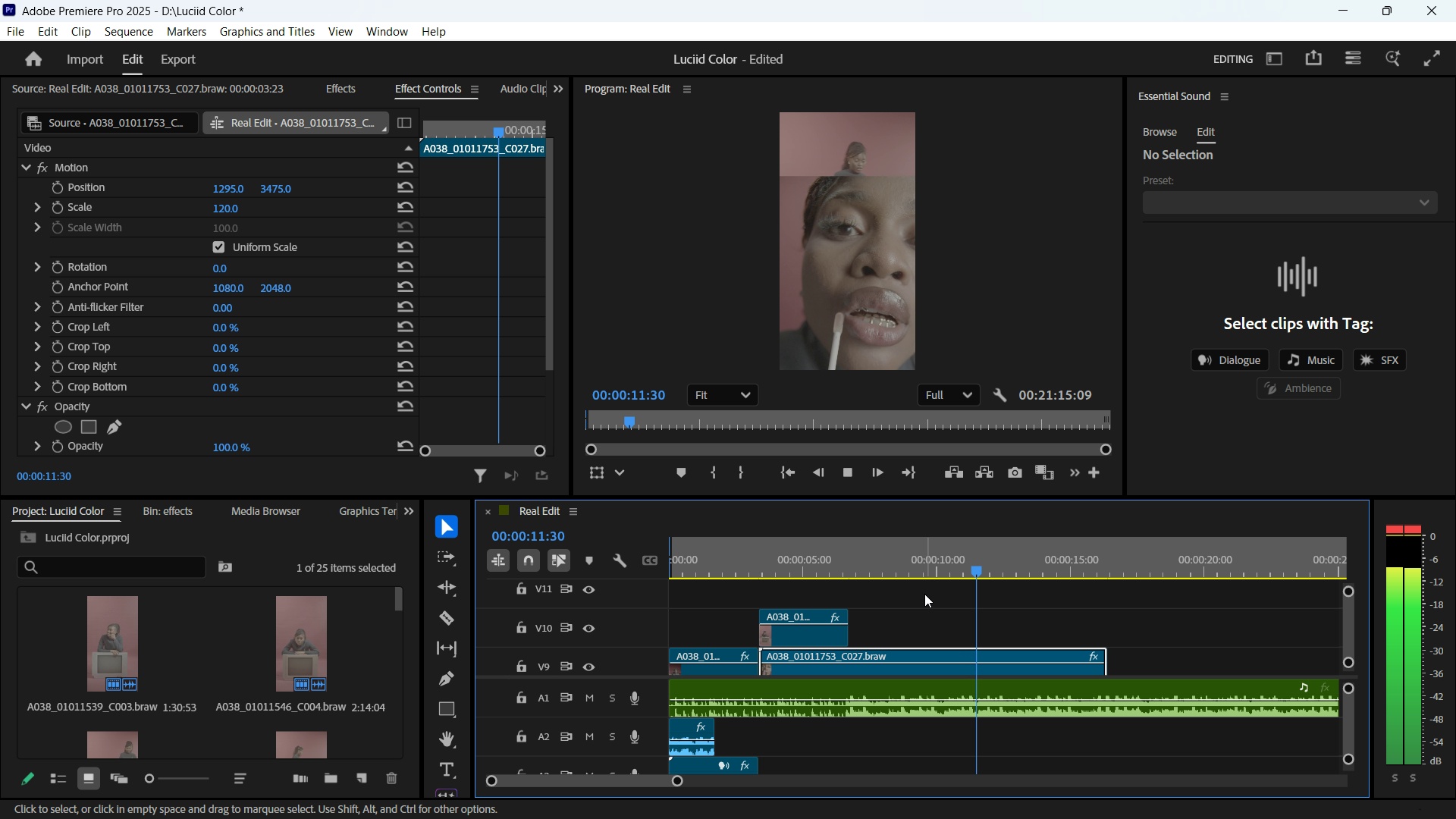 
key(Space)
 